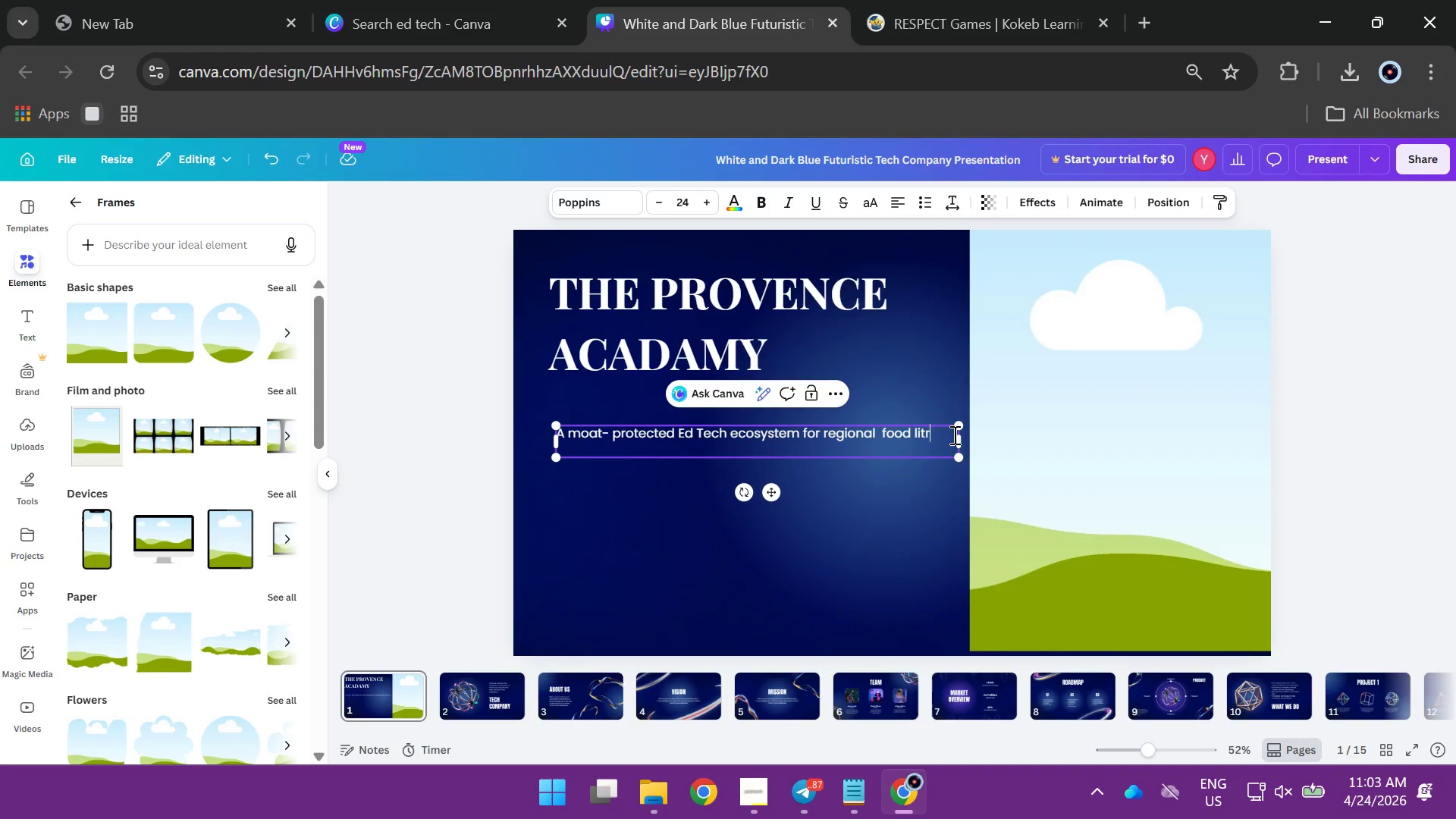 
key(Backspace)
 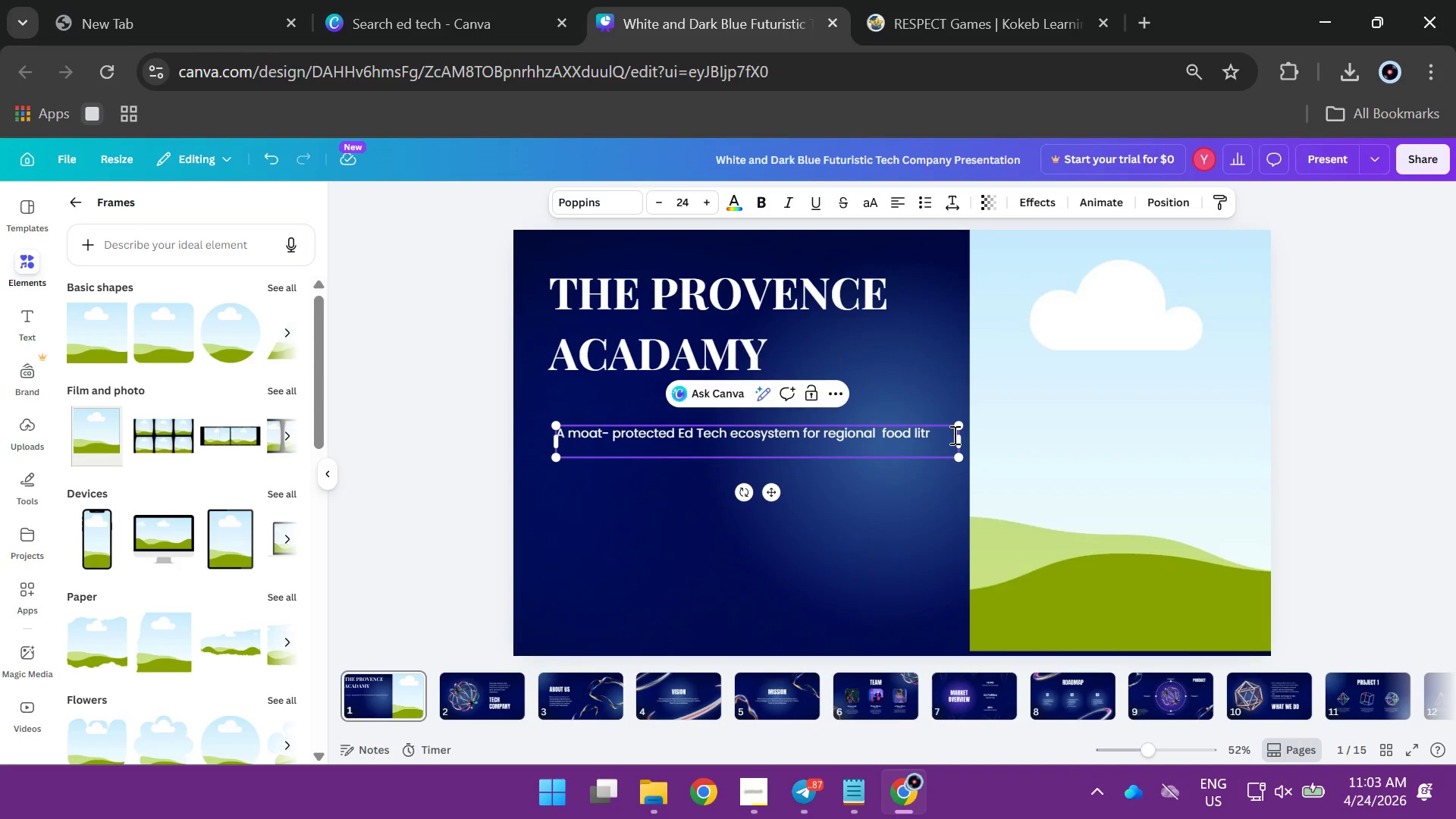 
key(Backspace)
 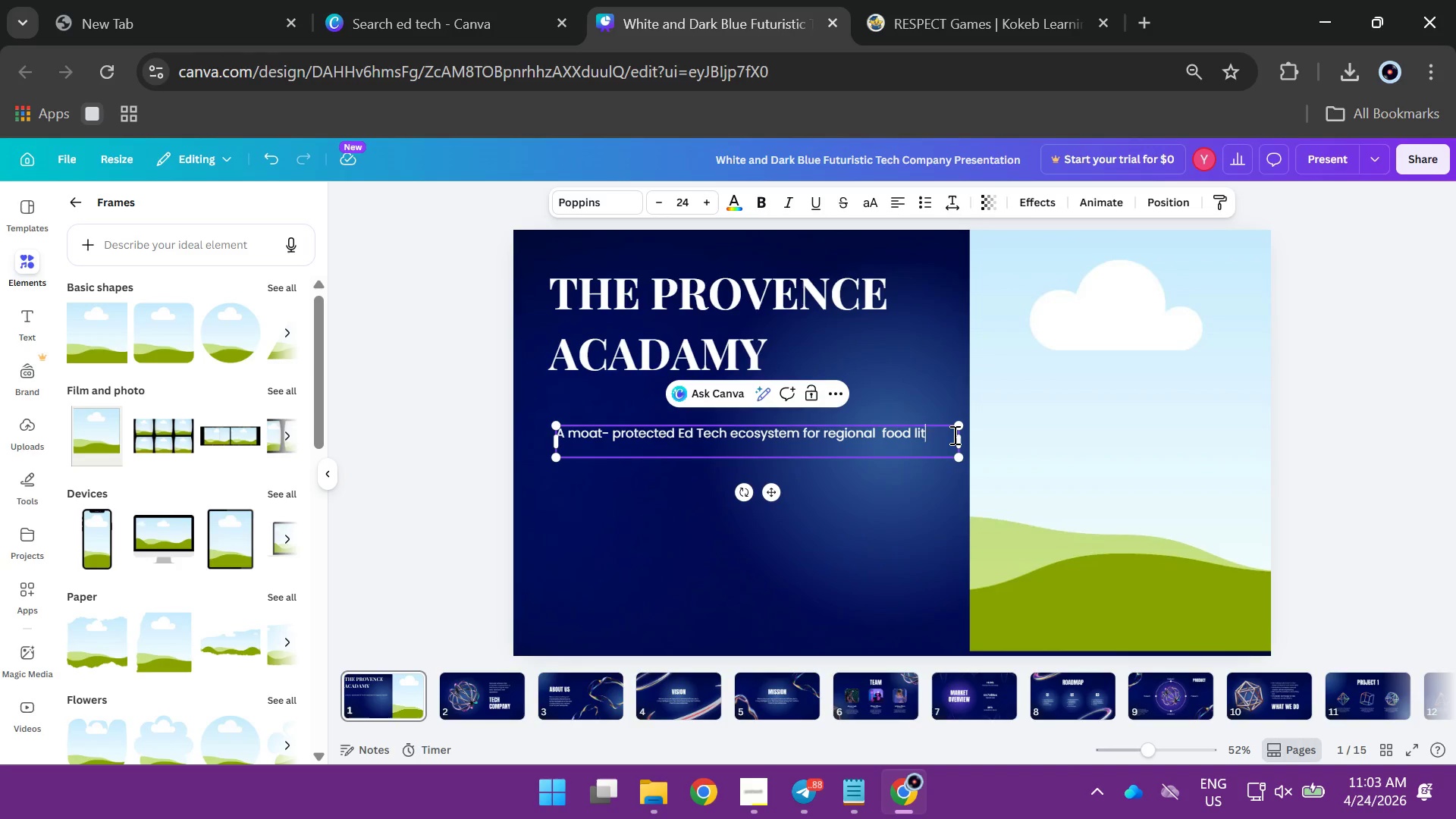 
key(E)
 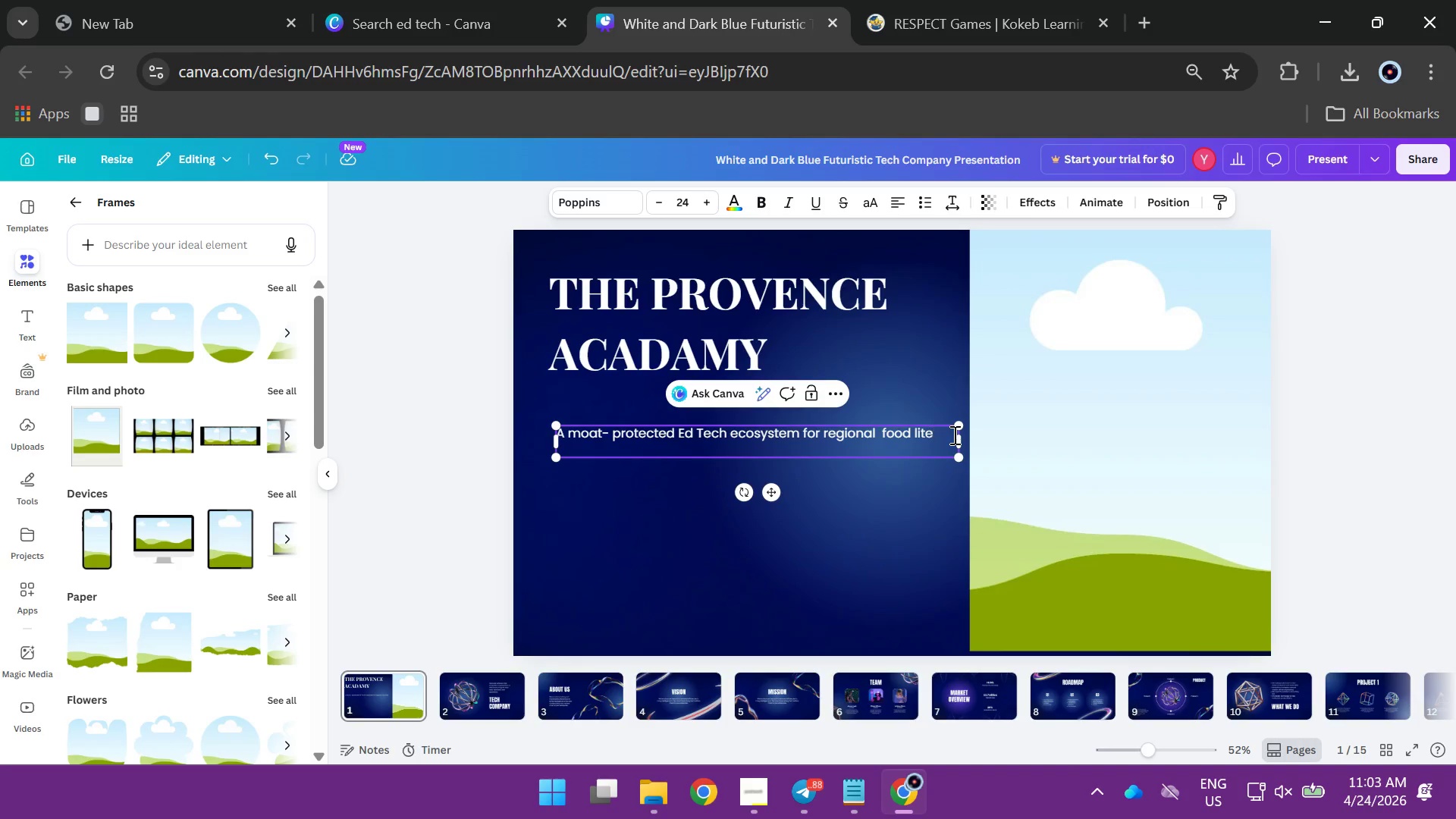 
wait(6.11)
 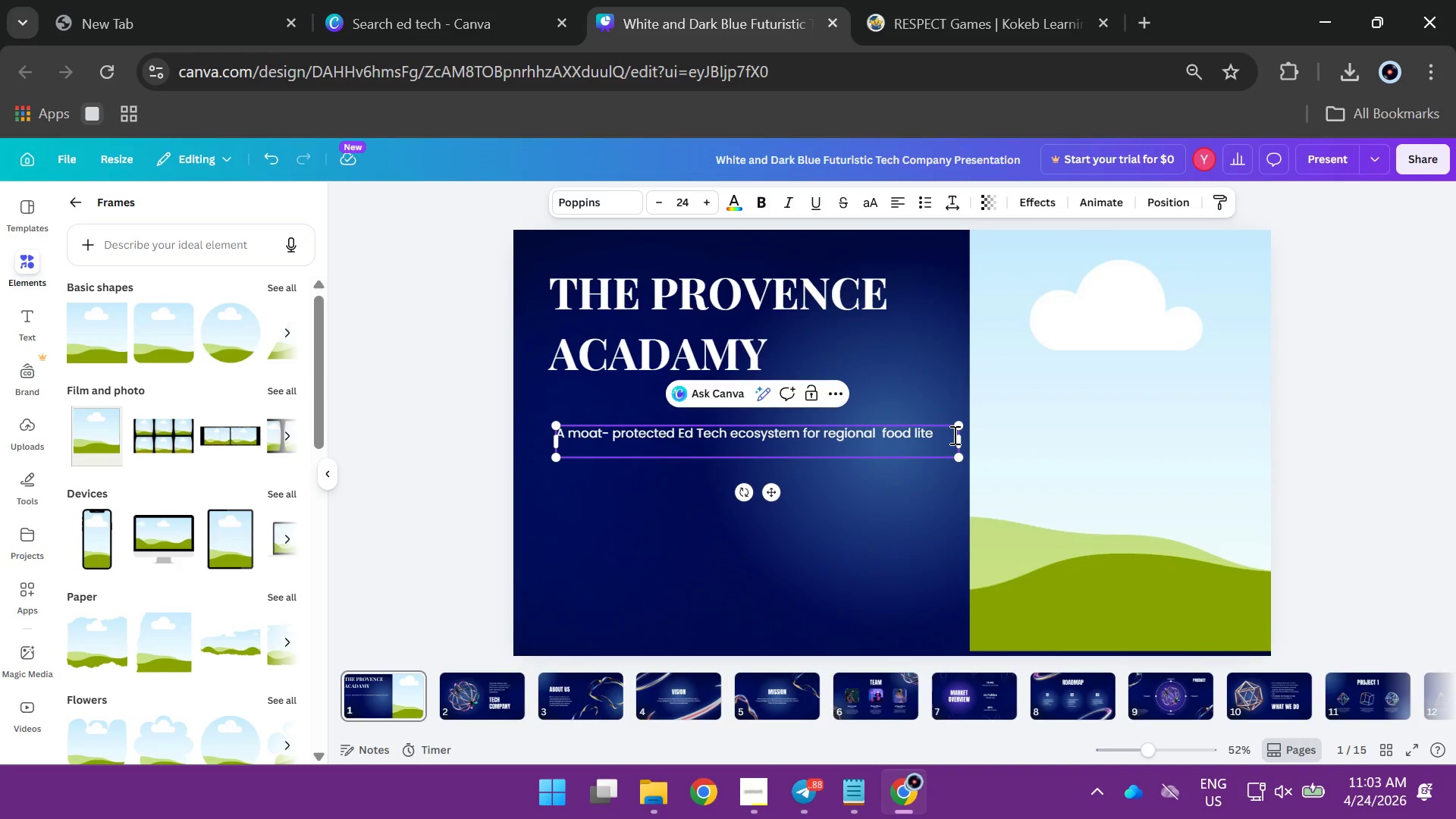 
type(racy built by the herirloom collection==)
key(Backspace)
key(Backspace)
key(Backspace)
key(Backspace)
key(Backspace)
type(ive poe)
key(Backspace)
type(wered by institutional curriculum depth, and designed to scale across east Africa)
 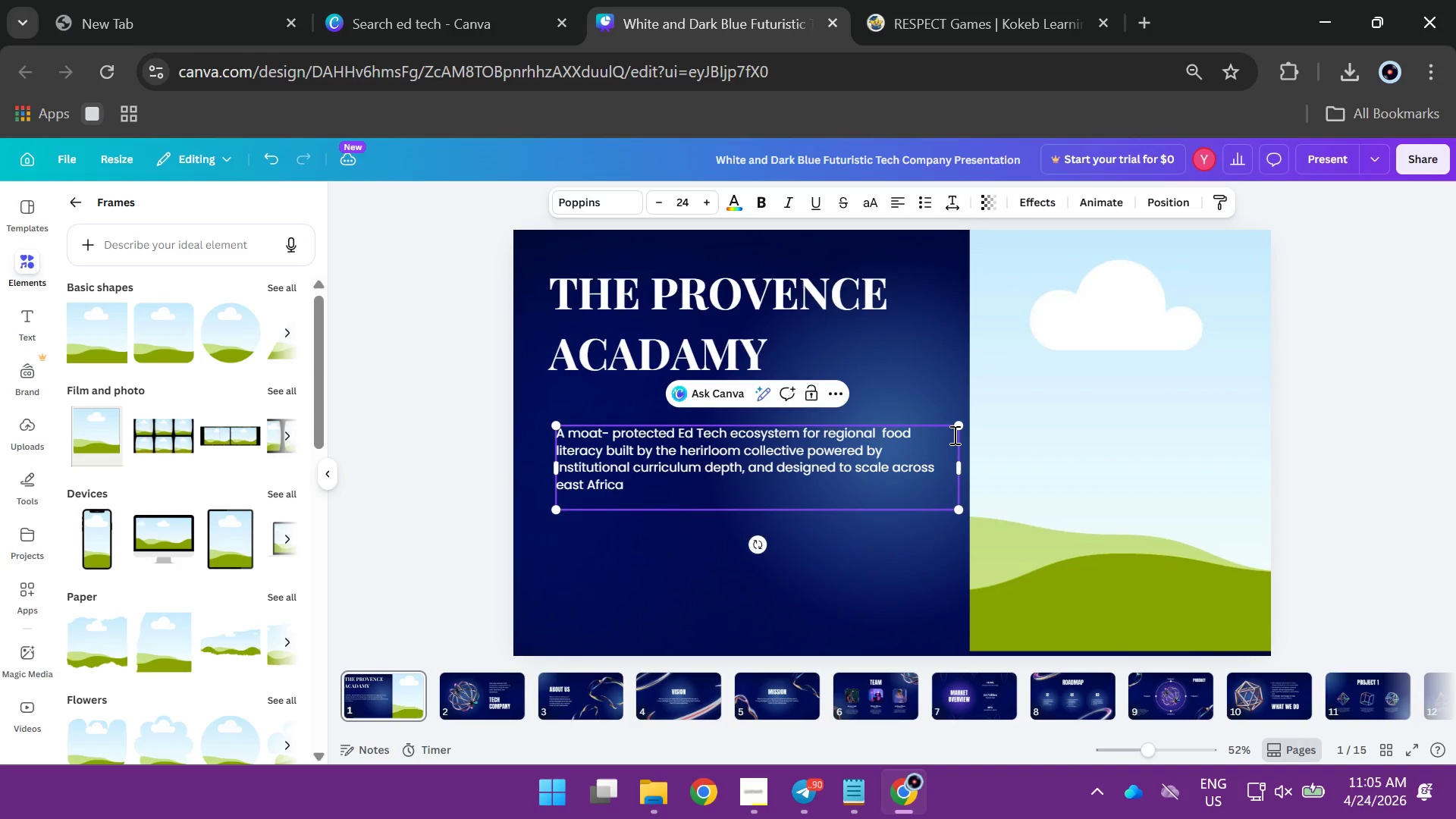 
type('s underserved markets.)
 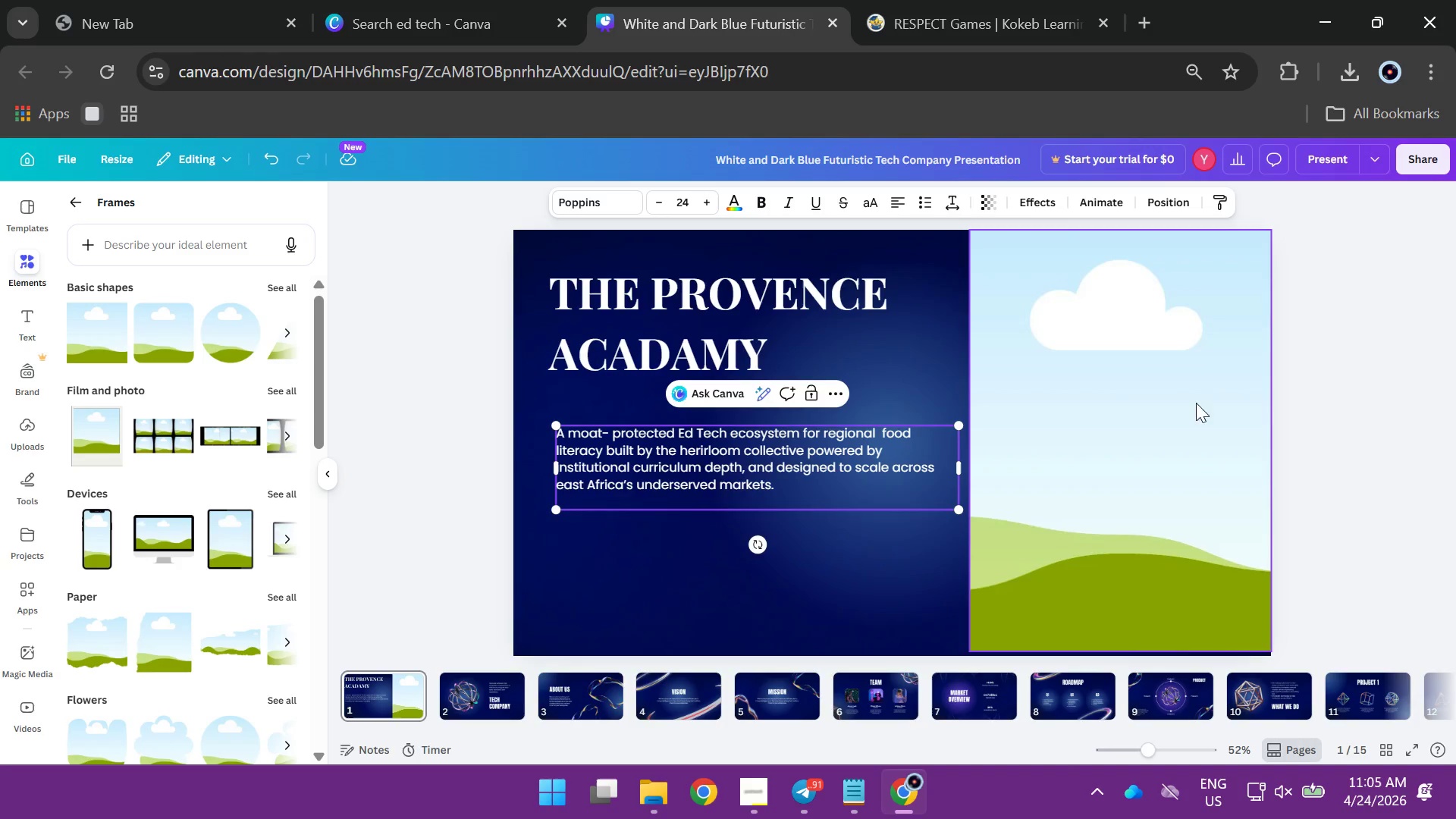 
wait(5.34)
 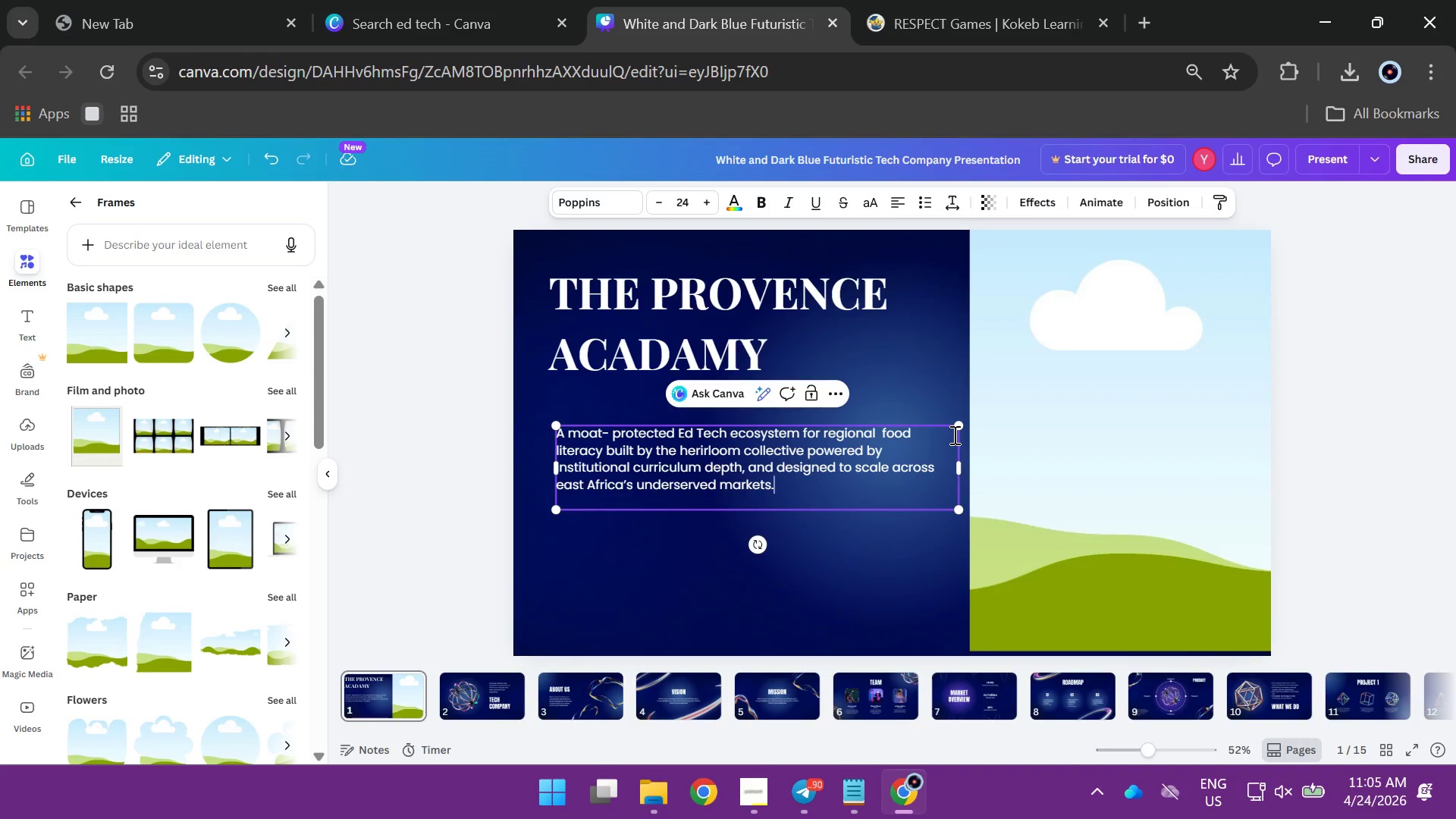 
left_click([433, 334])
 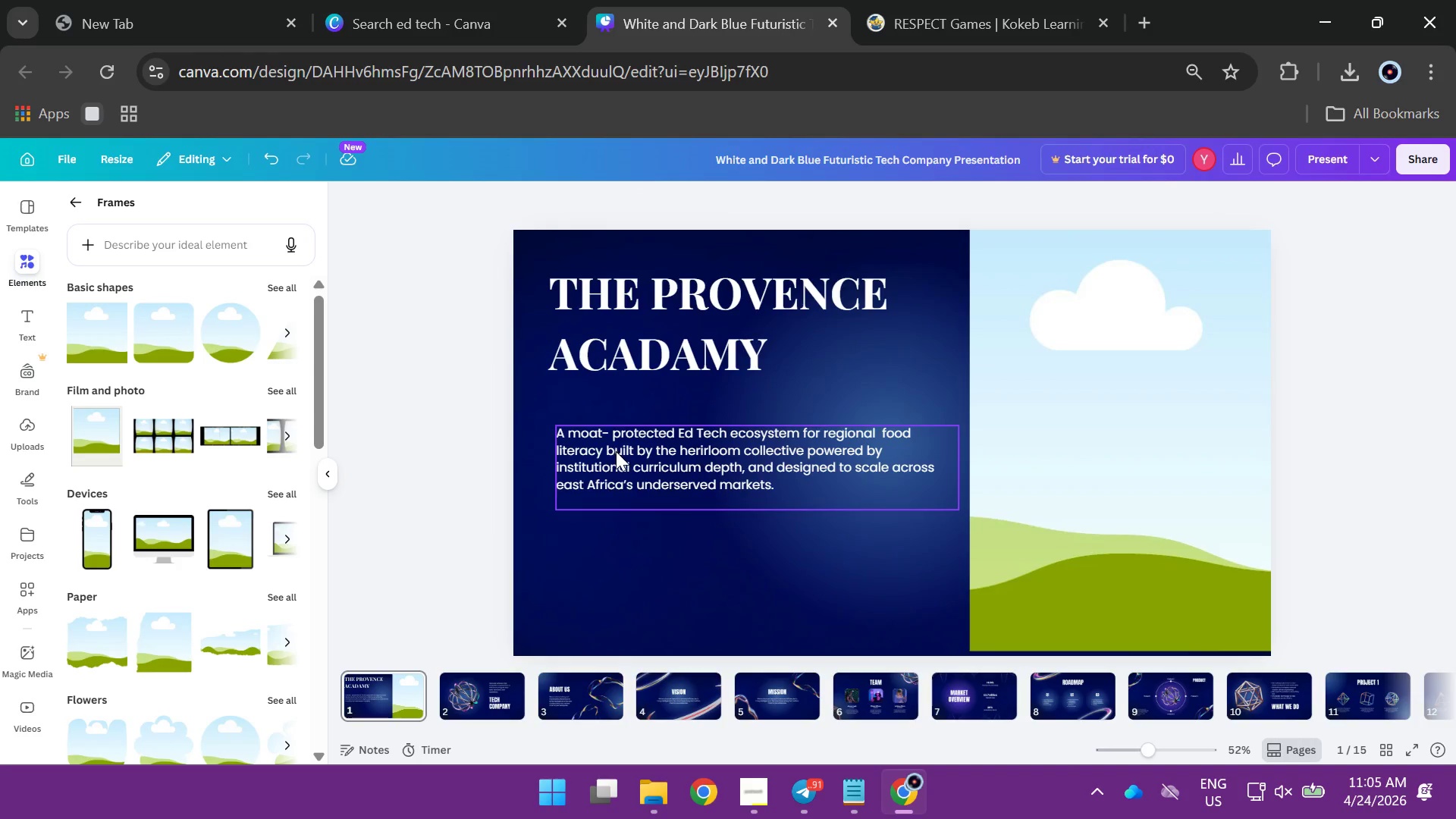 
left_click_drag(start_coordinate=[616, 451], to_coordinate=[611, 463])
 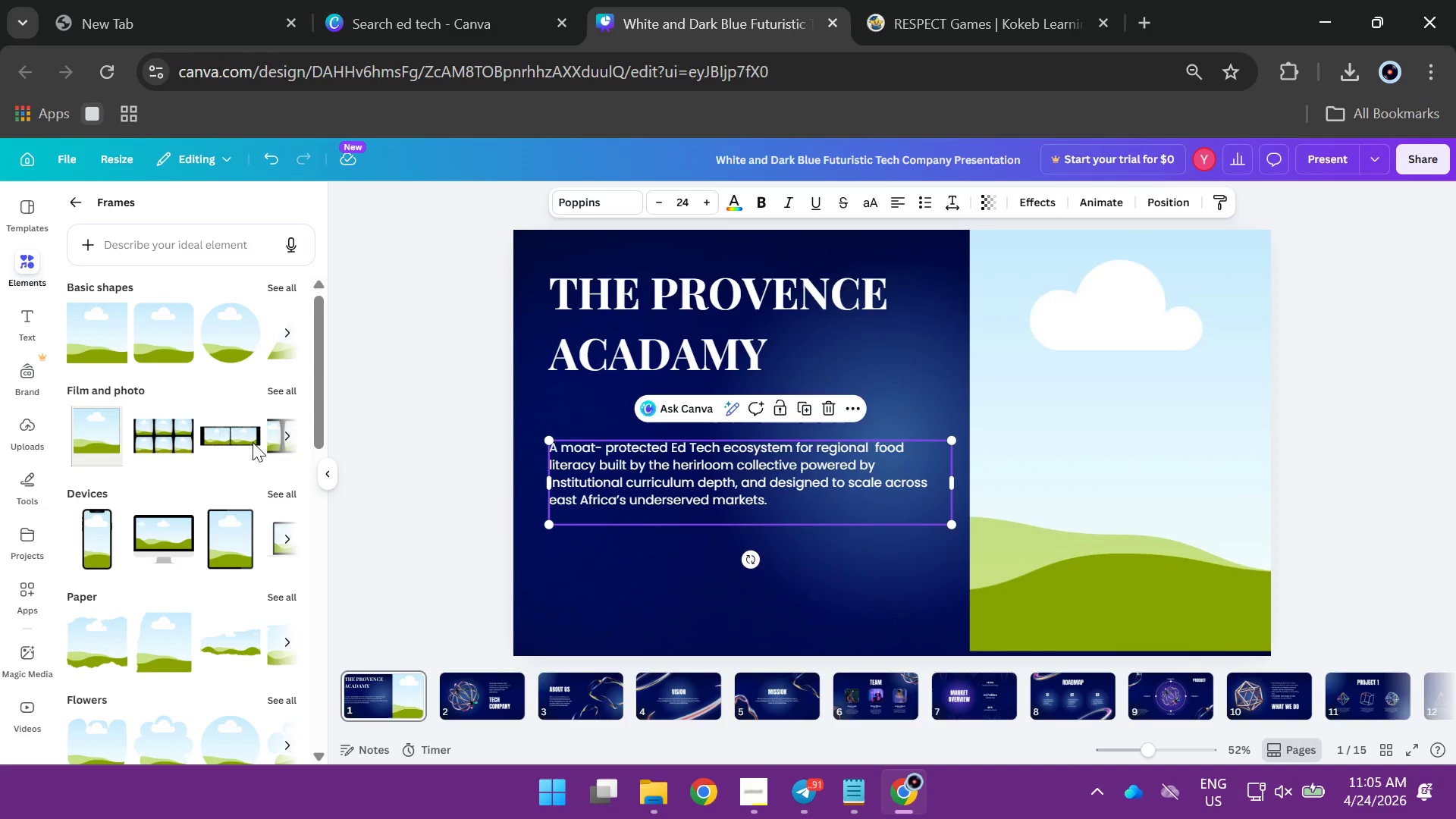 
left_click([71, 199])
 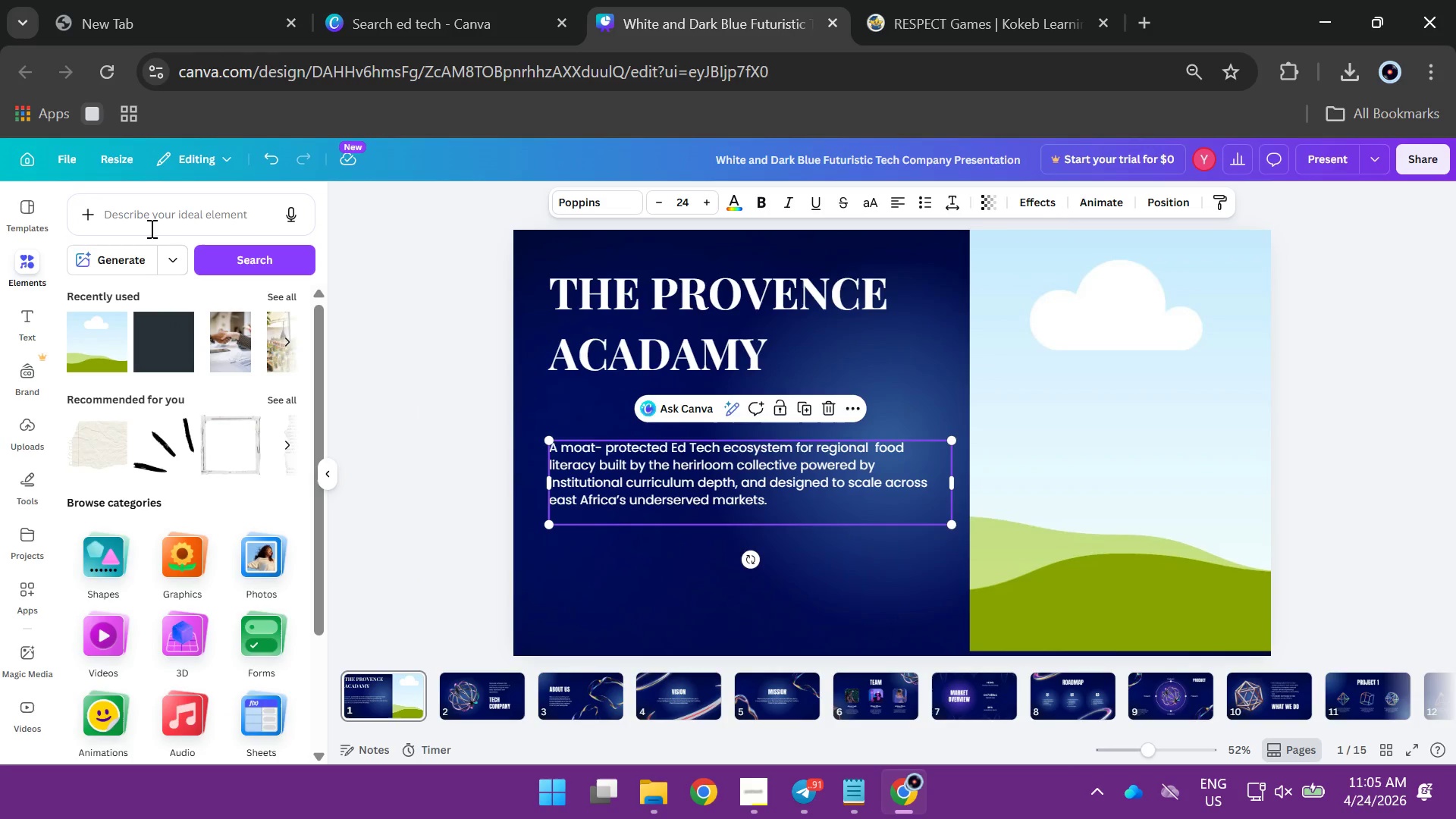 
wait(6.78)
 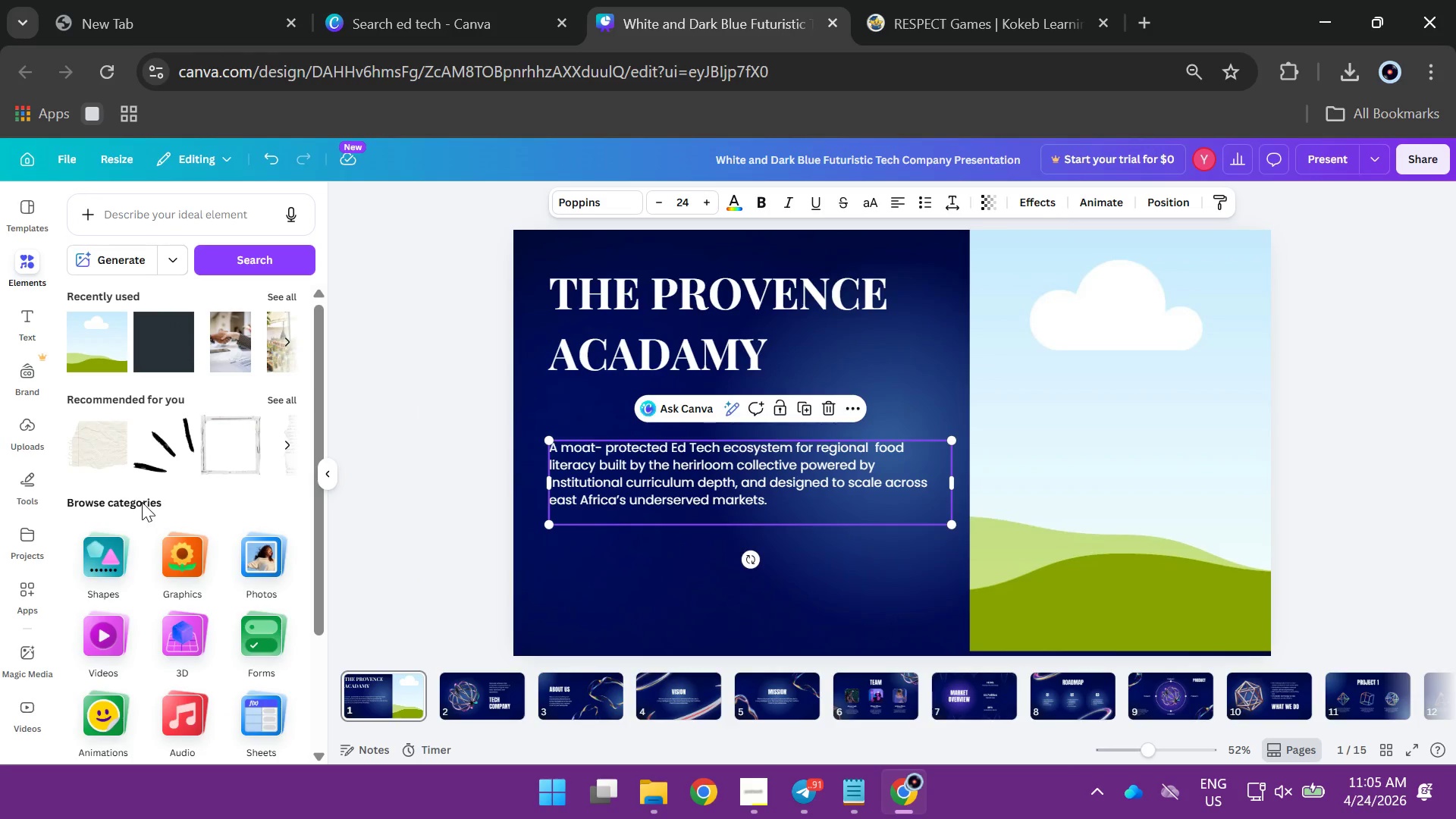 
scroll: coordinate [200, 366], scroll_direction: down, amount: 2.0
 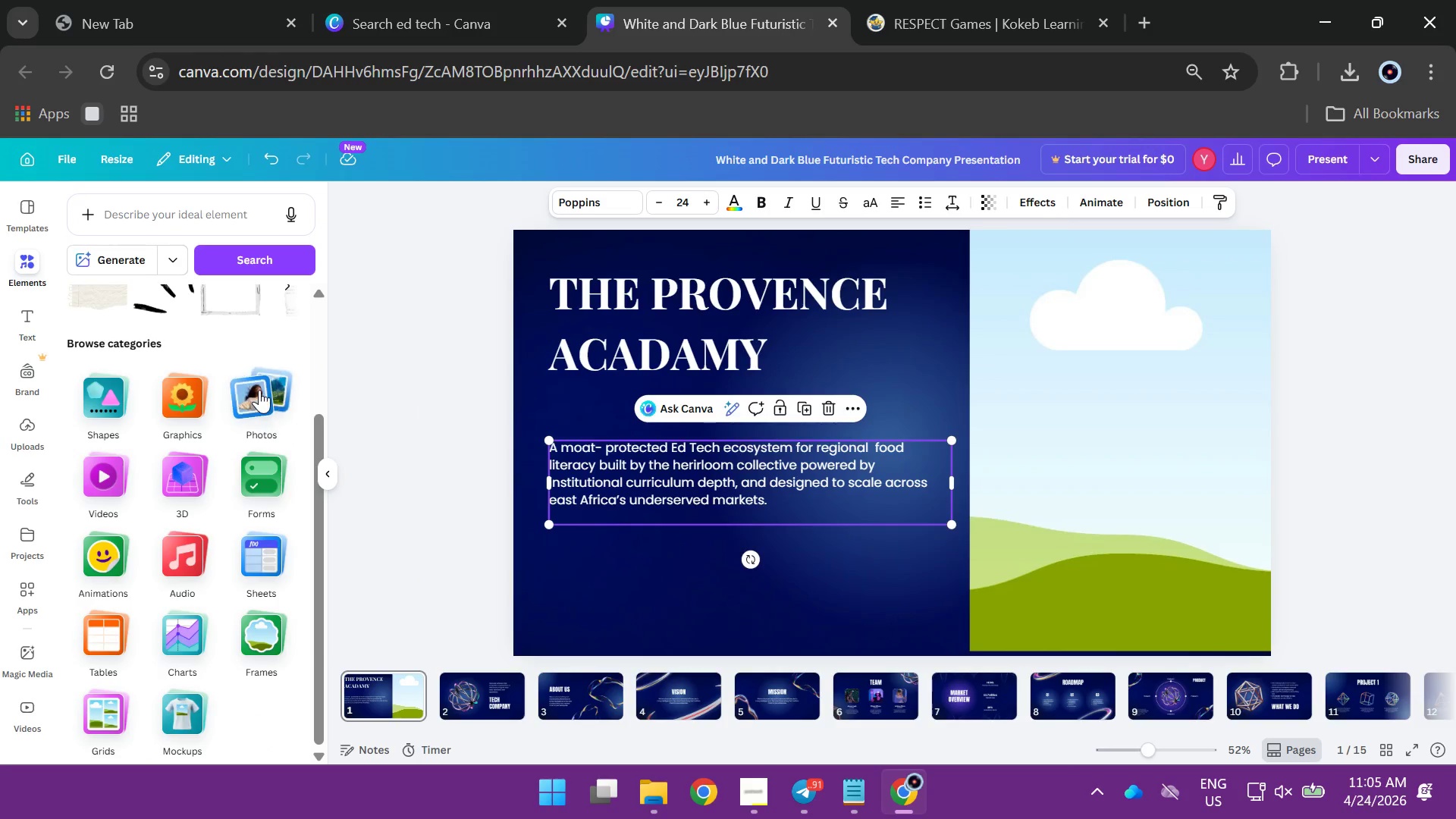 
left_click([259, 390])
 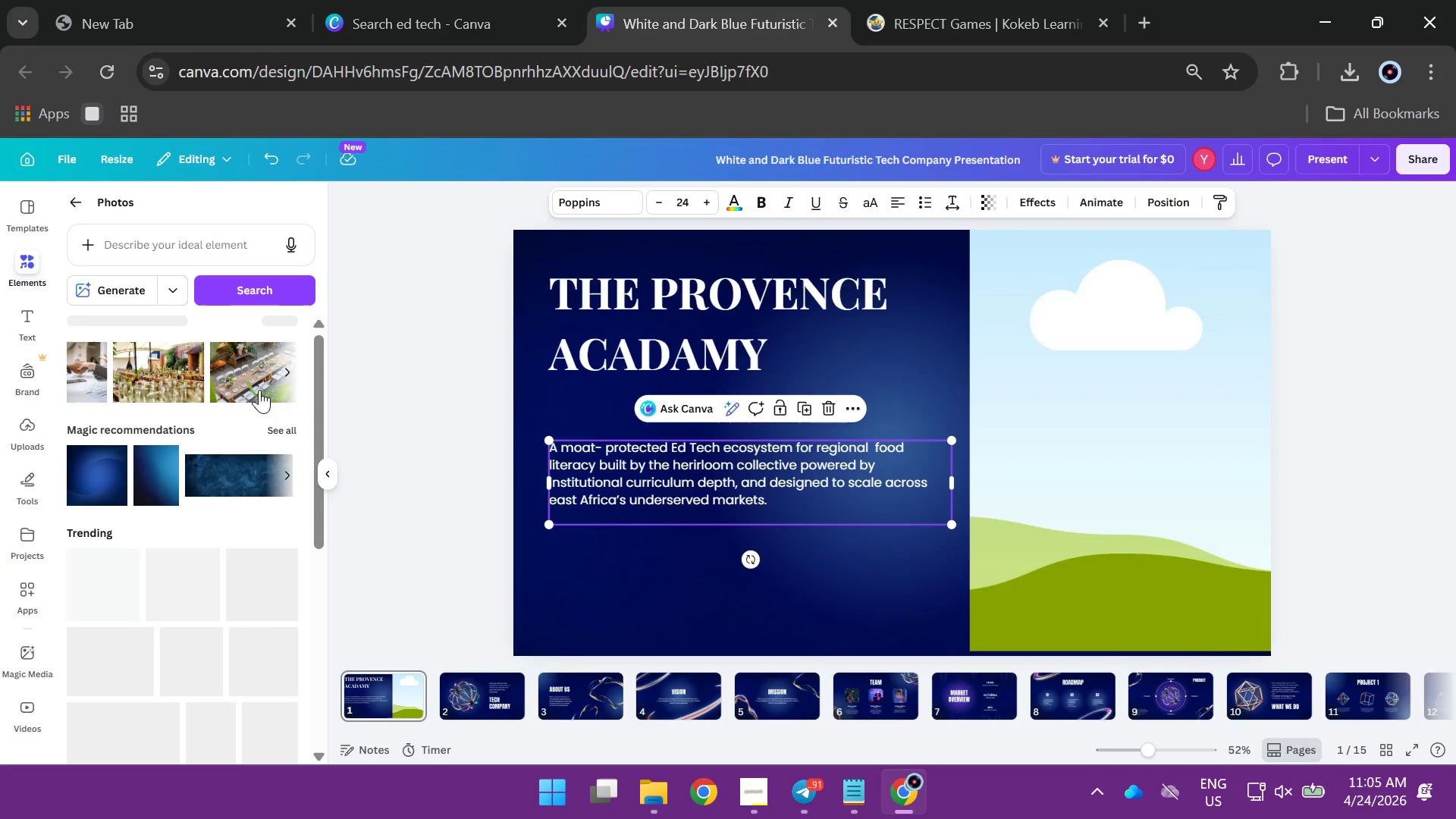 
mouse_move([143, 376])
 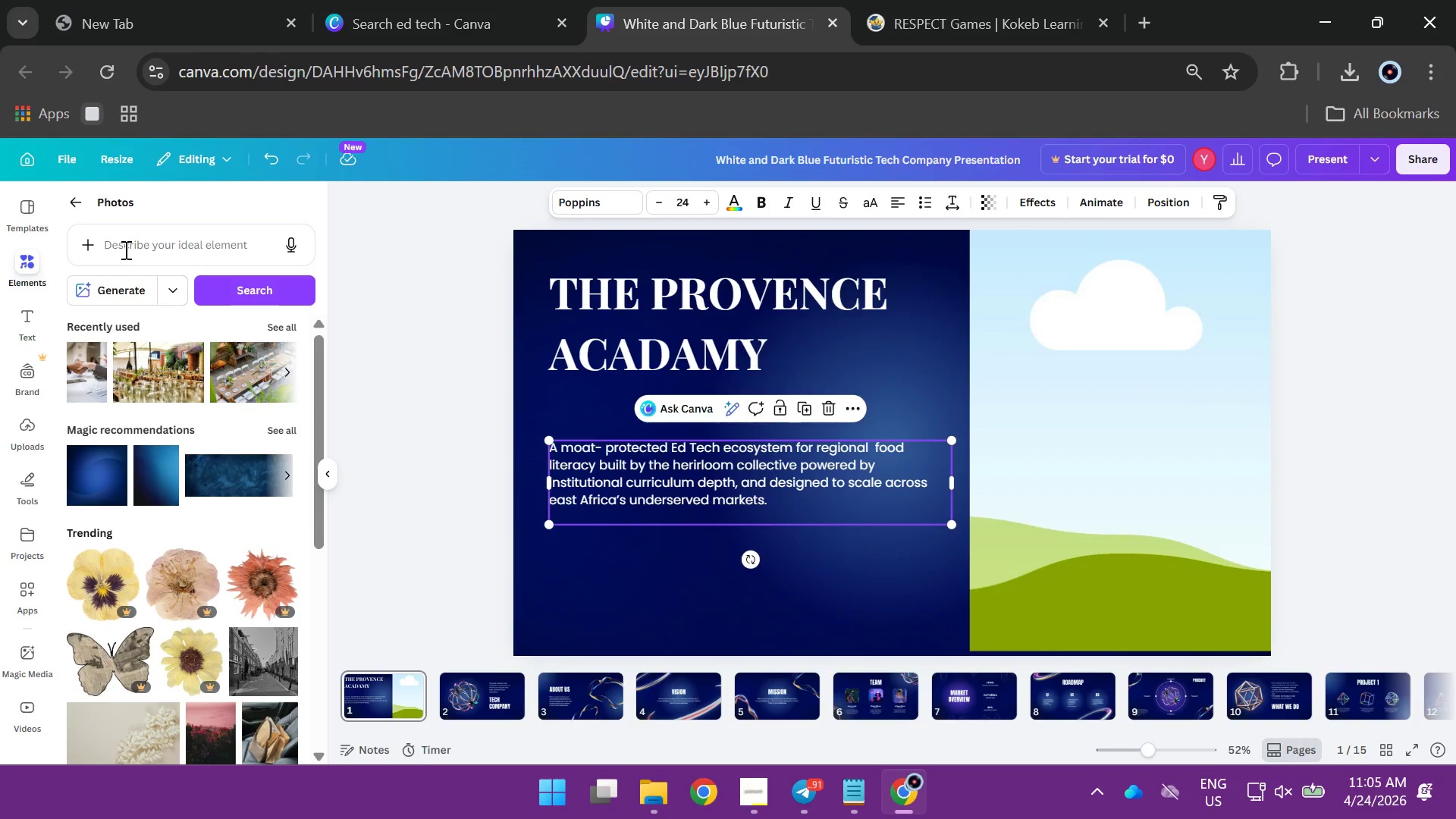 
left_click([124, 249])
 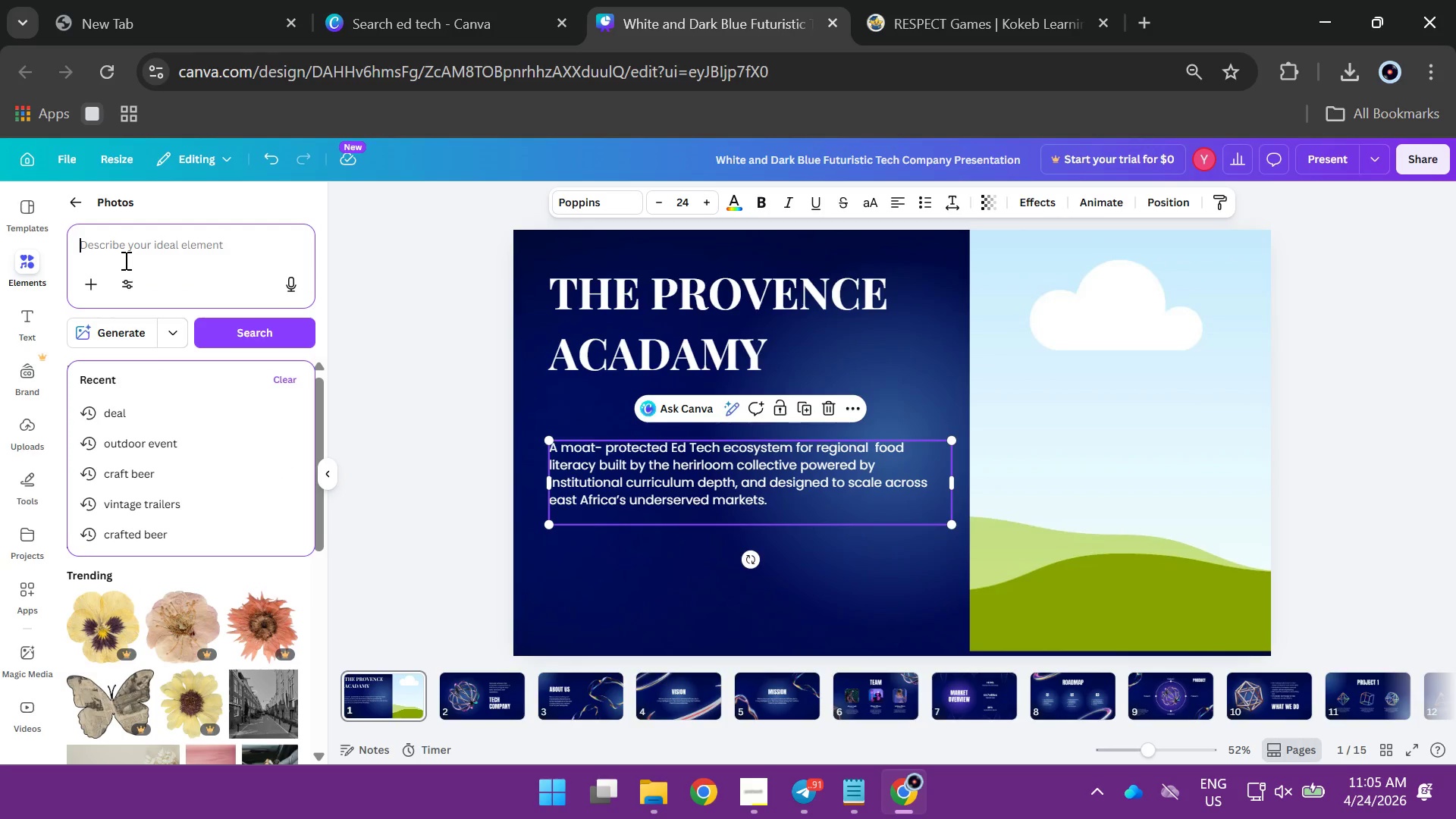 
type(ve)
key(Backspace)
key(Backspace)
key(Backspace)
type(natr)
key(Backspace)
type(ural foods)
 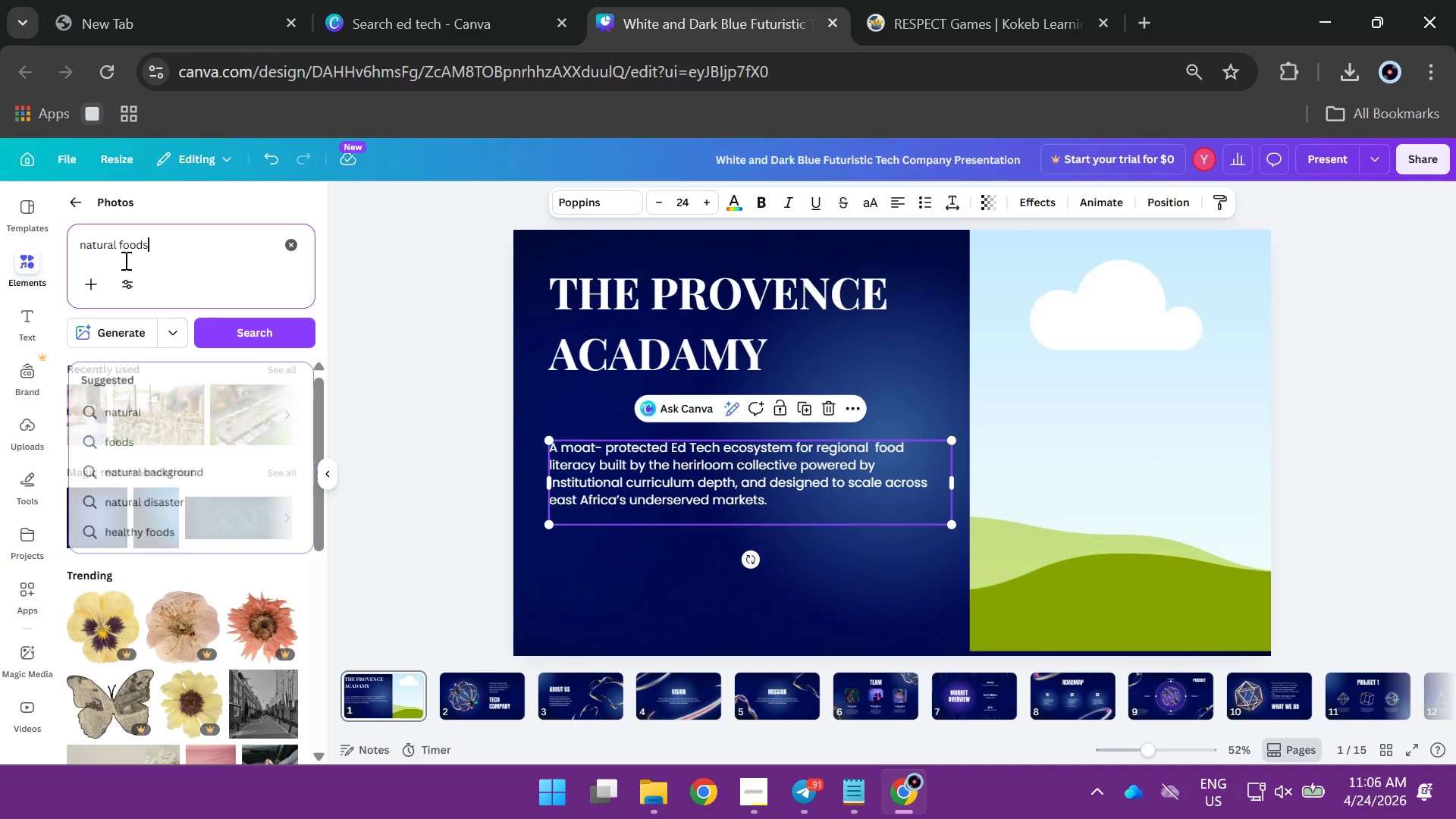 
key(Enter)
 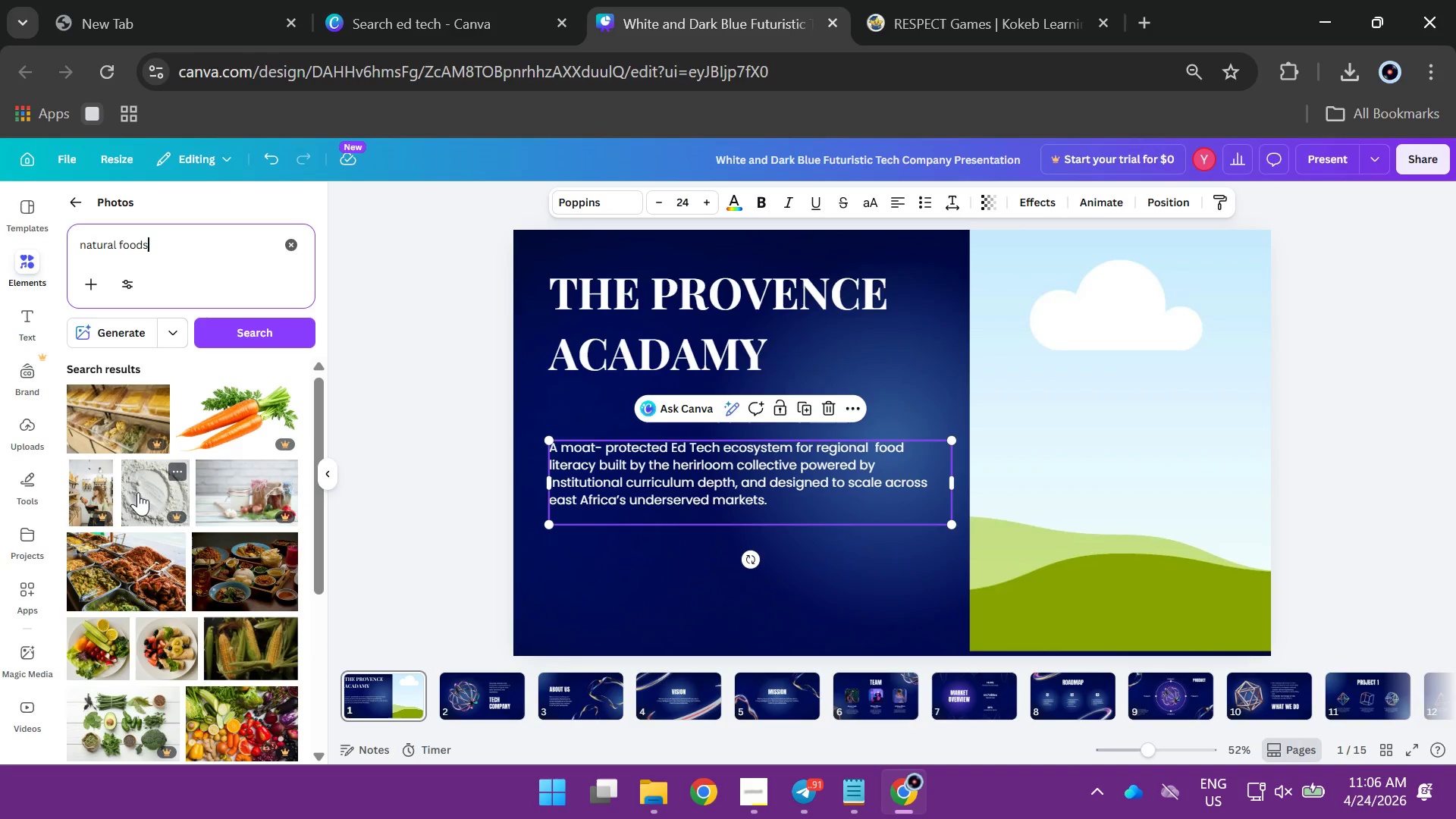 
mouse_move([240, 461])
 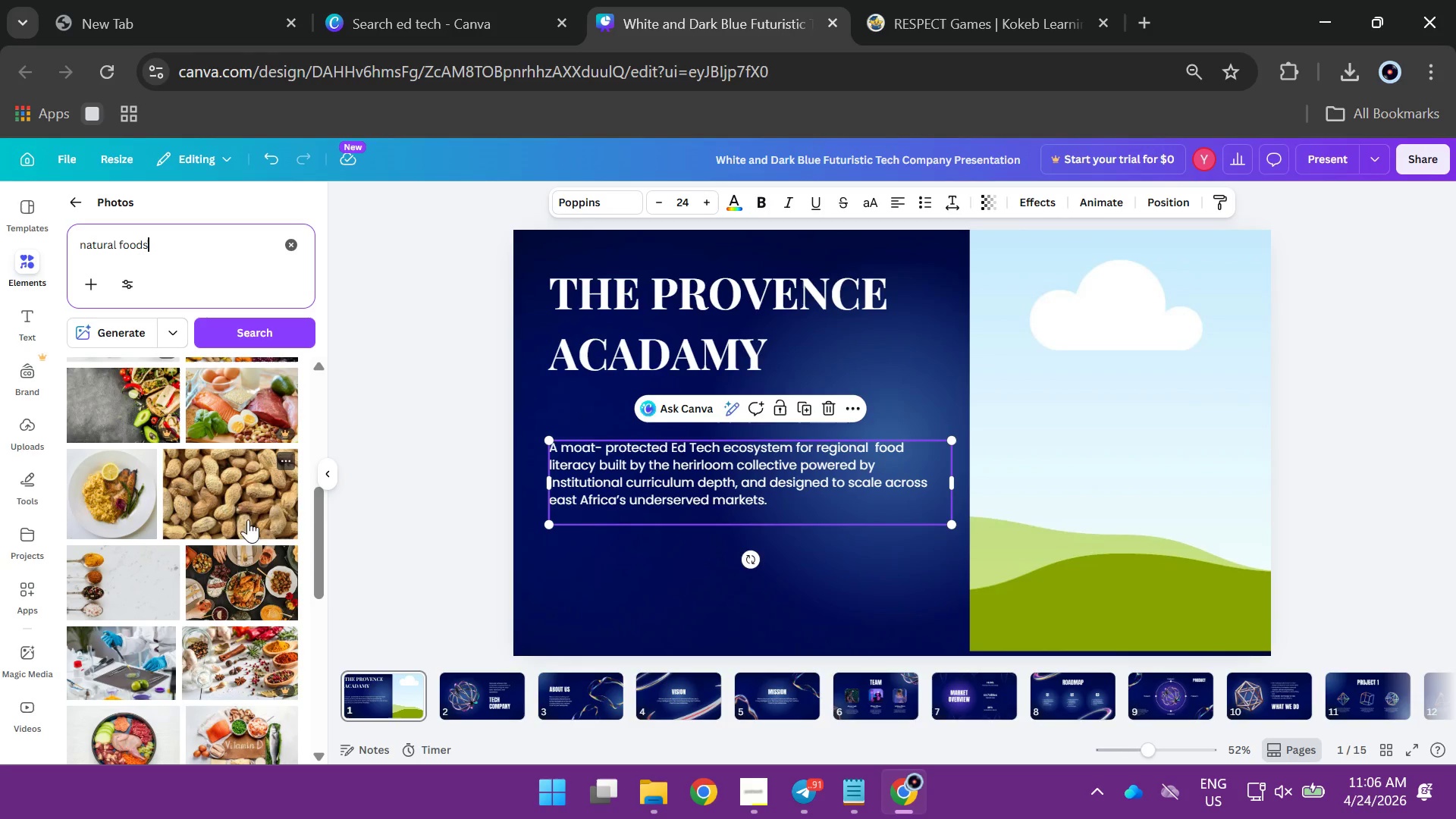 
mouse_move([250, 466])
 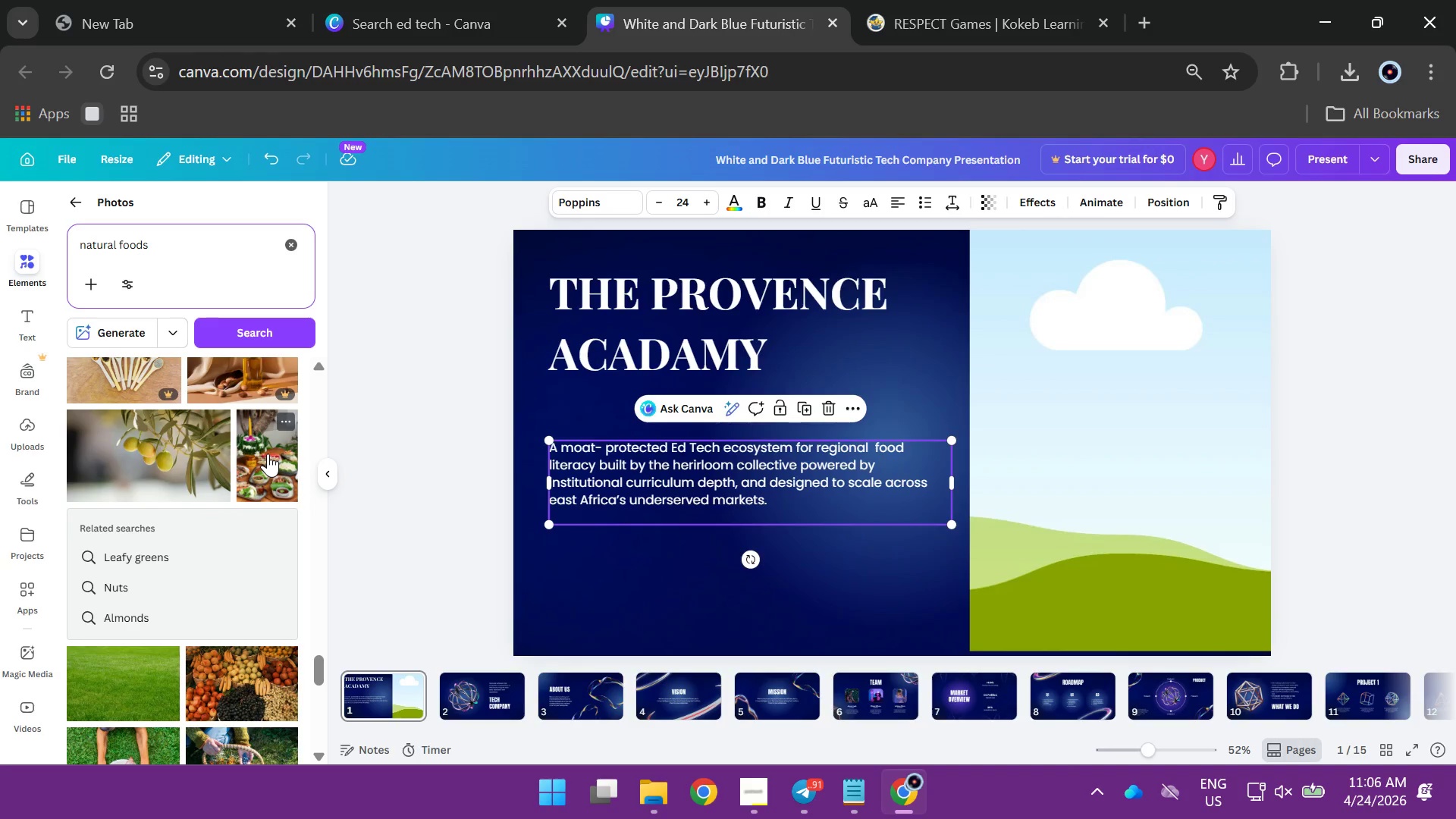 
wait(38.93)
 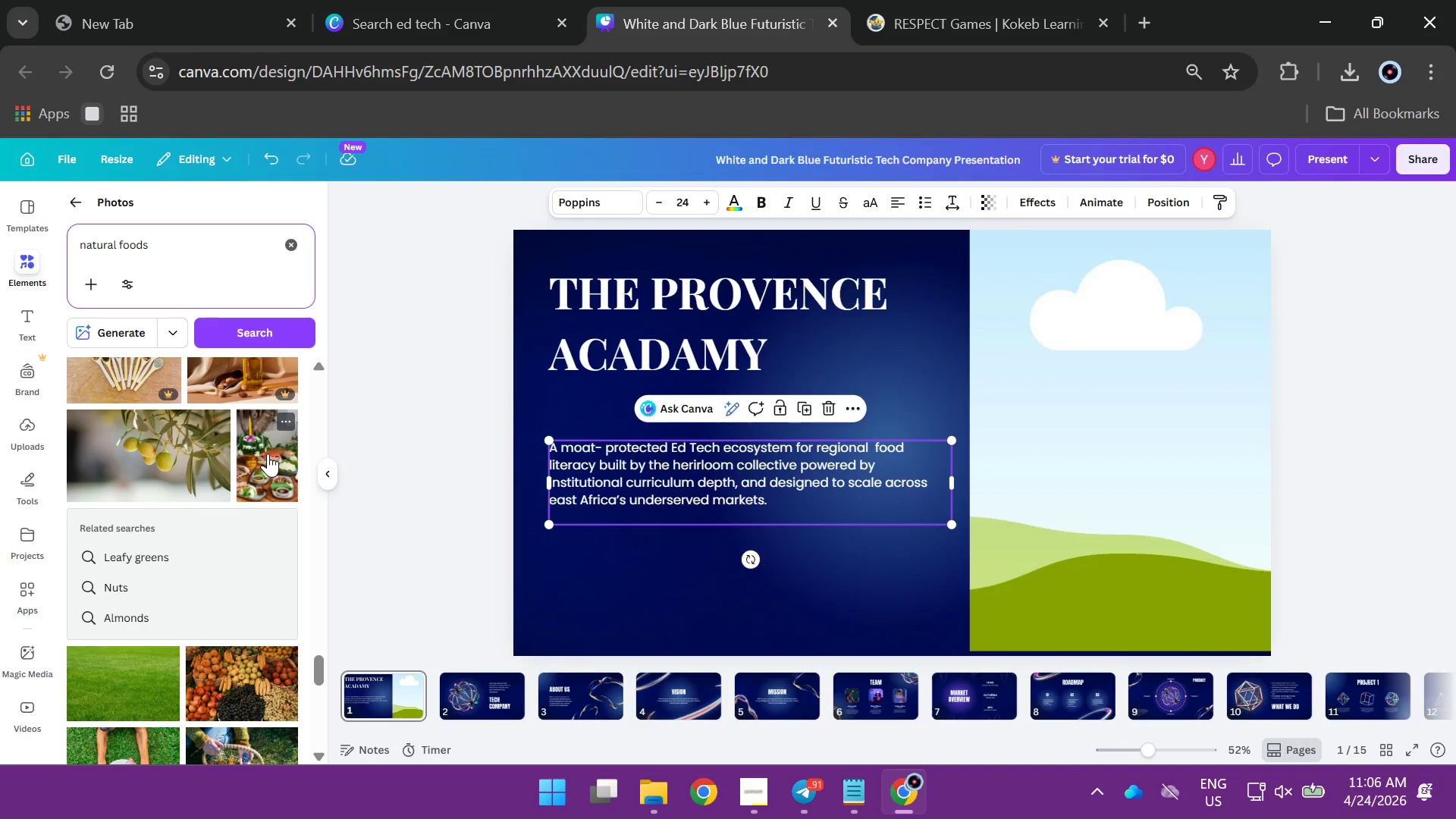 
left_click_drag(start_coordinate=[193, 237], to_coordinate=[67, 243])
 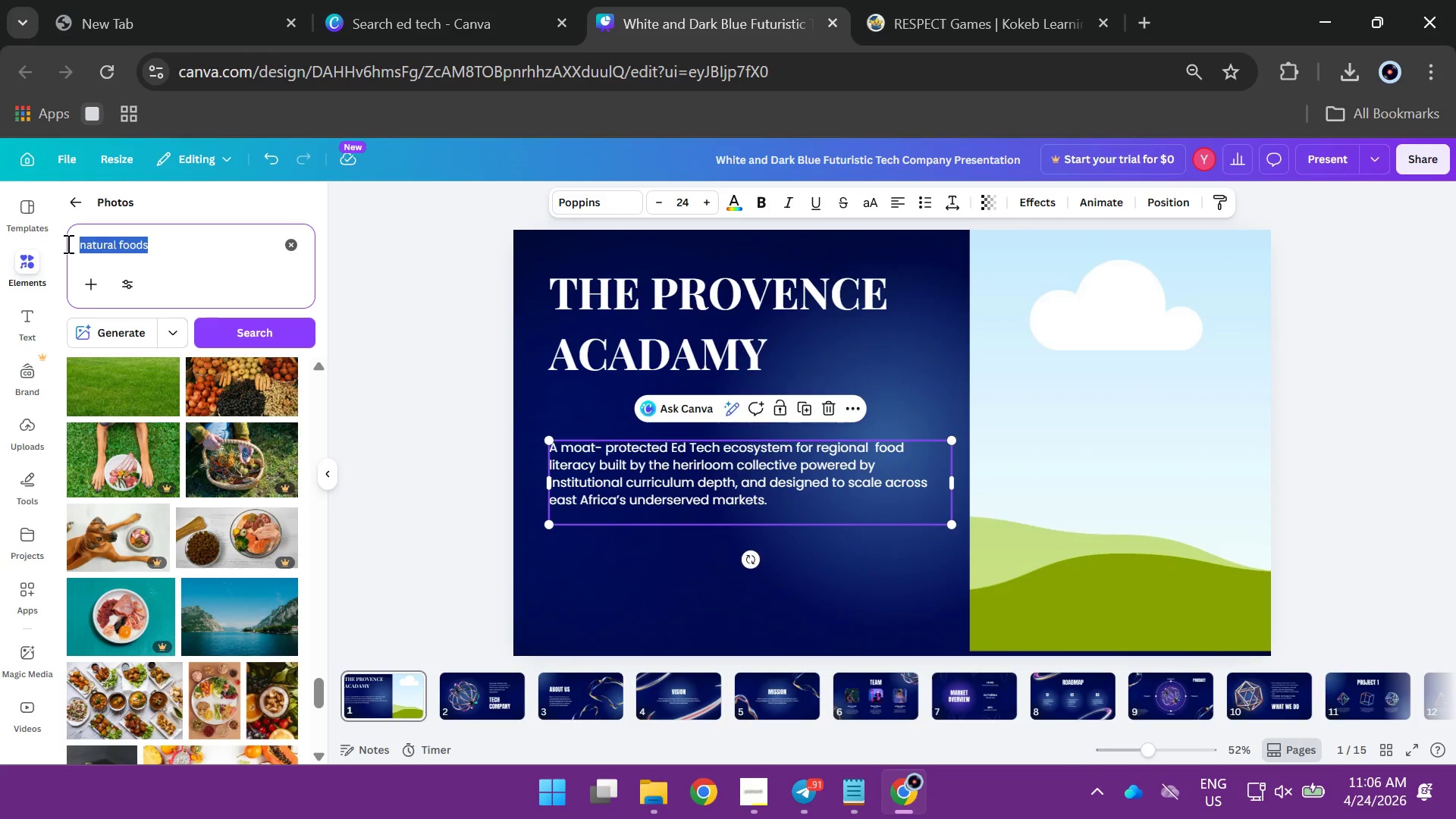 
type(vw)
key(Backspace)
type(egetables)
 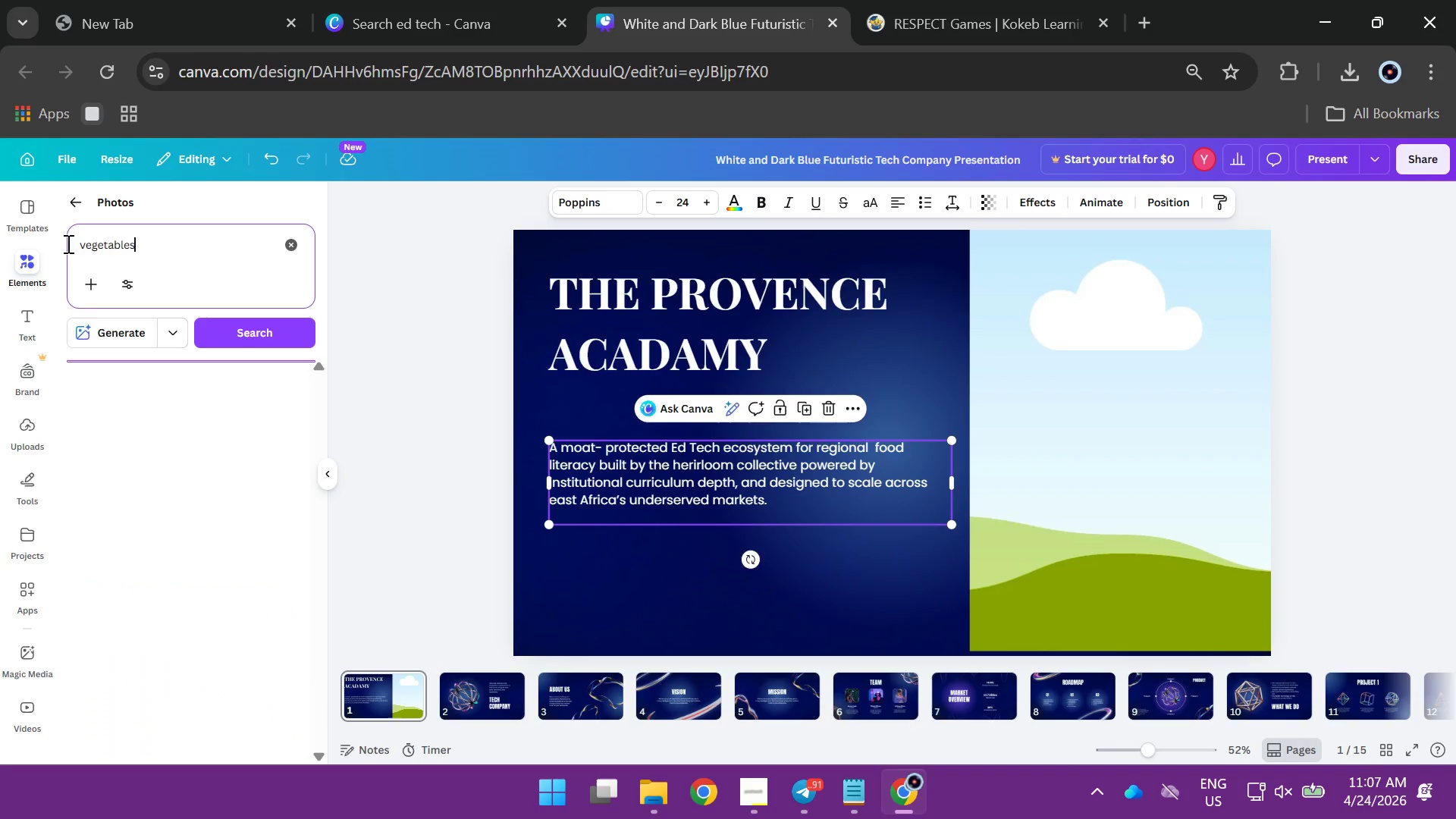 
key(Enter)
 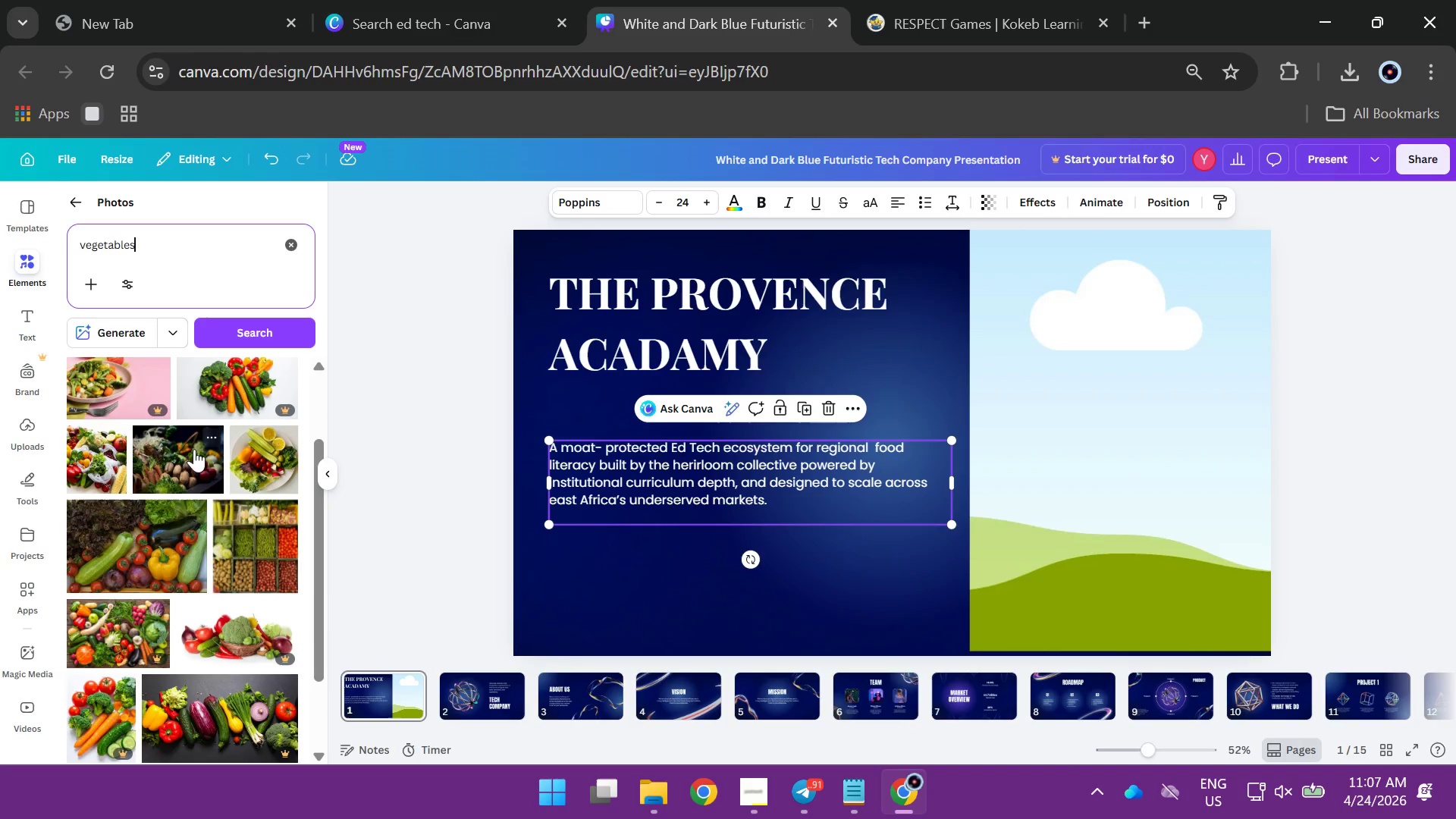 
left_click([172, 463])
 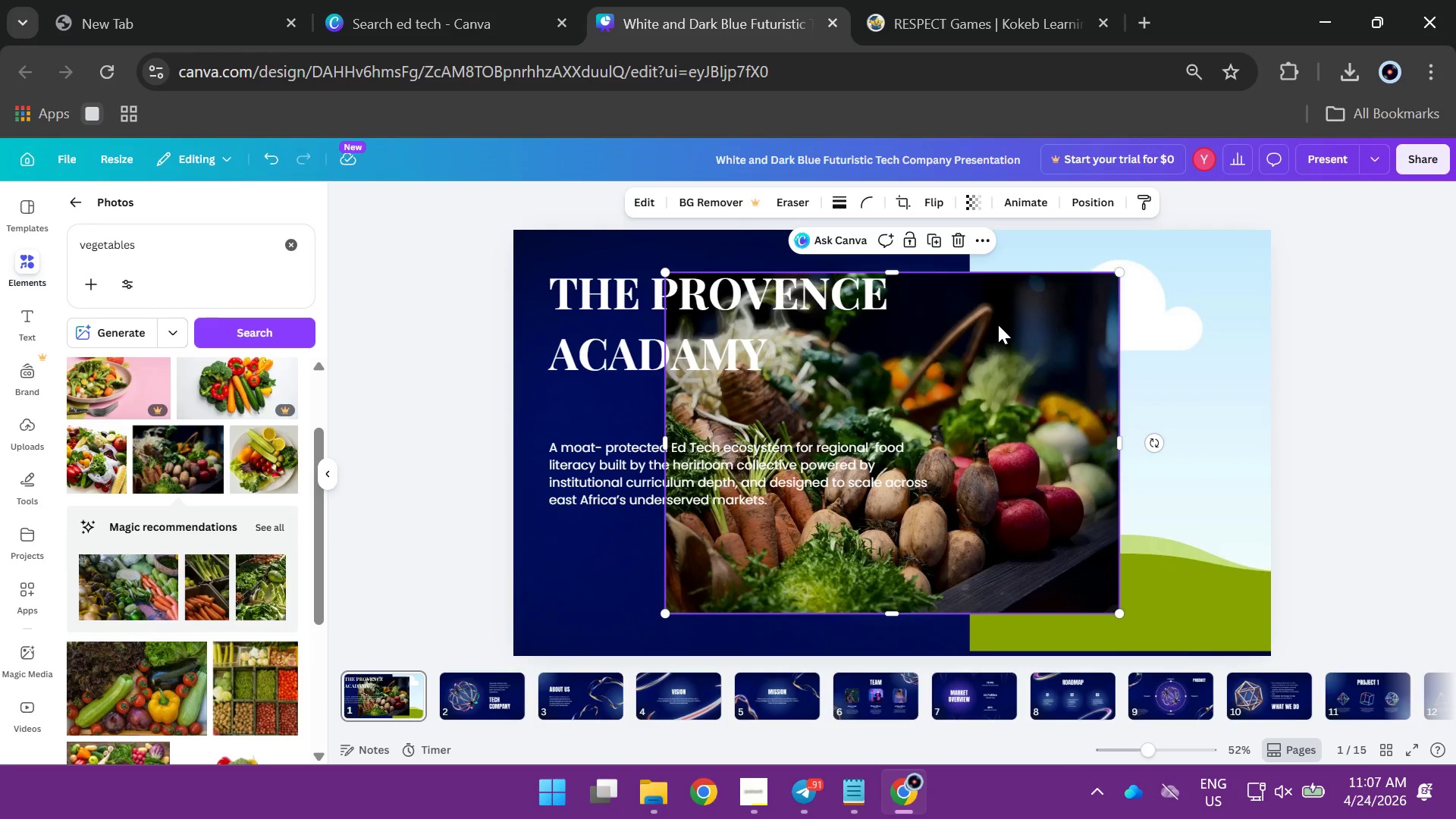 
left_click_drag(start_coordinate=[977, 372], to_coordinate=[1143, 386])
 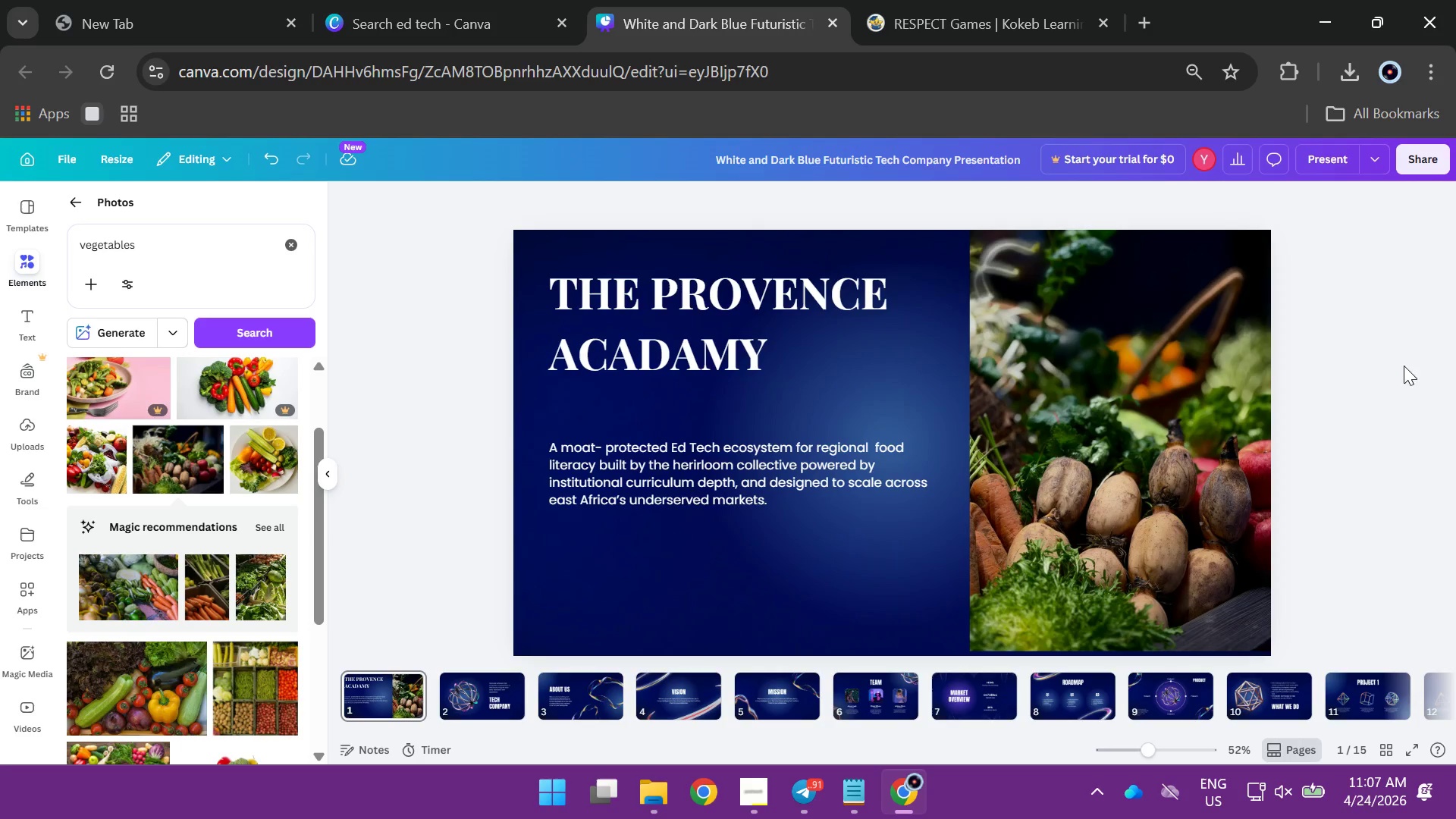 
left_click([1379, 390])
 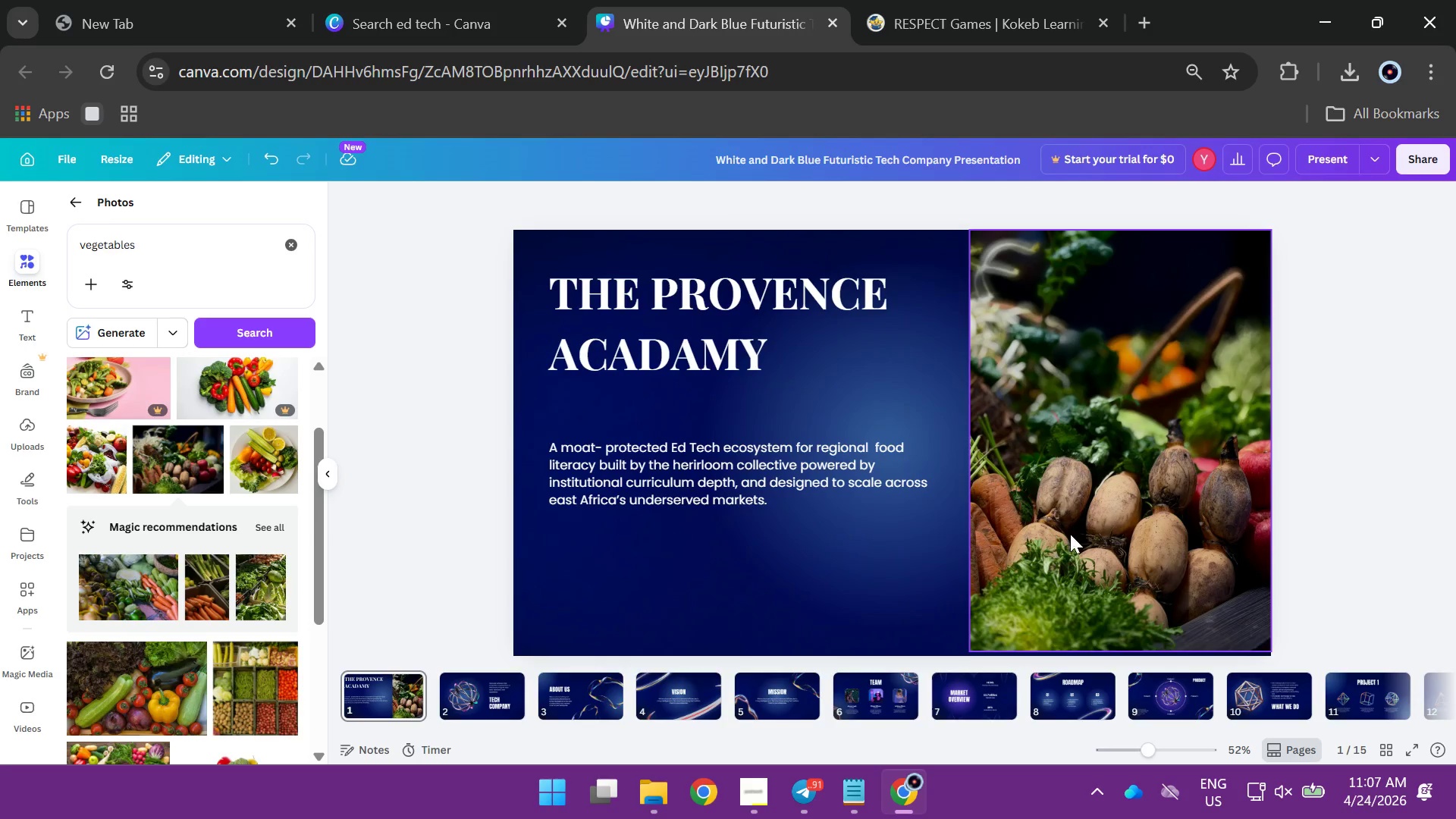 
left_click([1070, 534])
 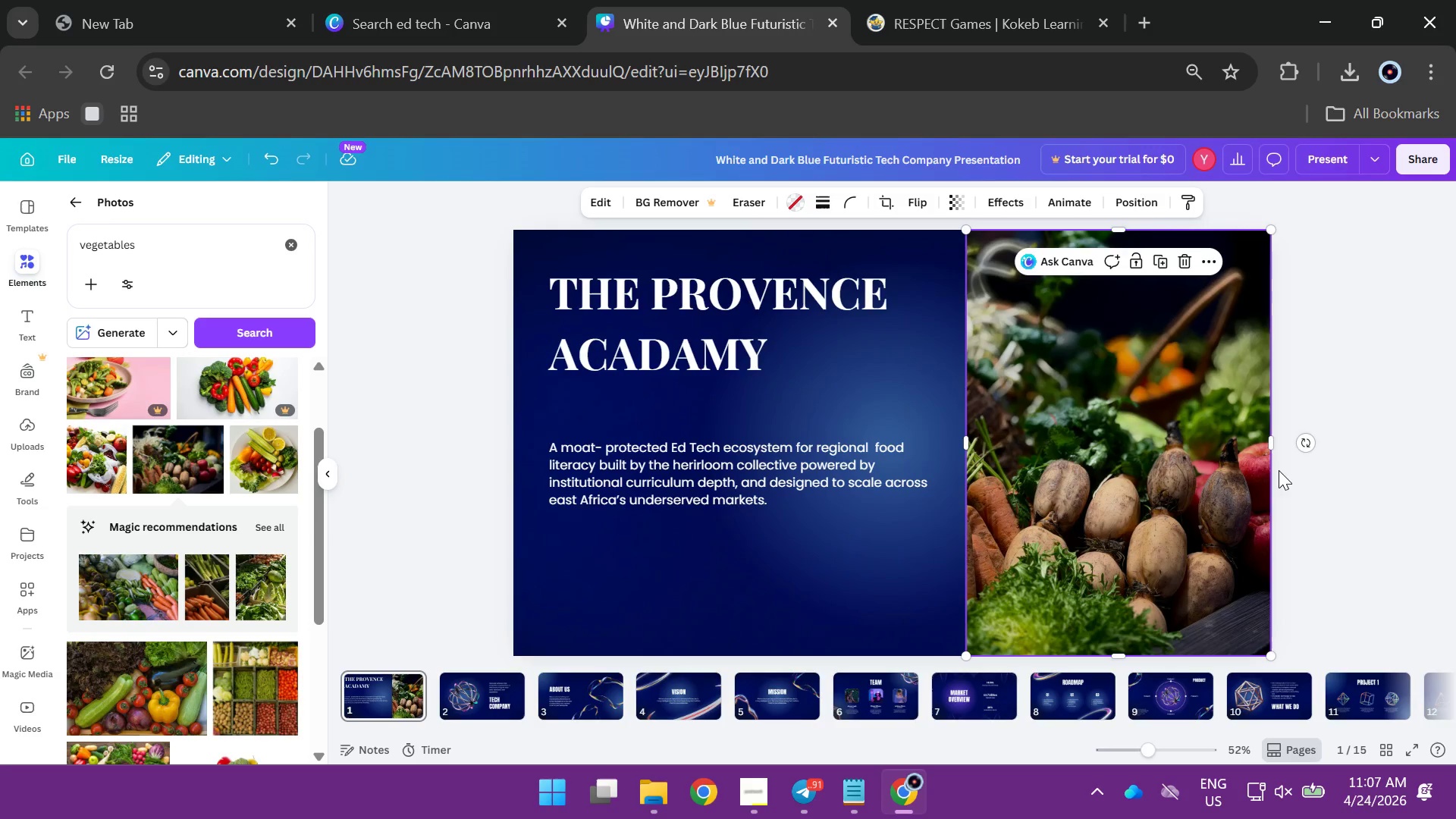 
left_click([642, 582])
 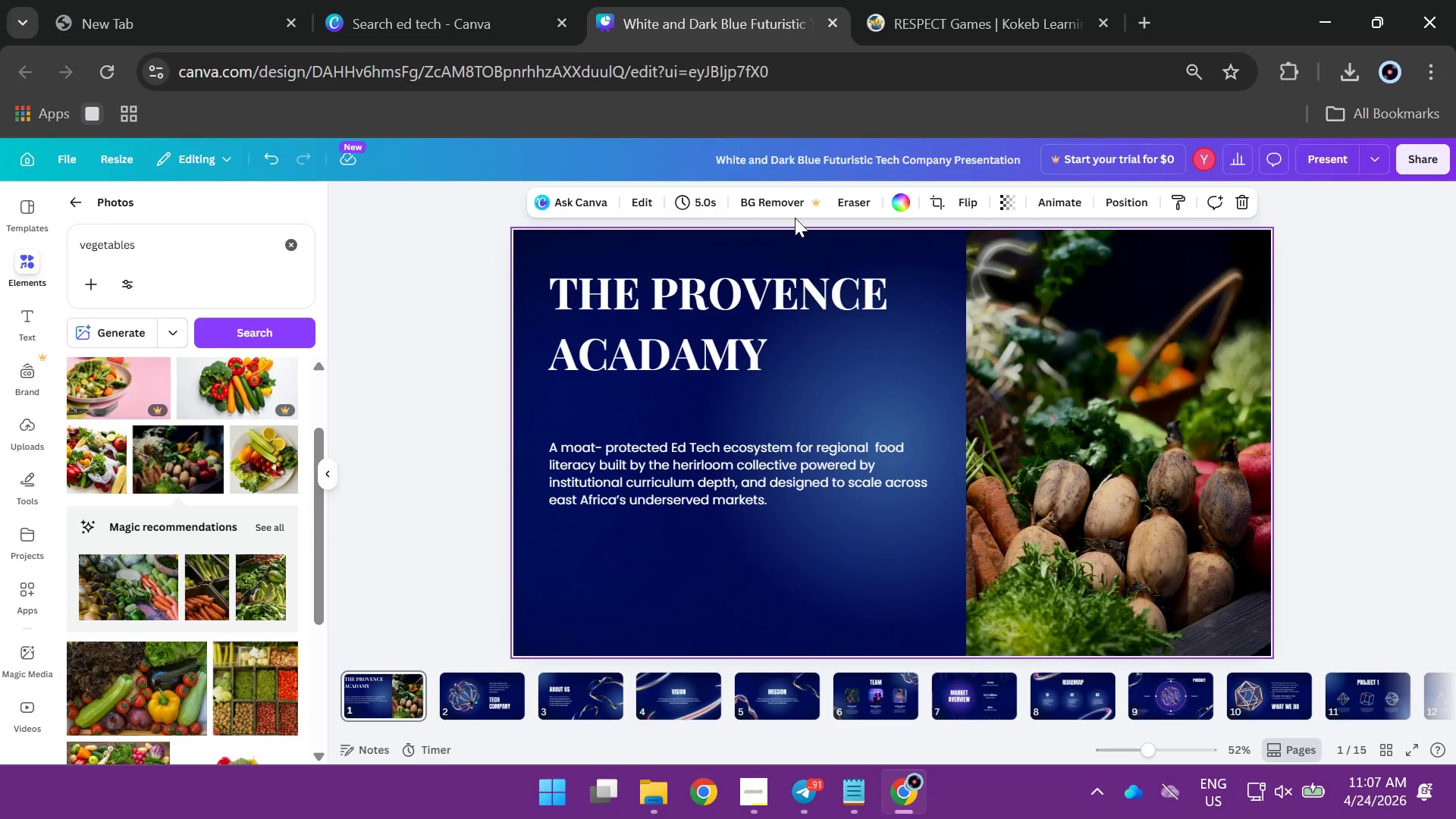 
left_click([897, 209])
 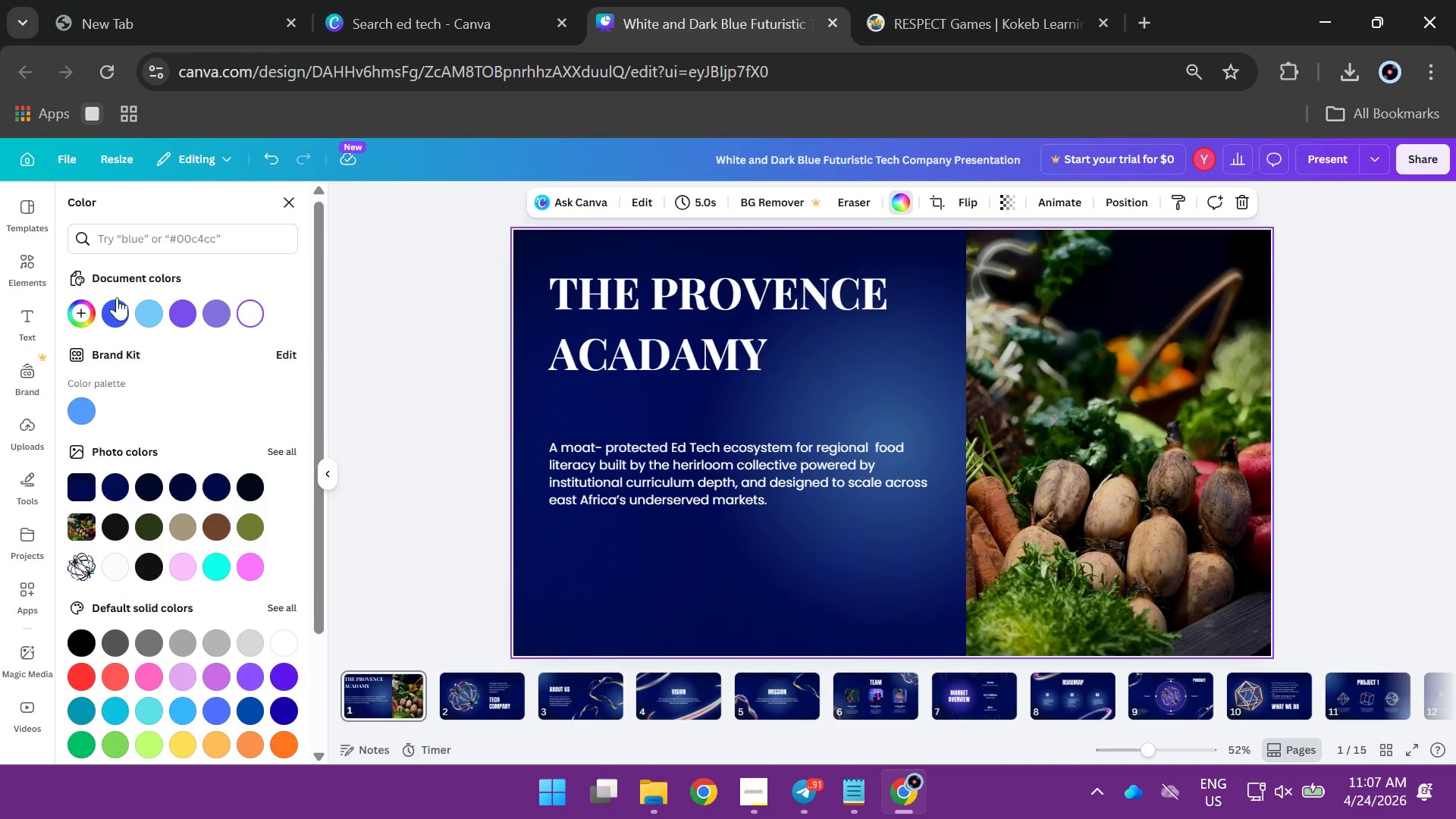 
left_click([105, 242])
 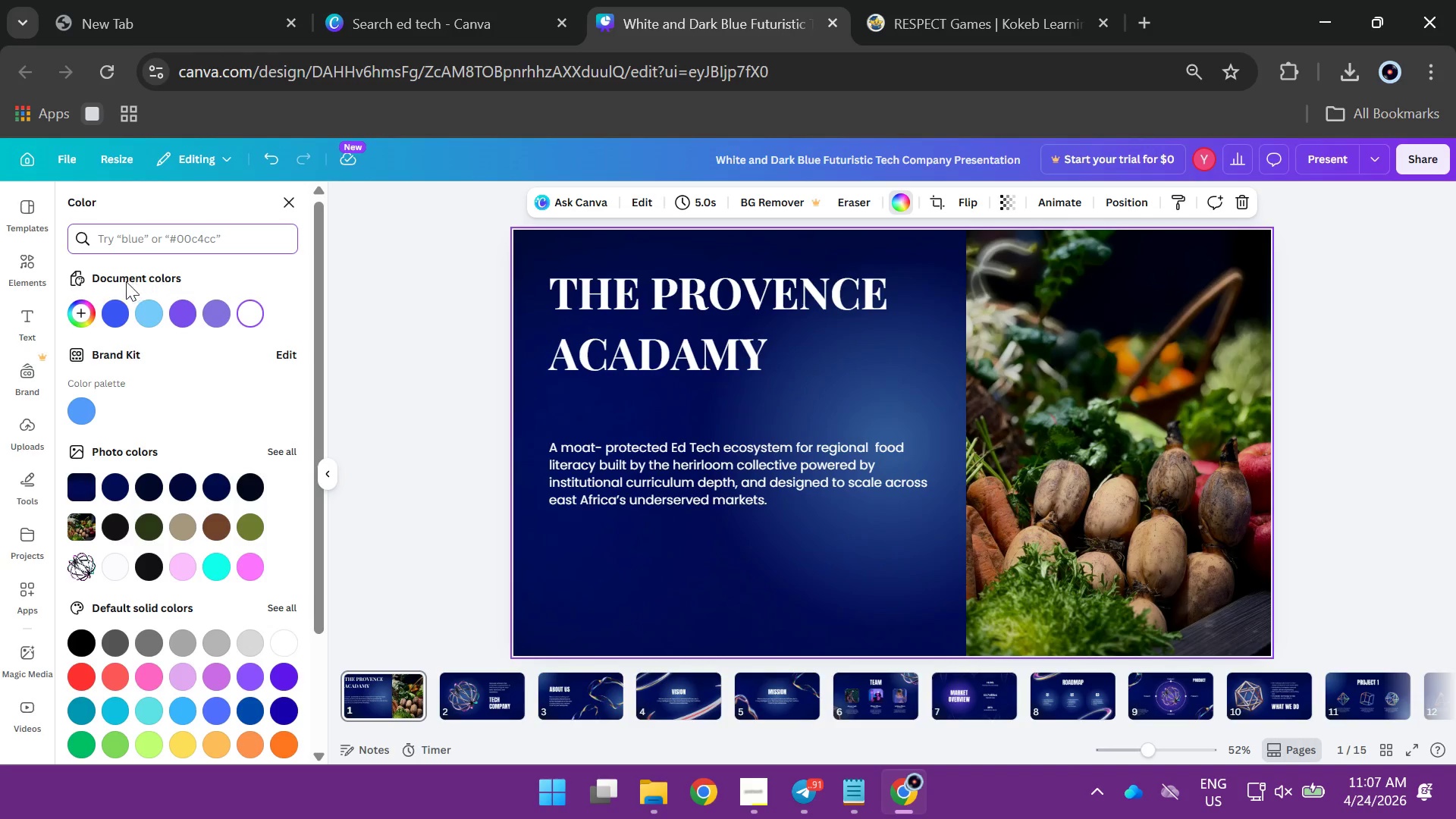 
left_click([73, 306])
 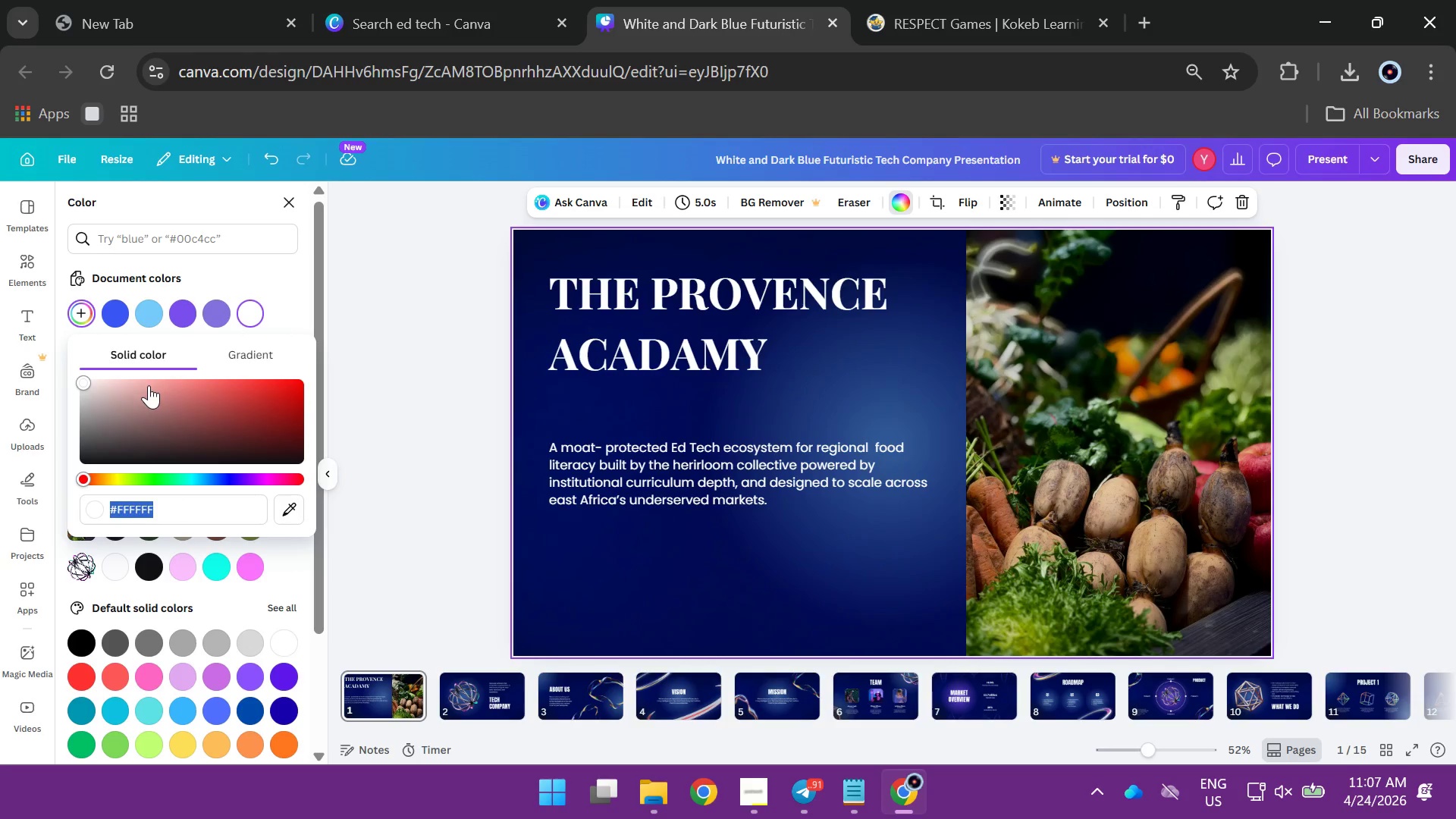 
left_click([149, 385])
 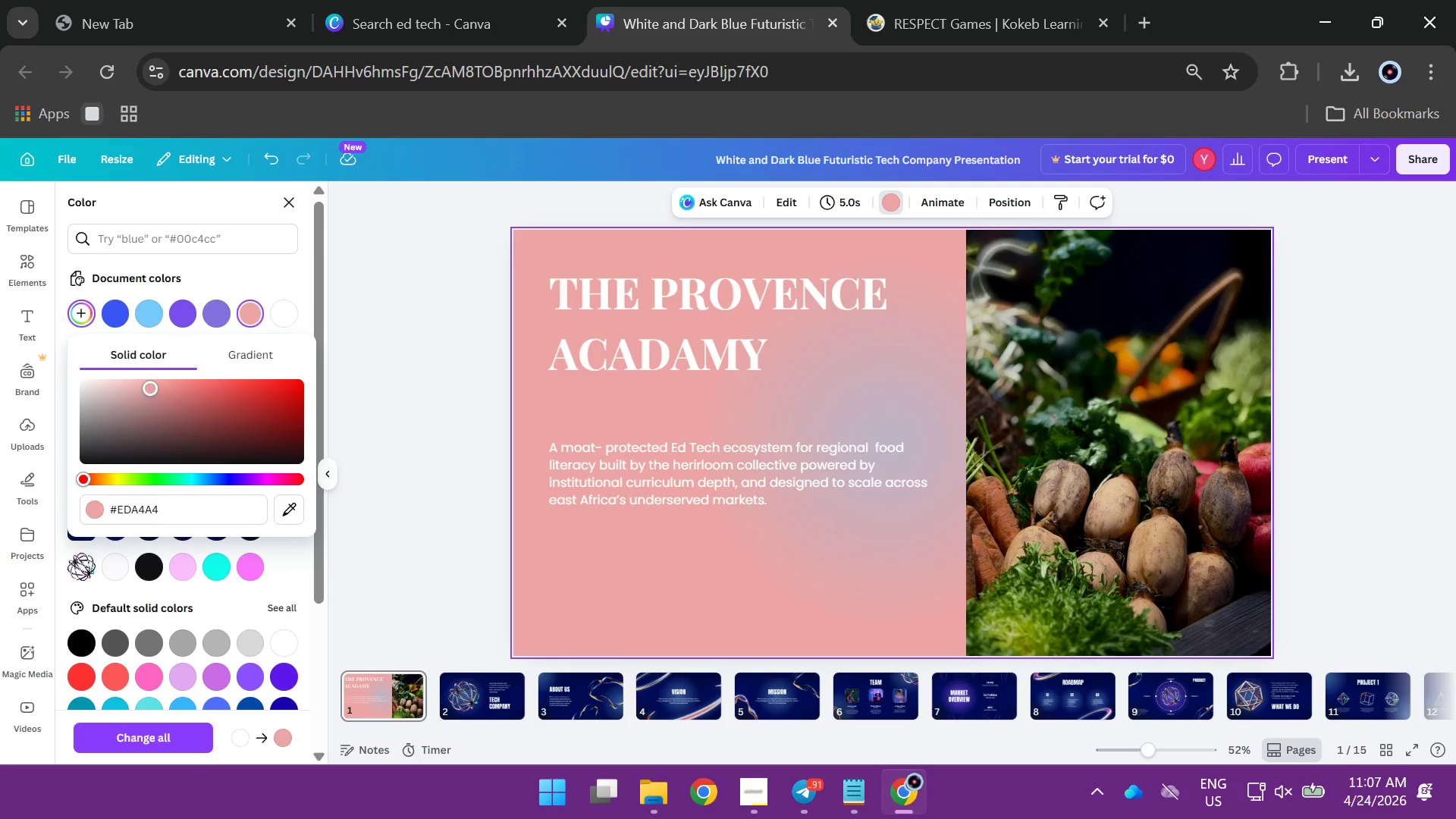 
left_click_drag(start_coordinate=[149, 385], to_coordinate=[0, 485])
 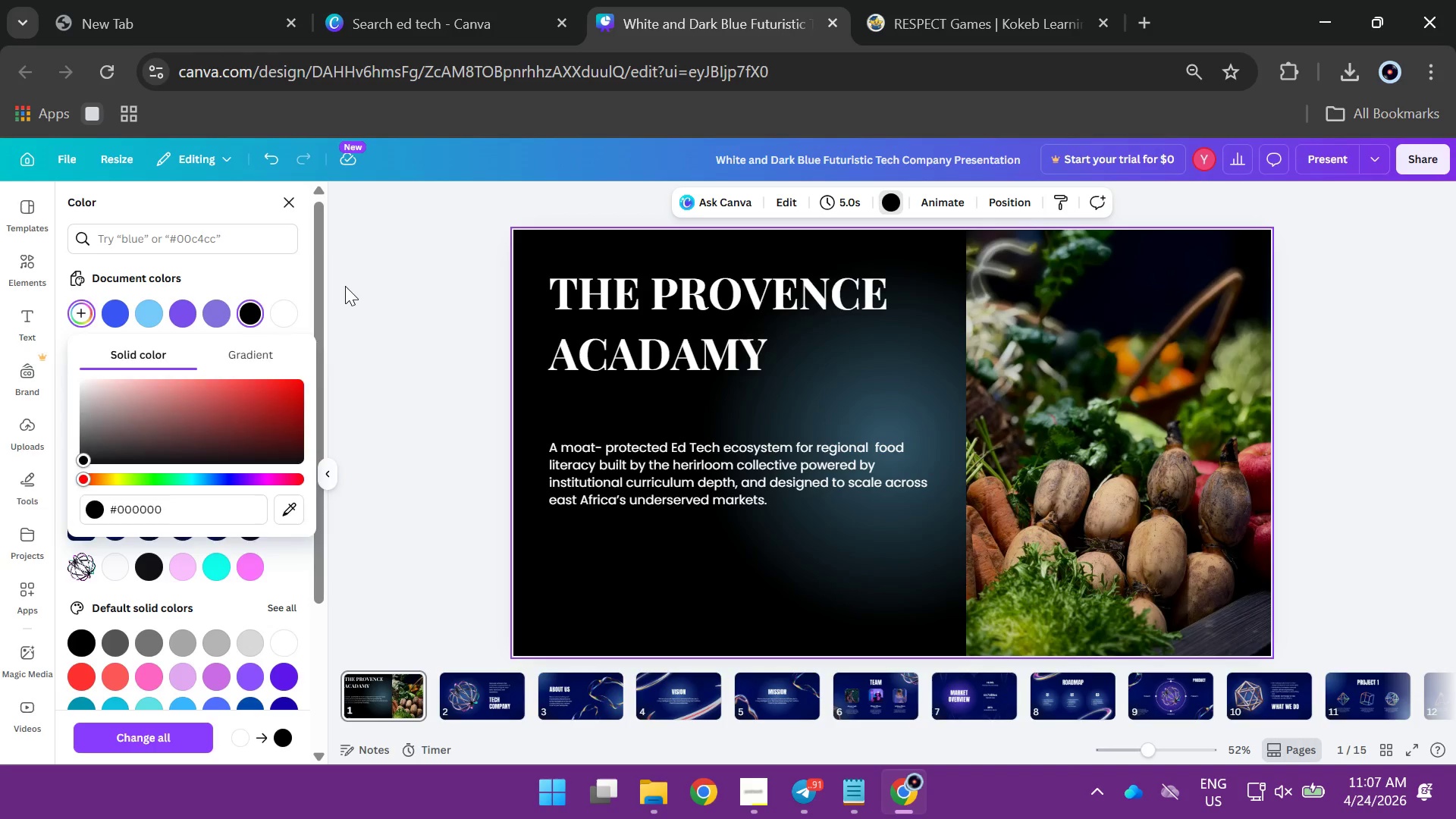 
left_click([345, 286])
 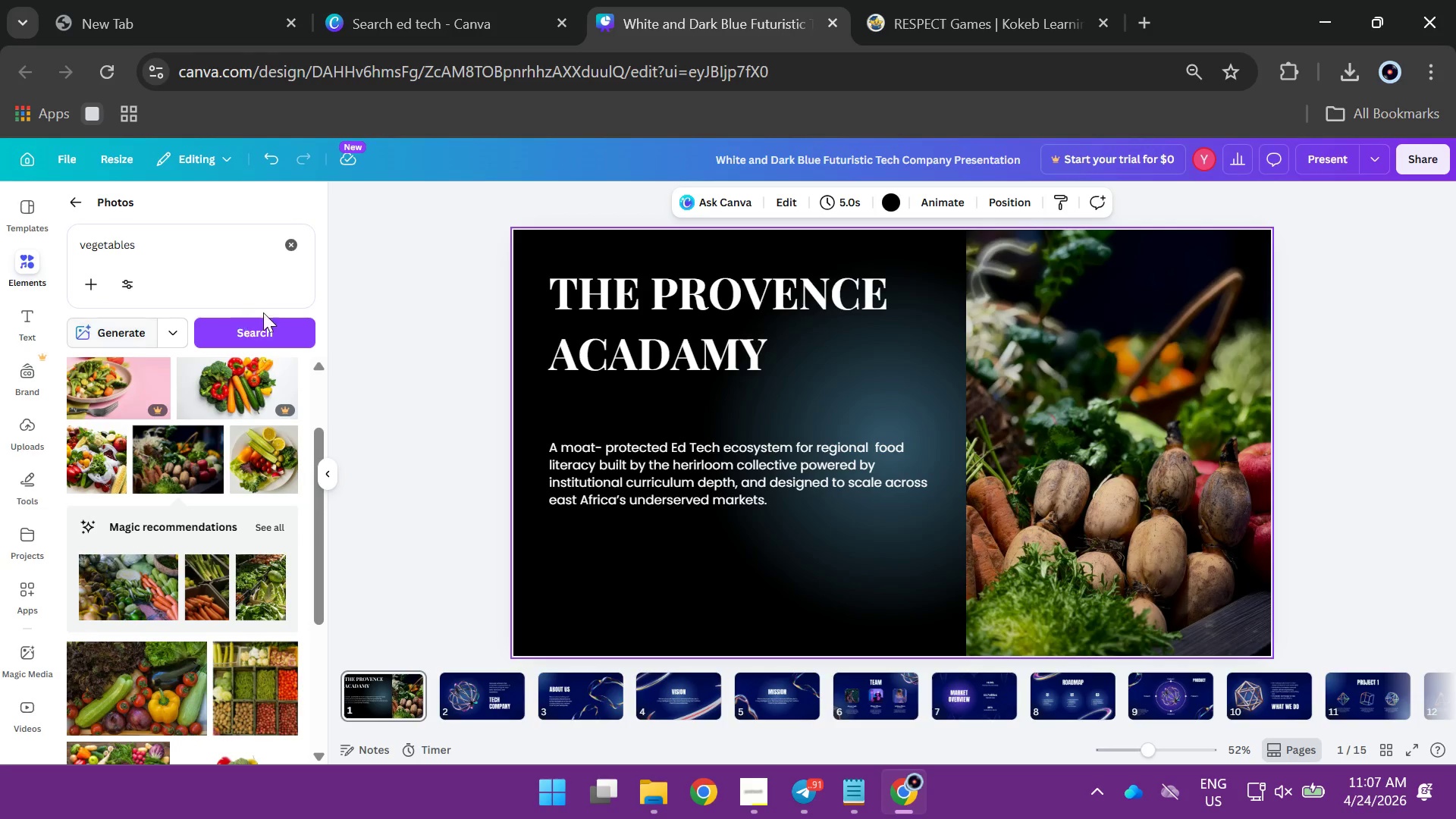 
left_click([443, 288])
 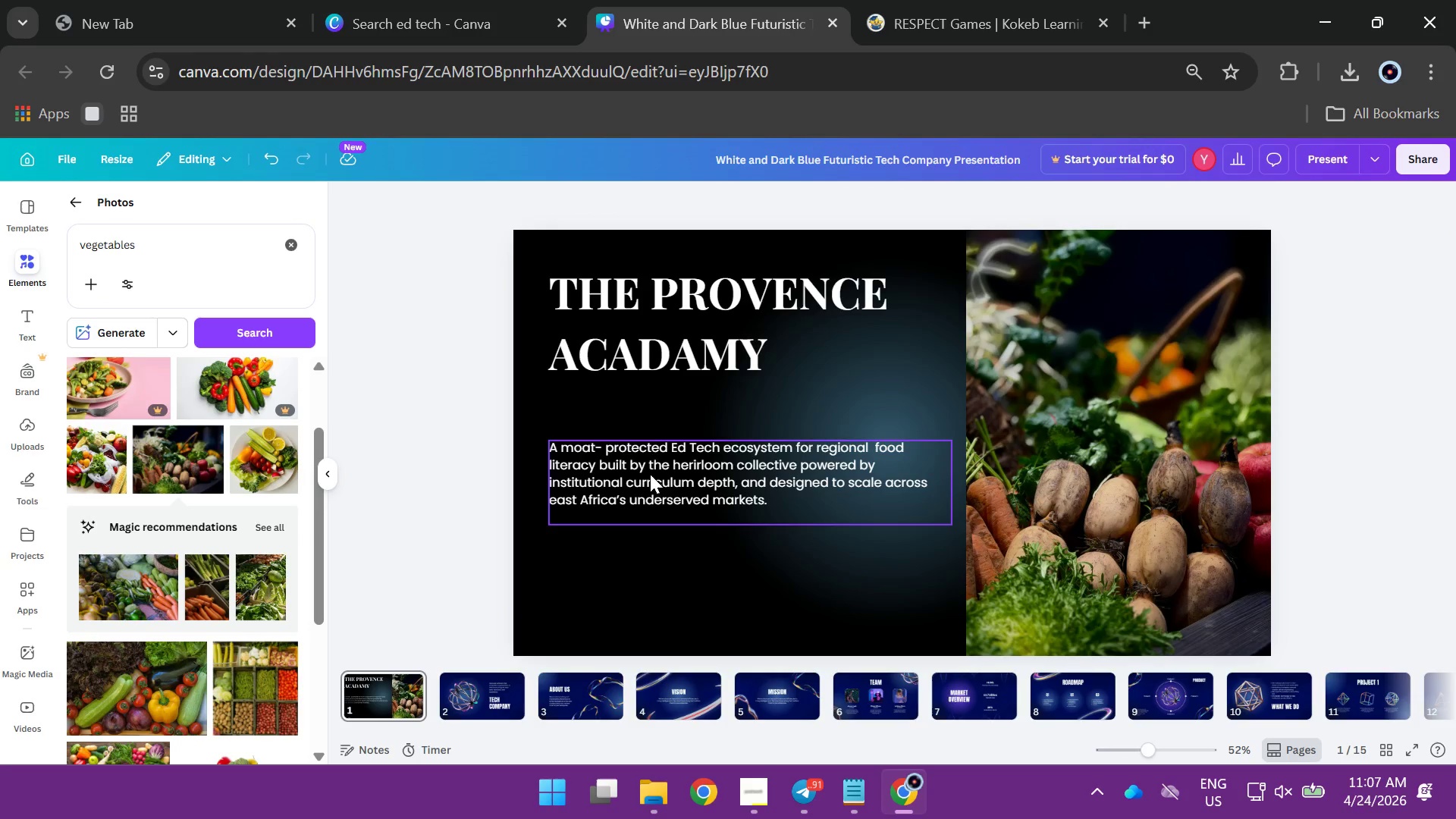 
wait(10.66)
 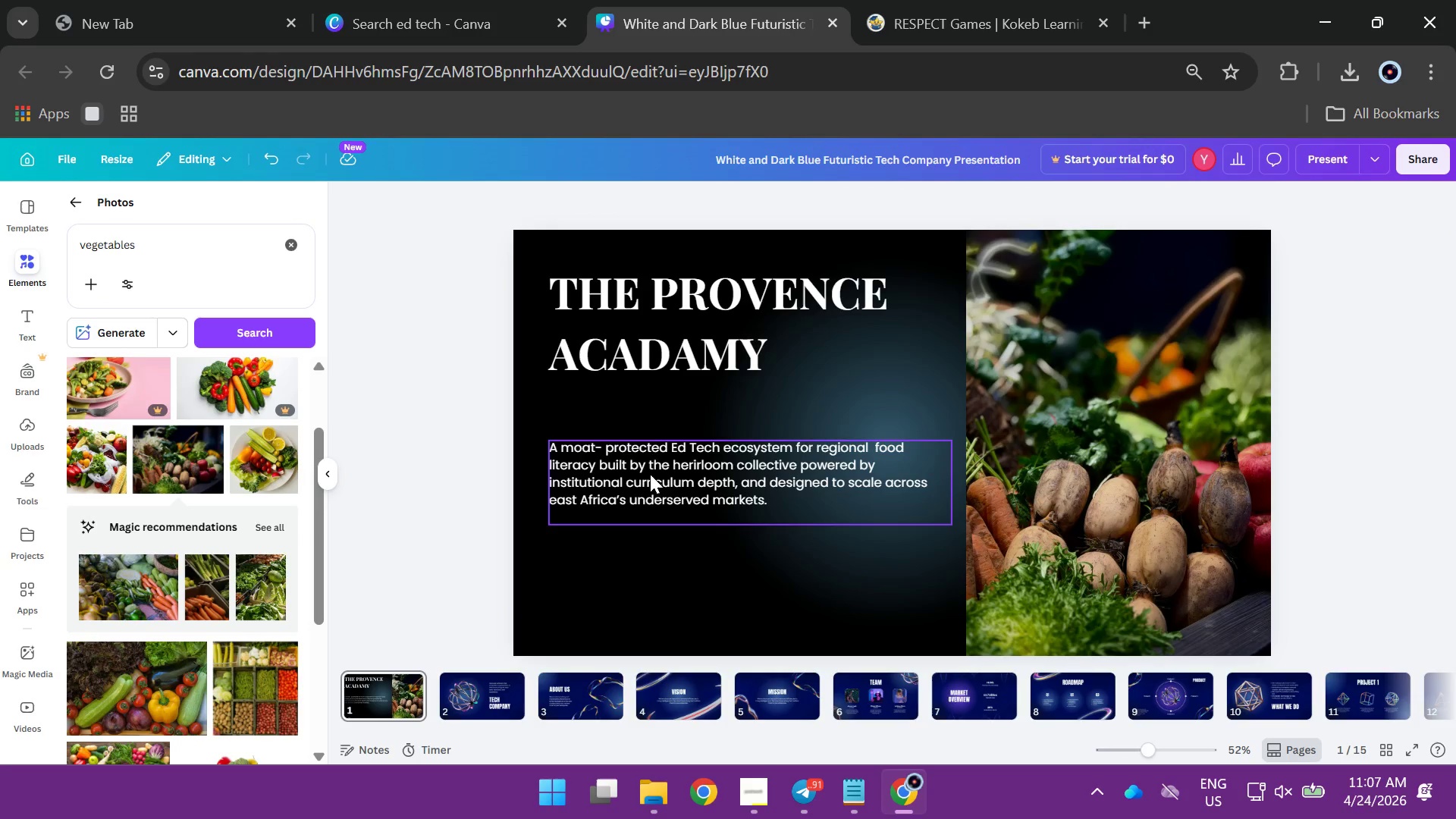 
left_click([661, 450])
 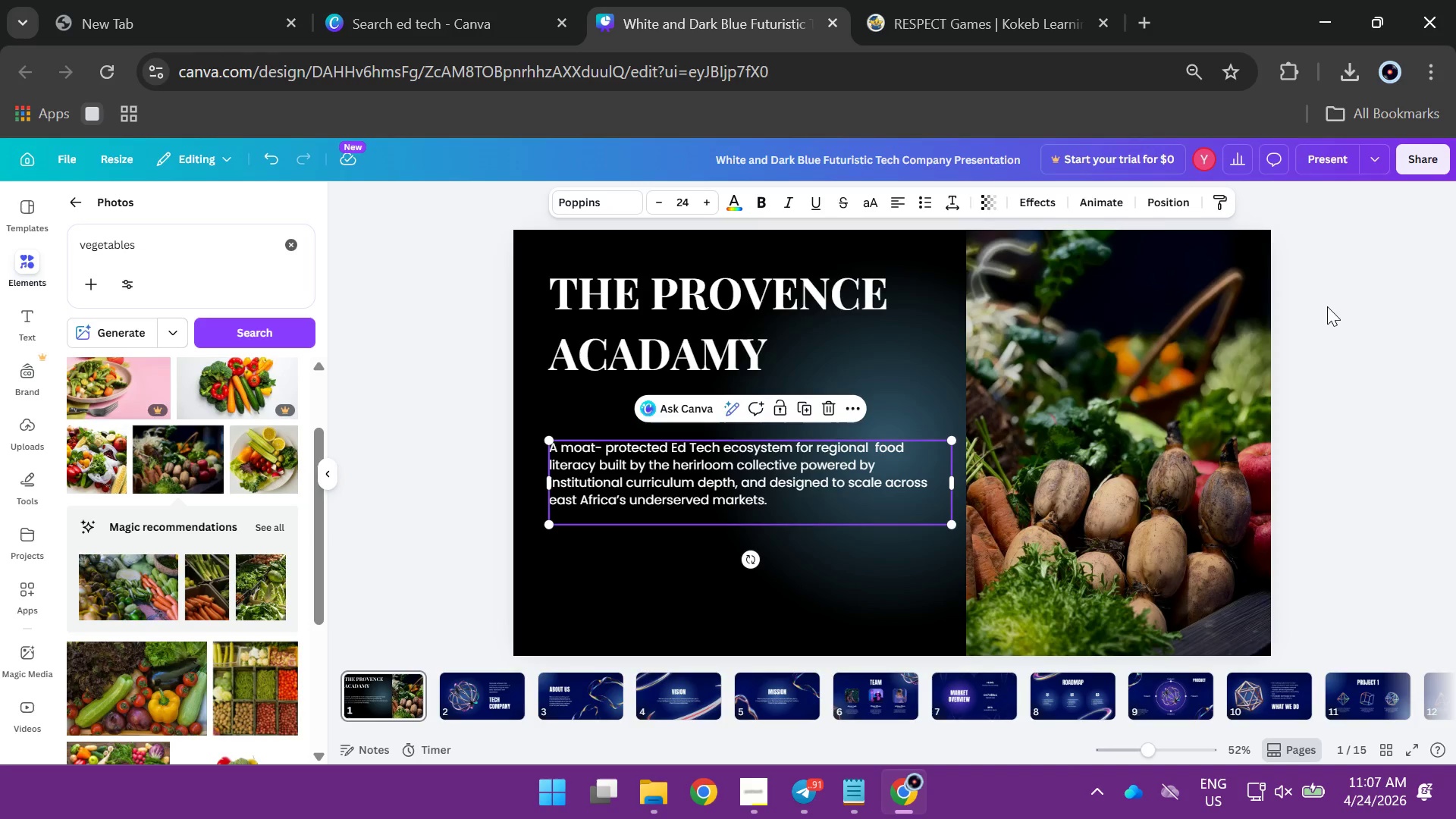 
left_click([1326, 322])
 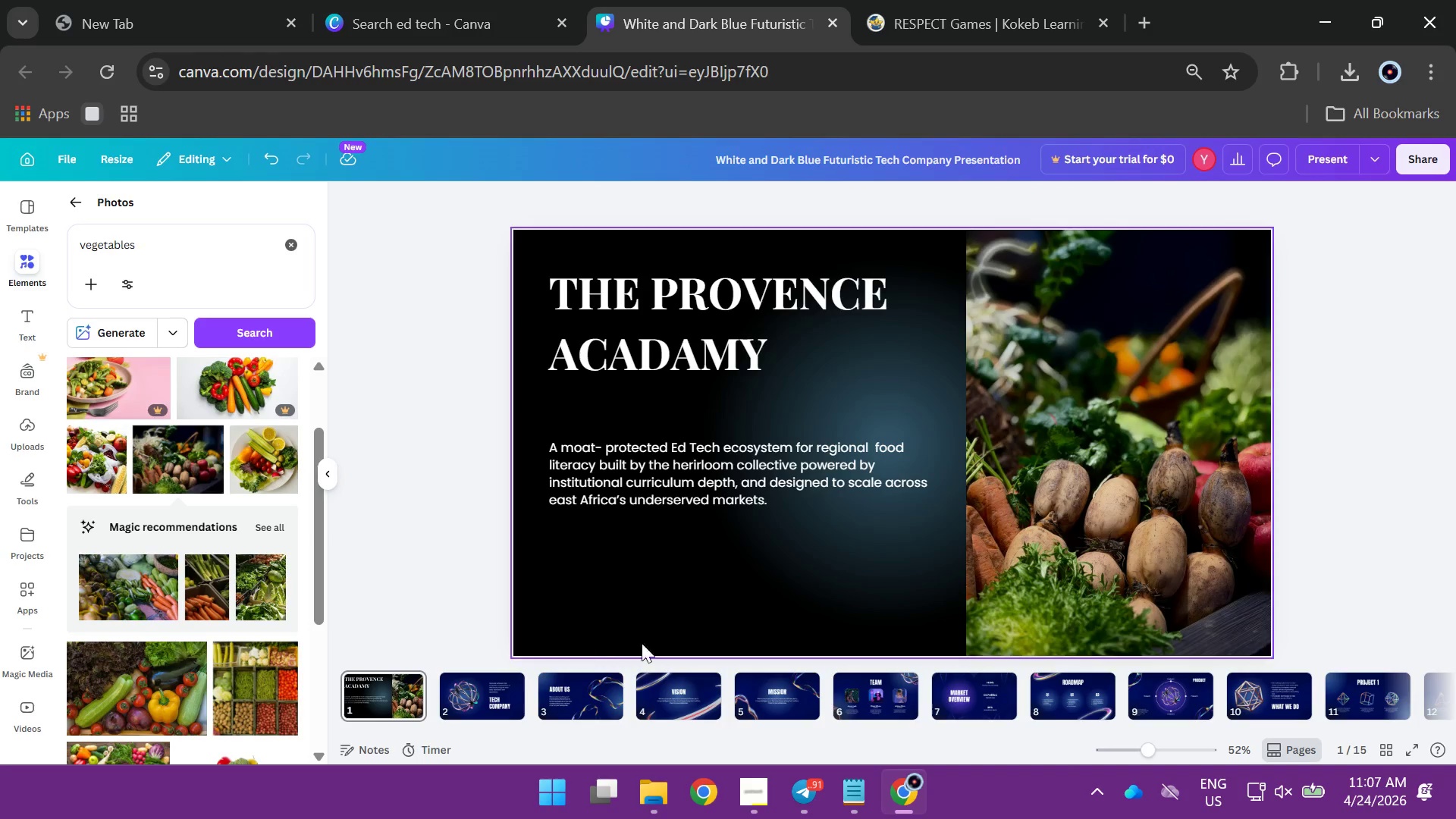 
wait(7.53)
 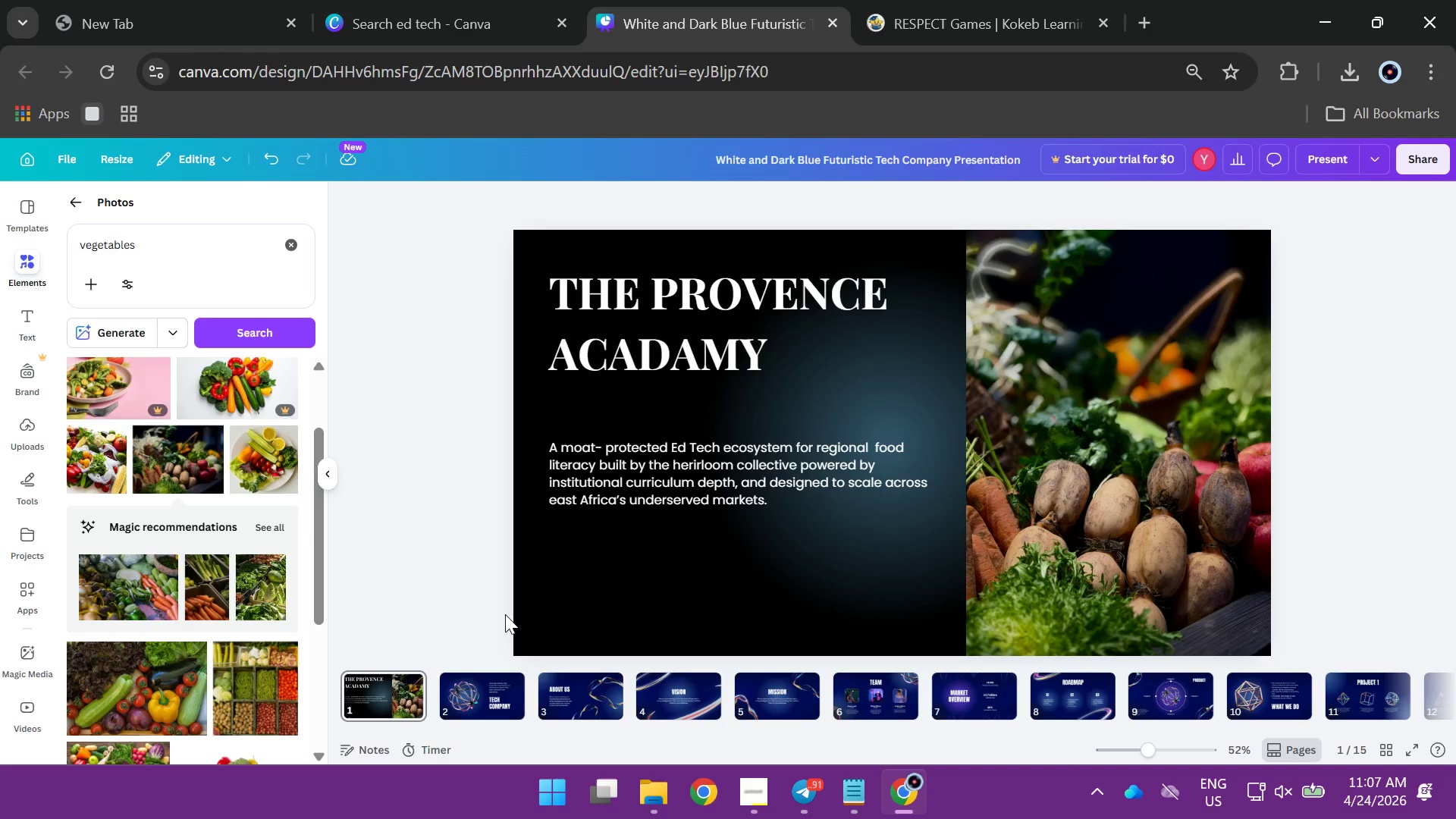 
left_click([507, 690])
 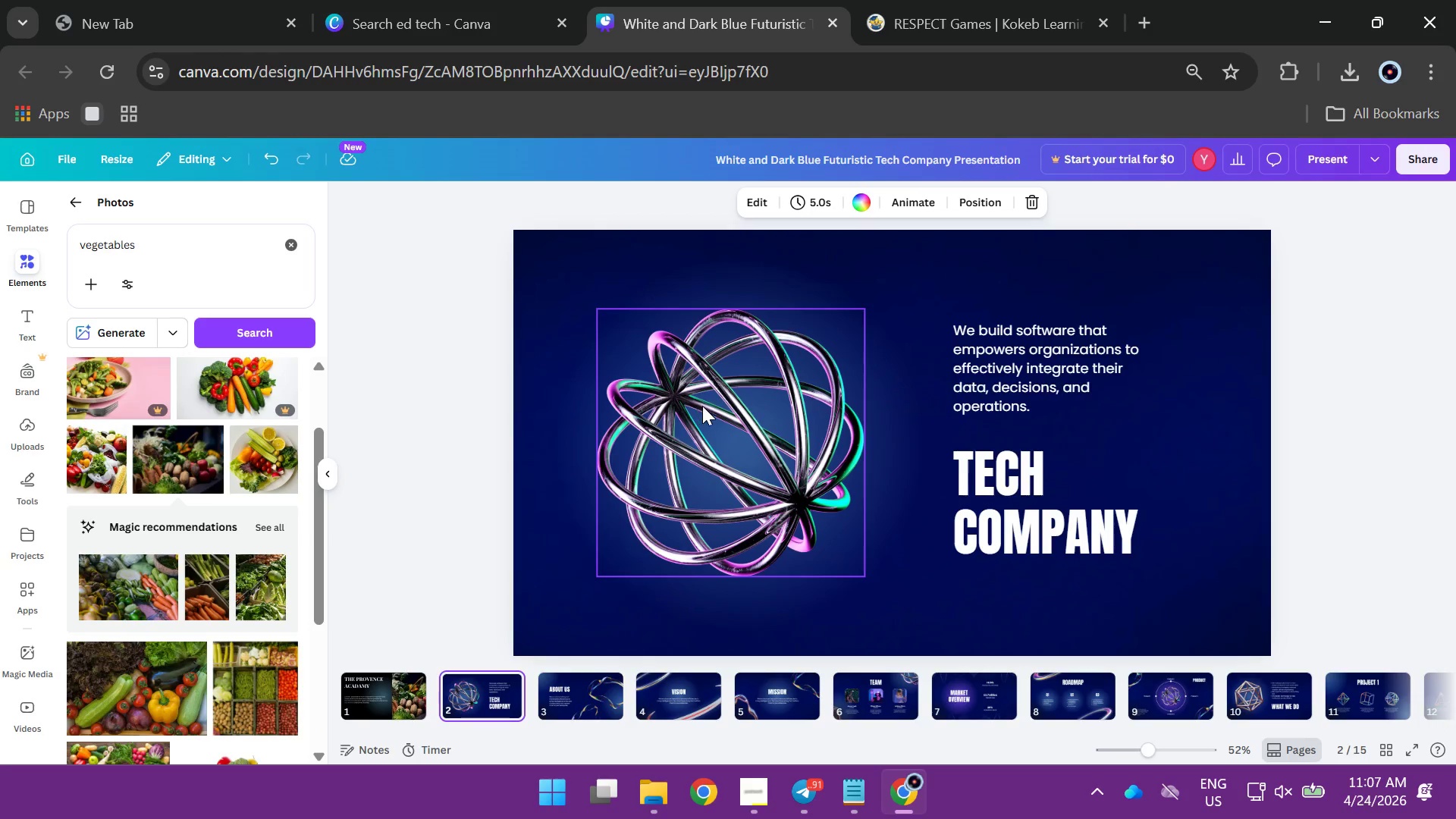 
left_click([702, 406])
 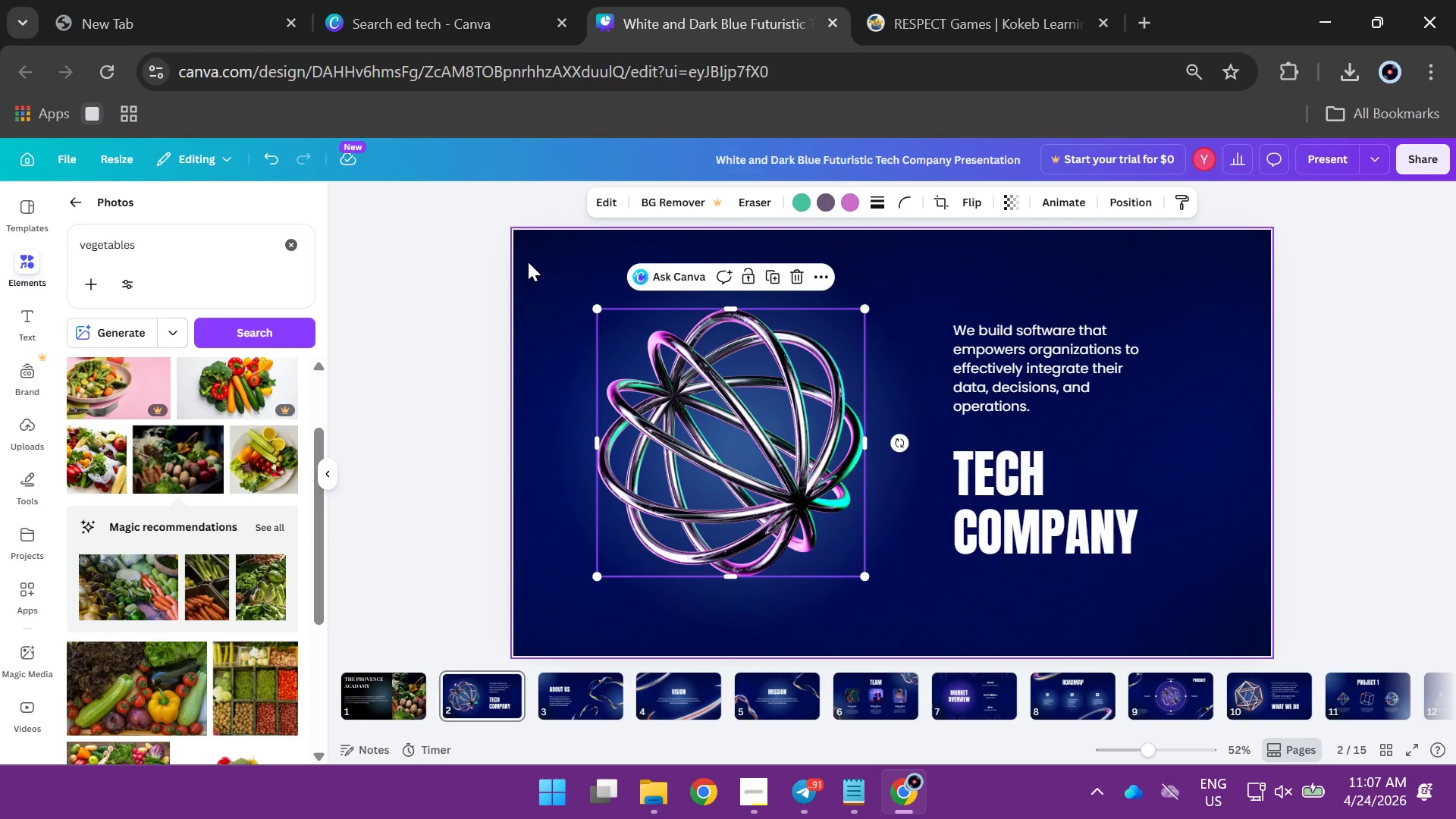 
left_click([522, 250])
 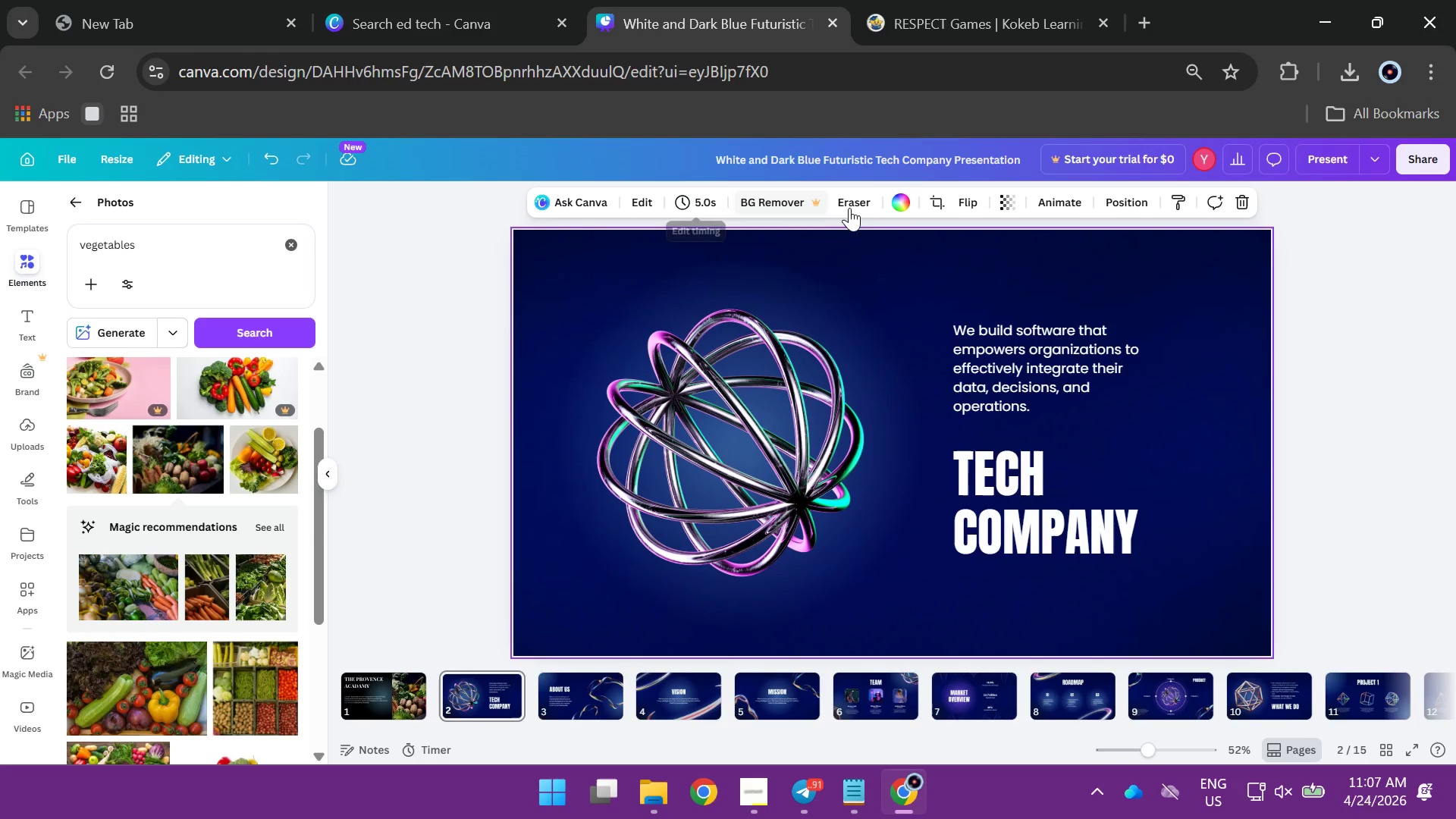 
left_click([893, 205])
 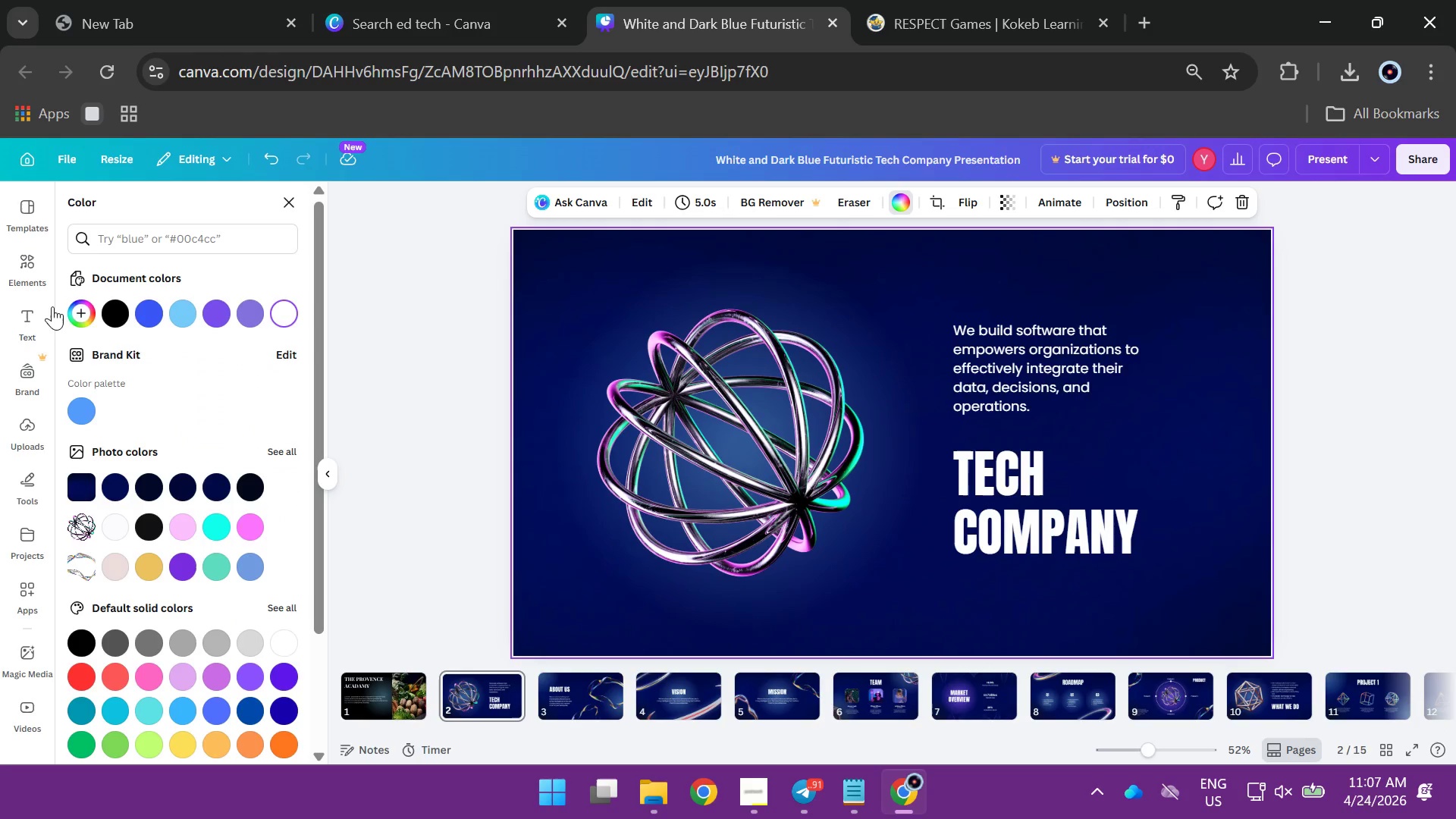 
left_click([127, 309])
 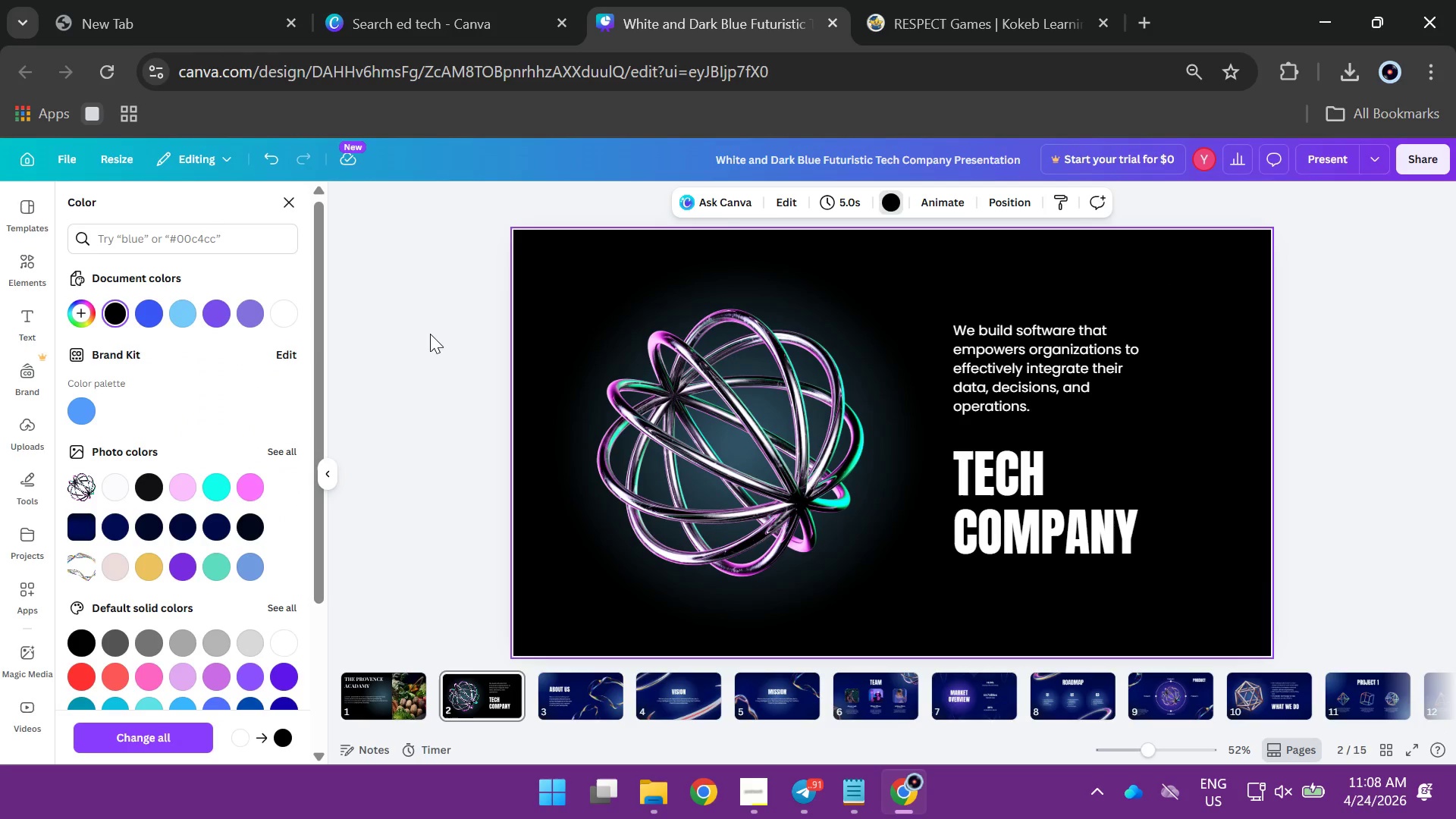 
left_click([430, 334])
 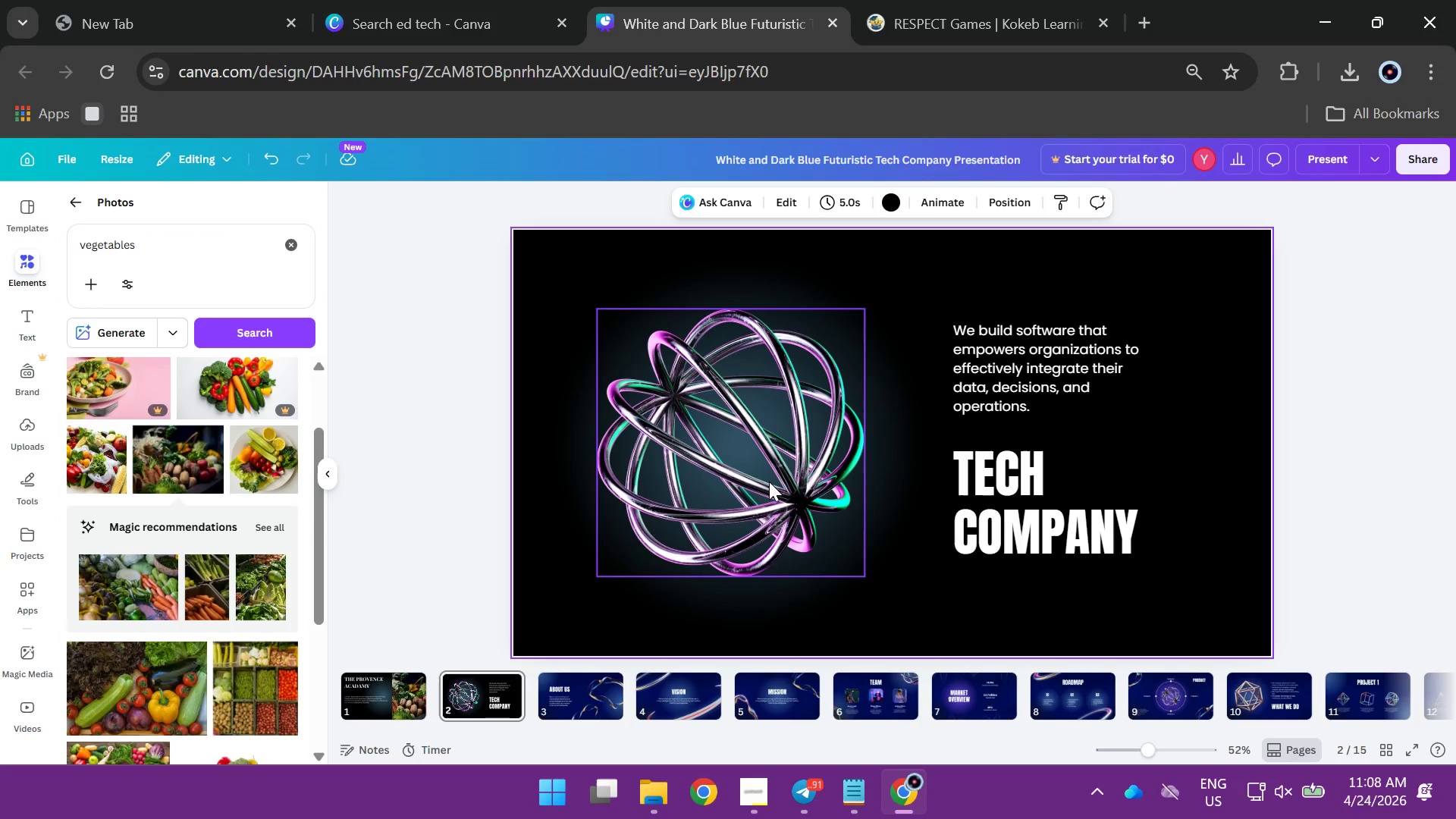 
left_click([769, 482])
 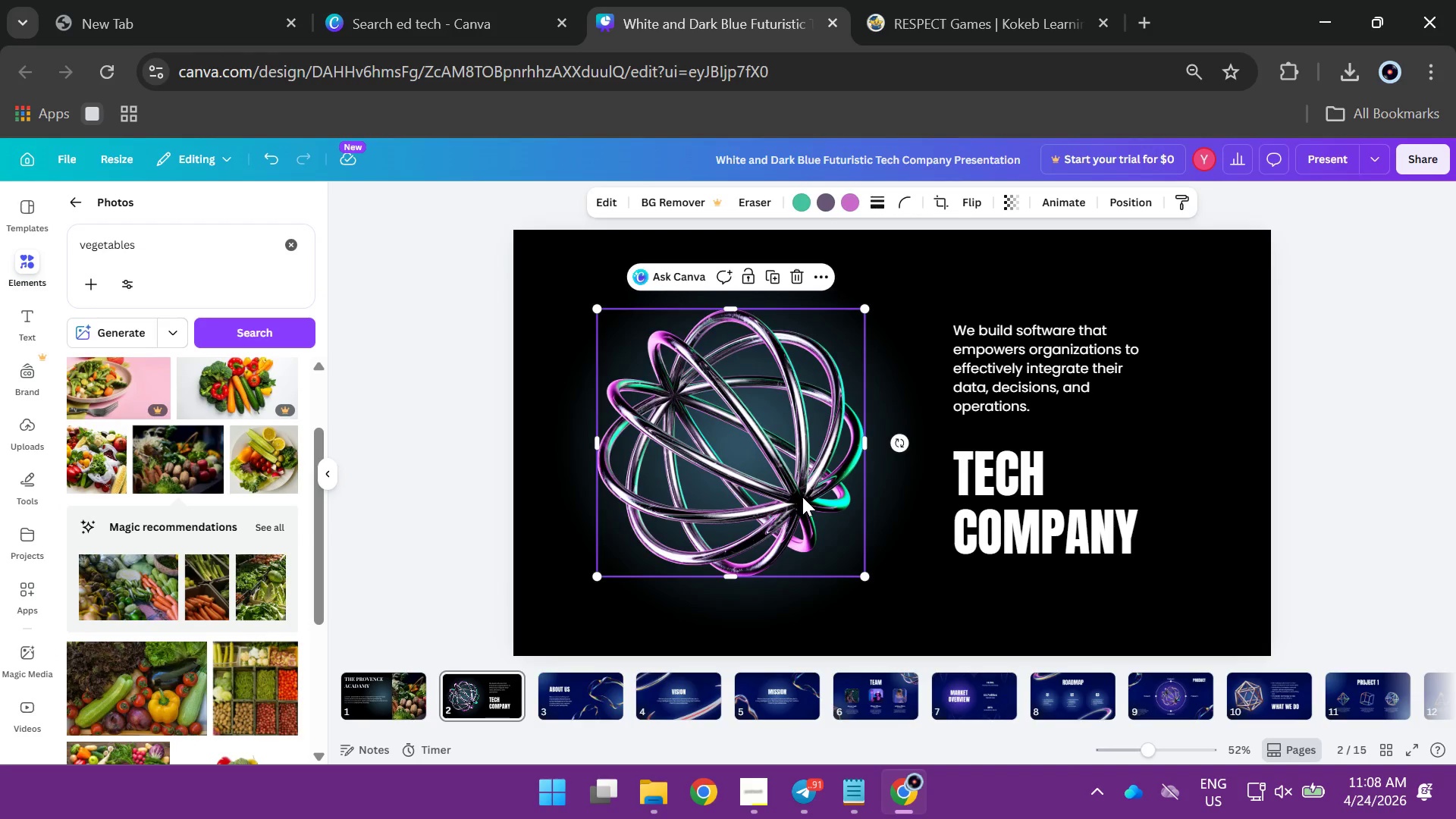 
key(Backspace)
 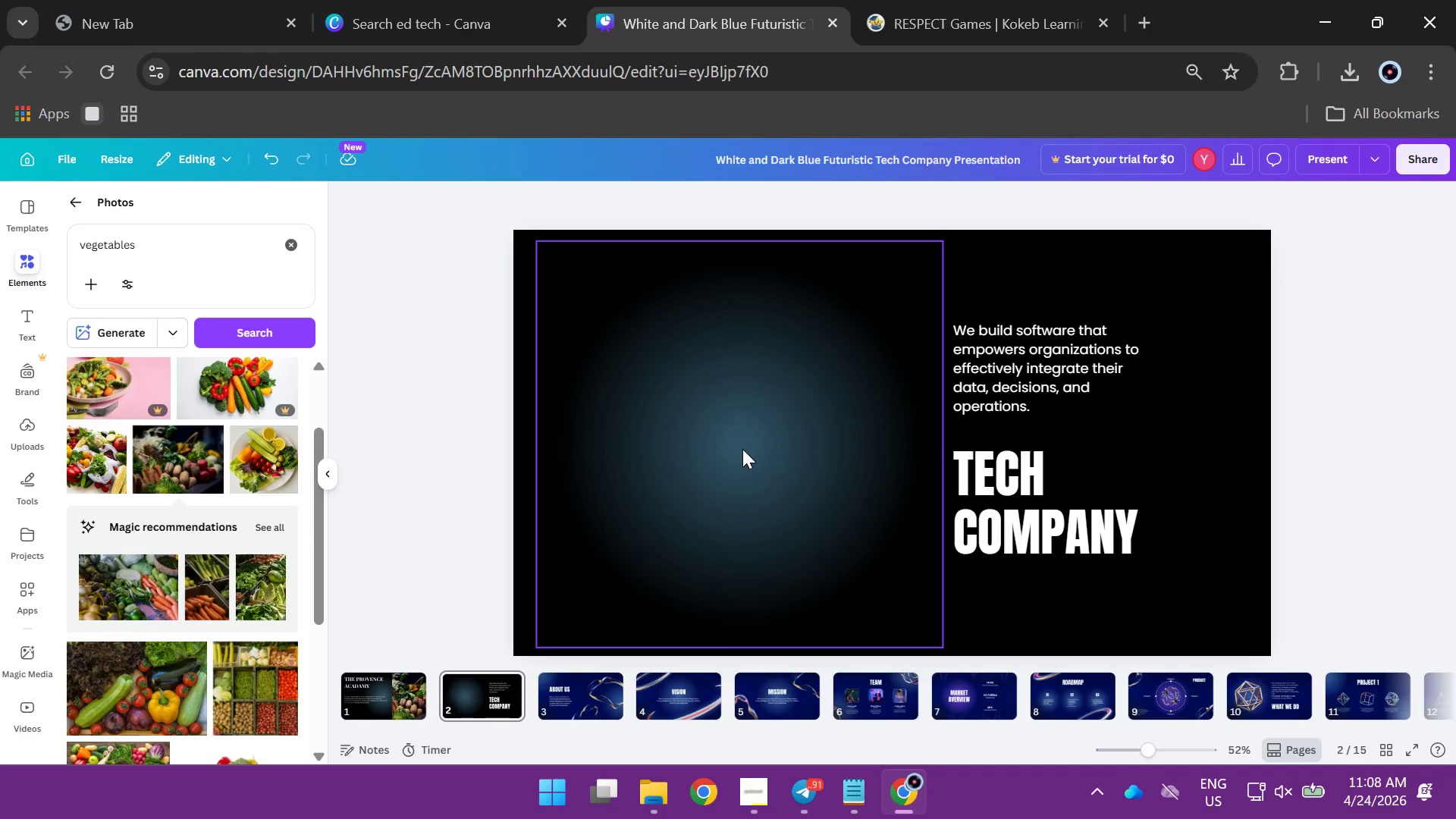 
left_click([742, 449])
 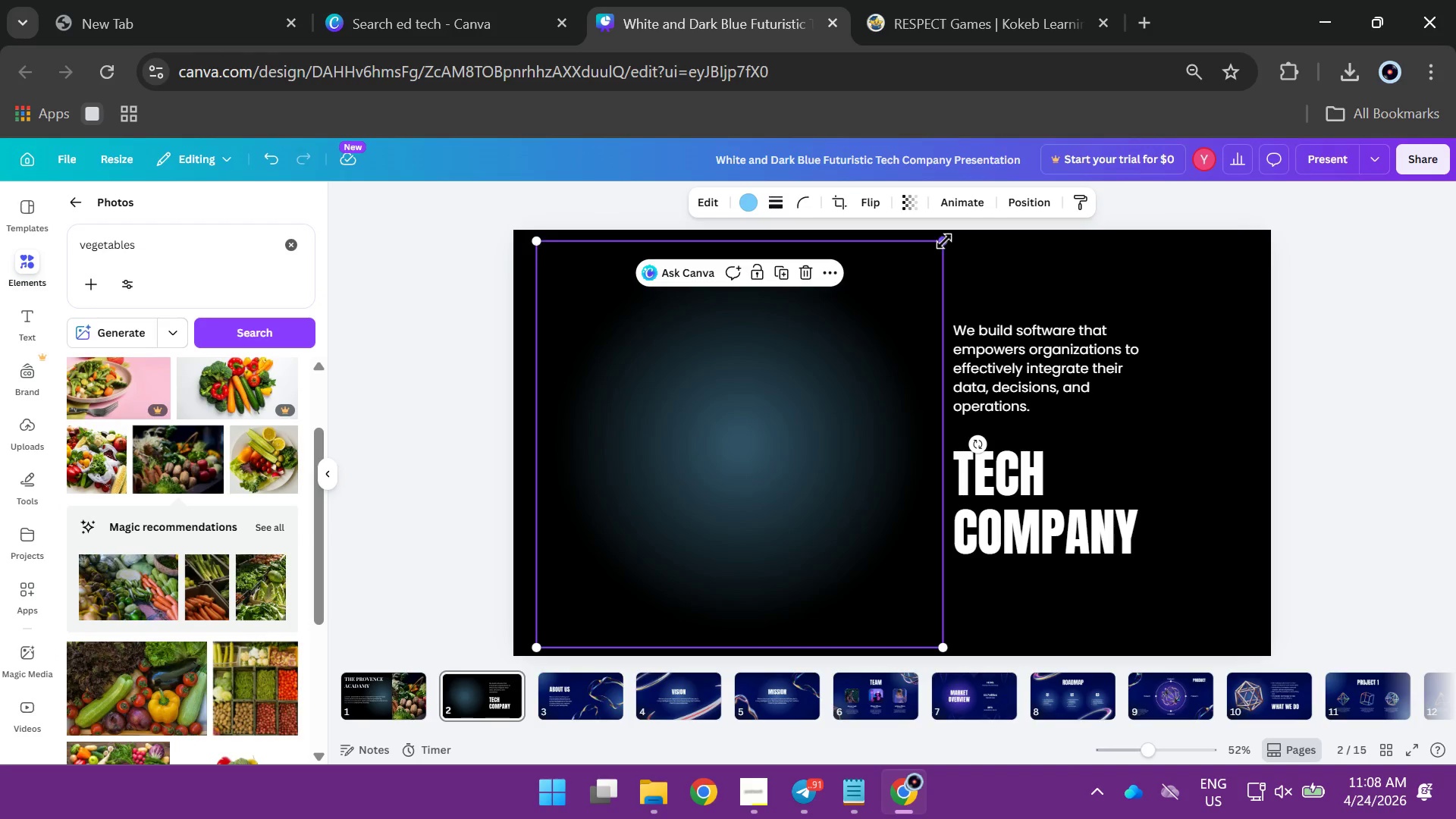 
left_click_drag(start_coordinate=[944, 241], to_coordinate=[968, 212])
 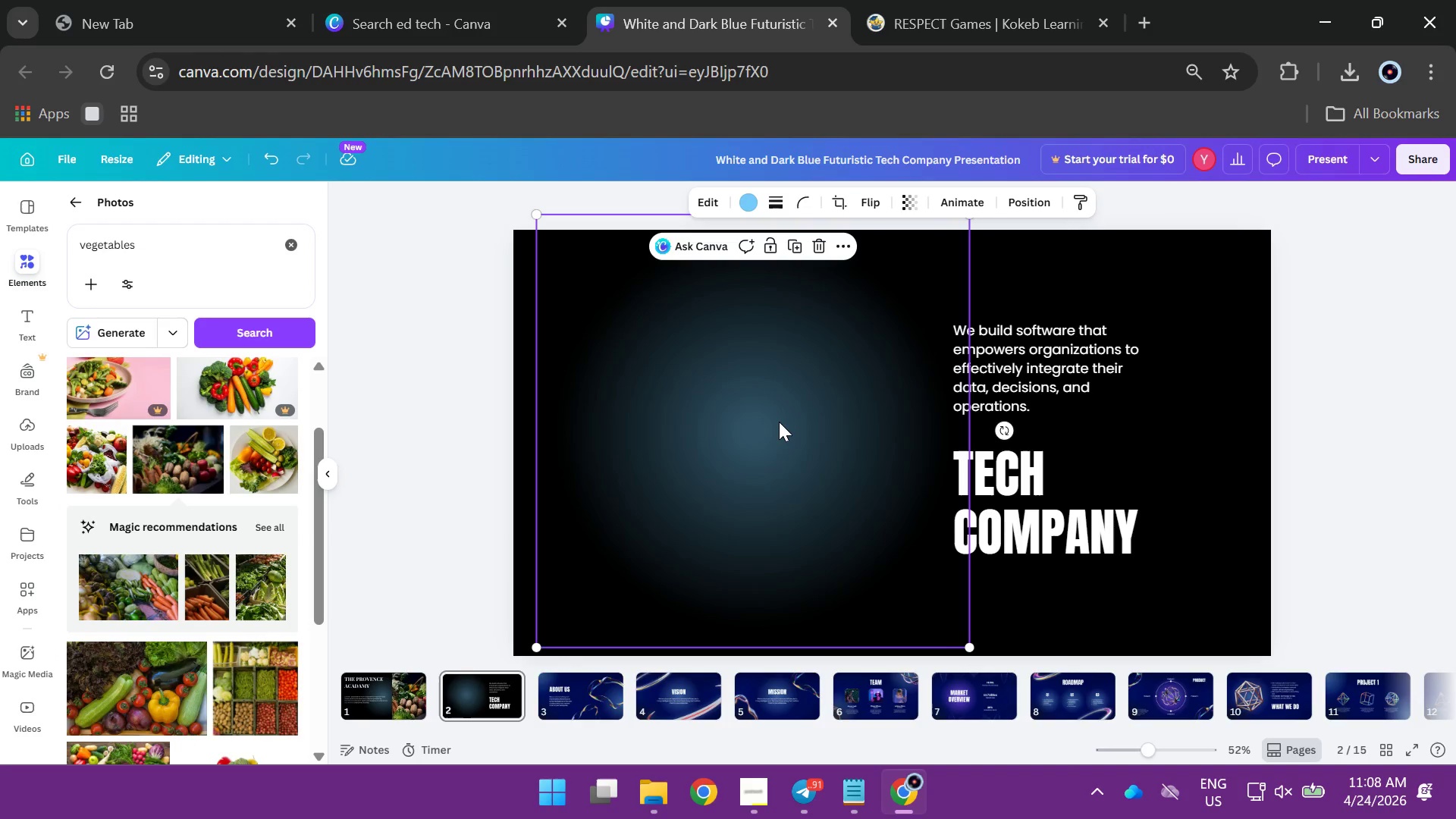 
left_click_drag(start_coordinate=[779, 422], to_coordinate=[759, 423])
 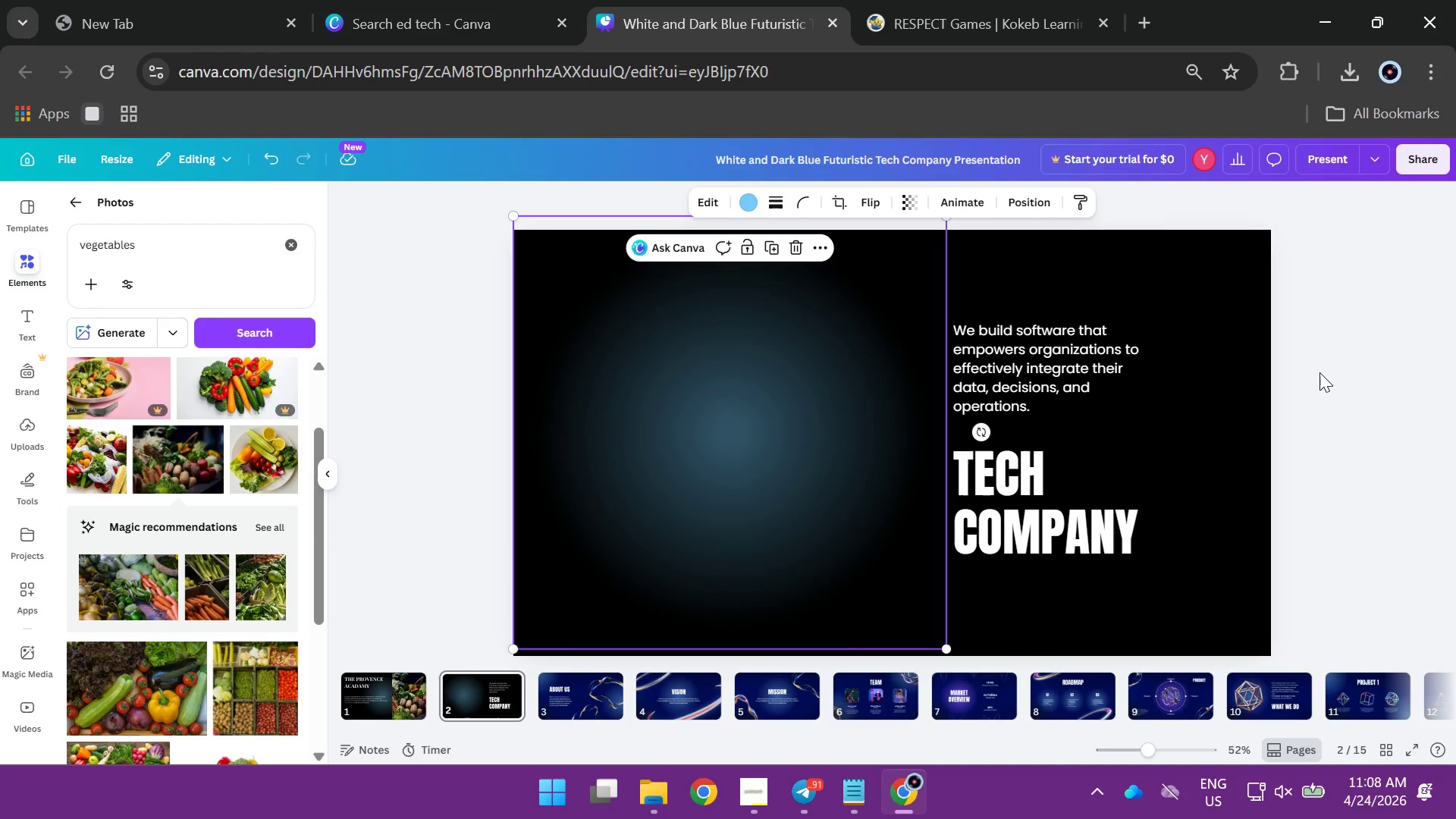 
left_click([1320, 372])
 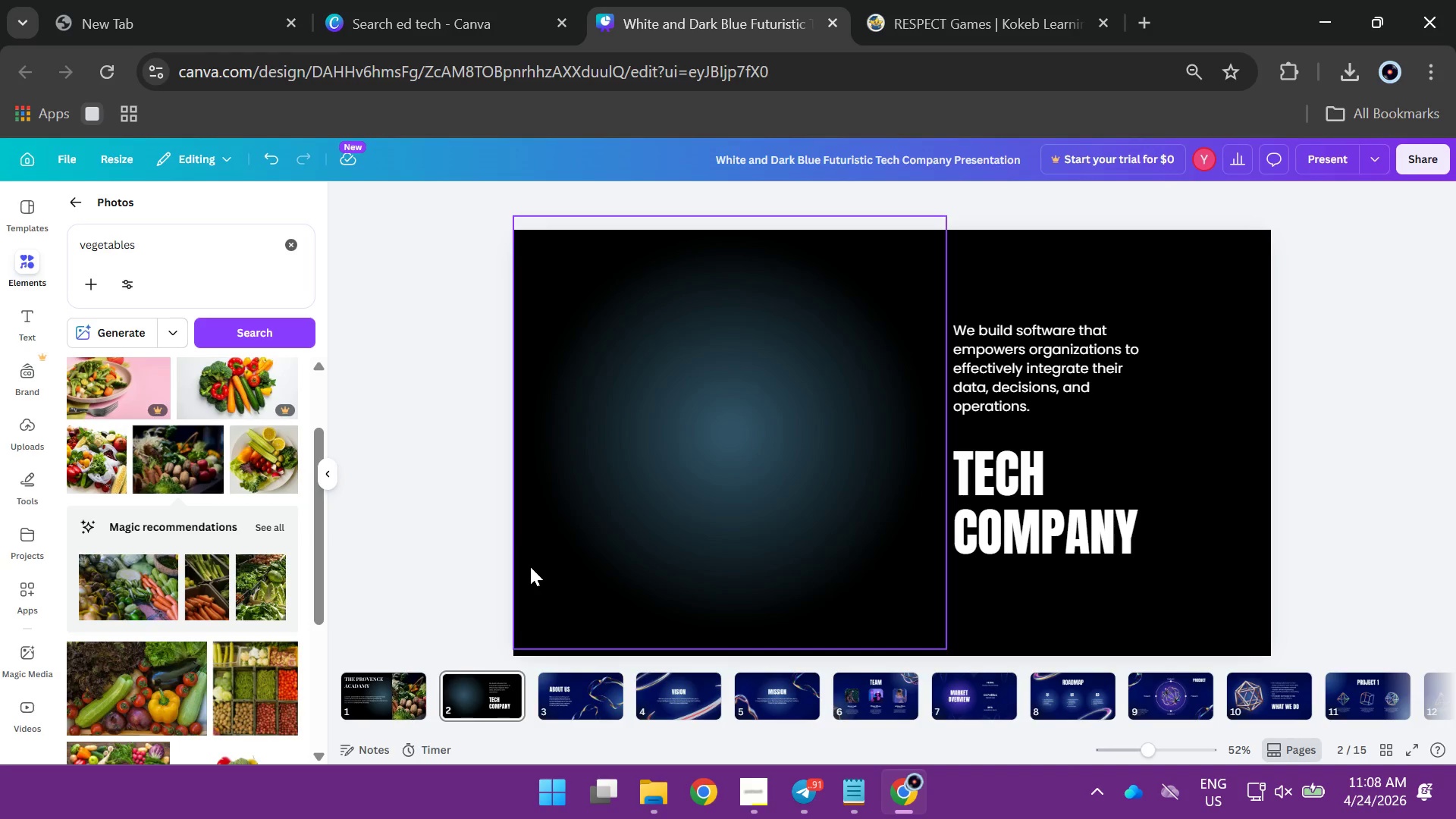 
wait(9.23)
 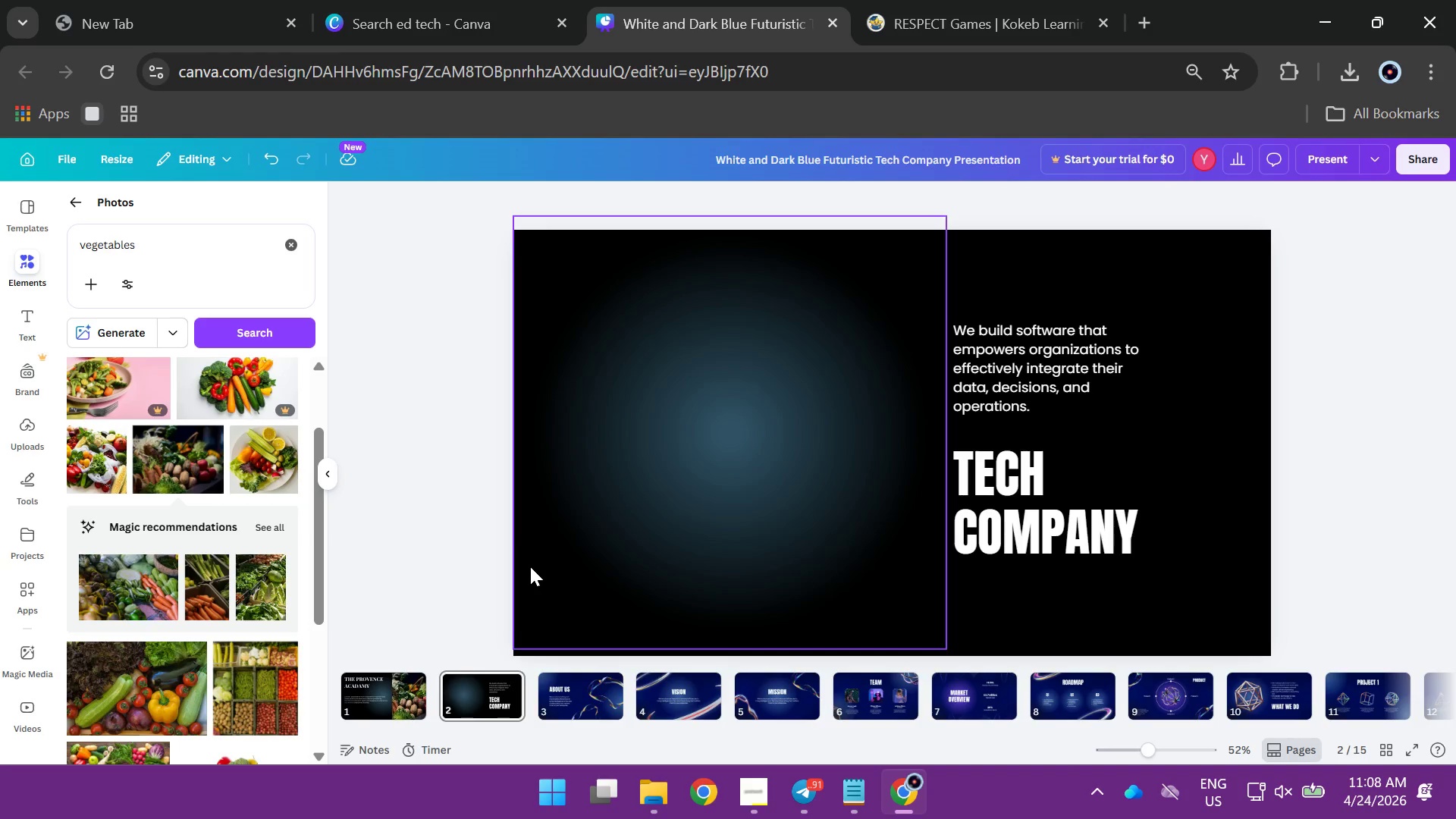 
left_click([1040, 543])
 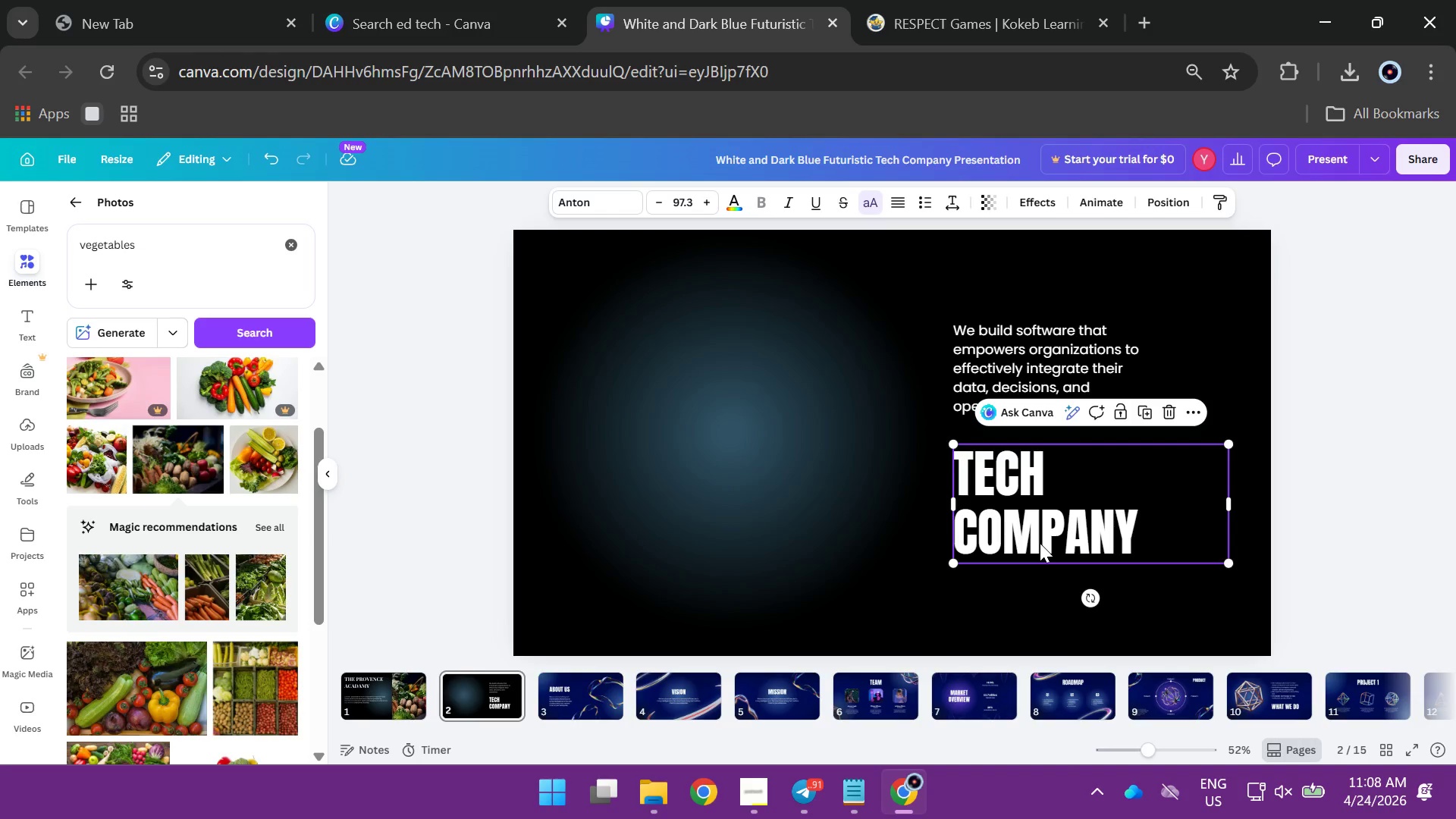 
key(Backspace)
 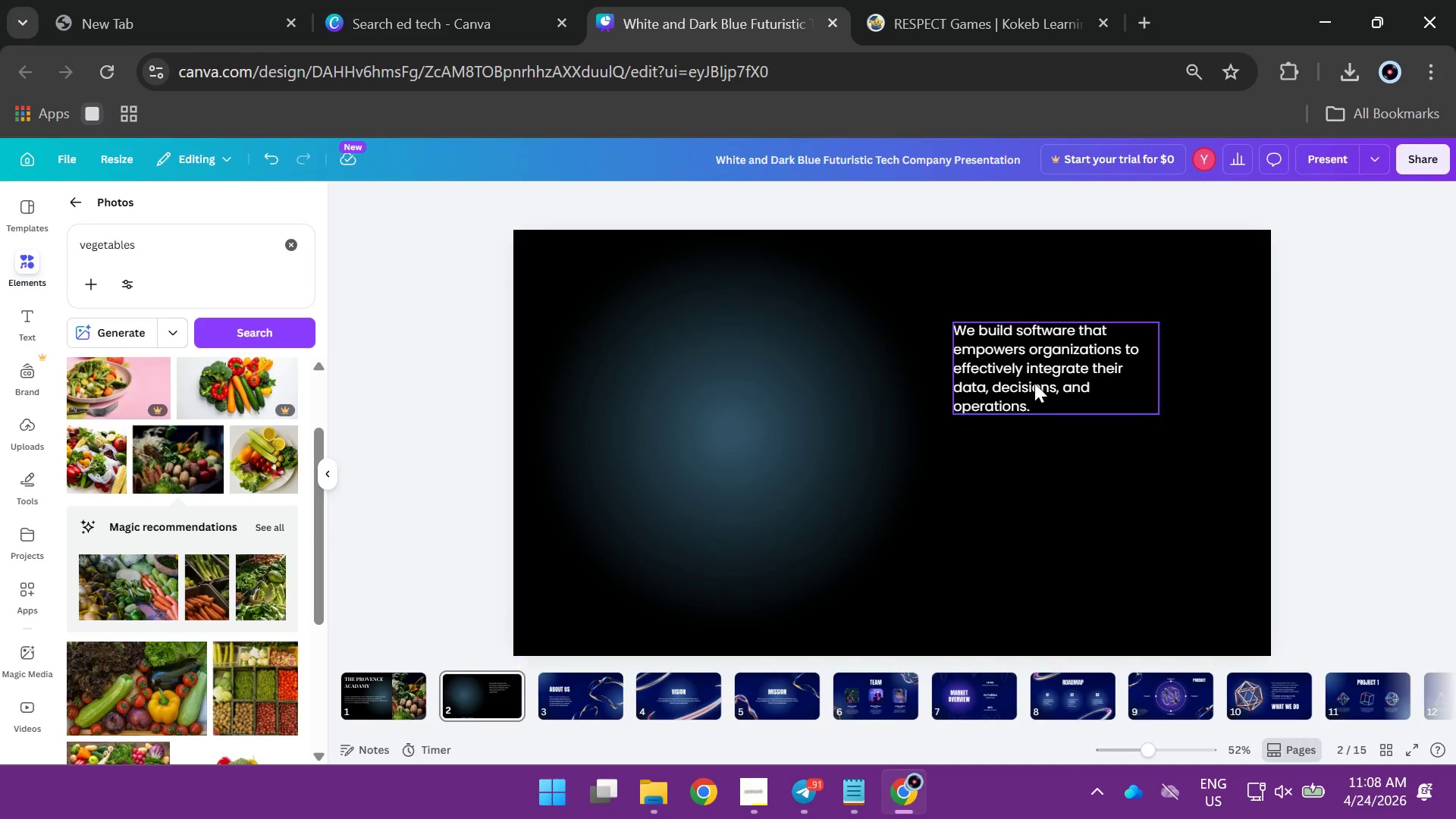 
left_click([1030, 369])
 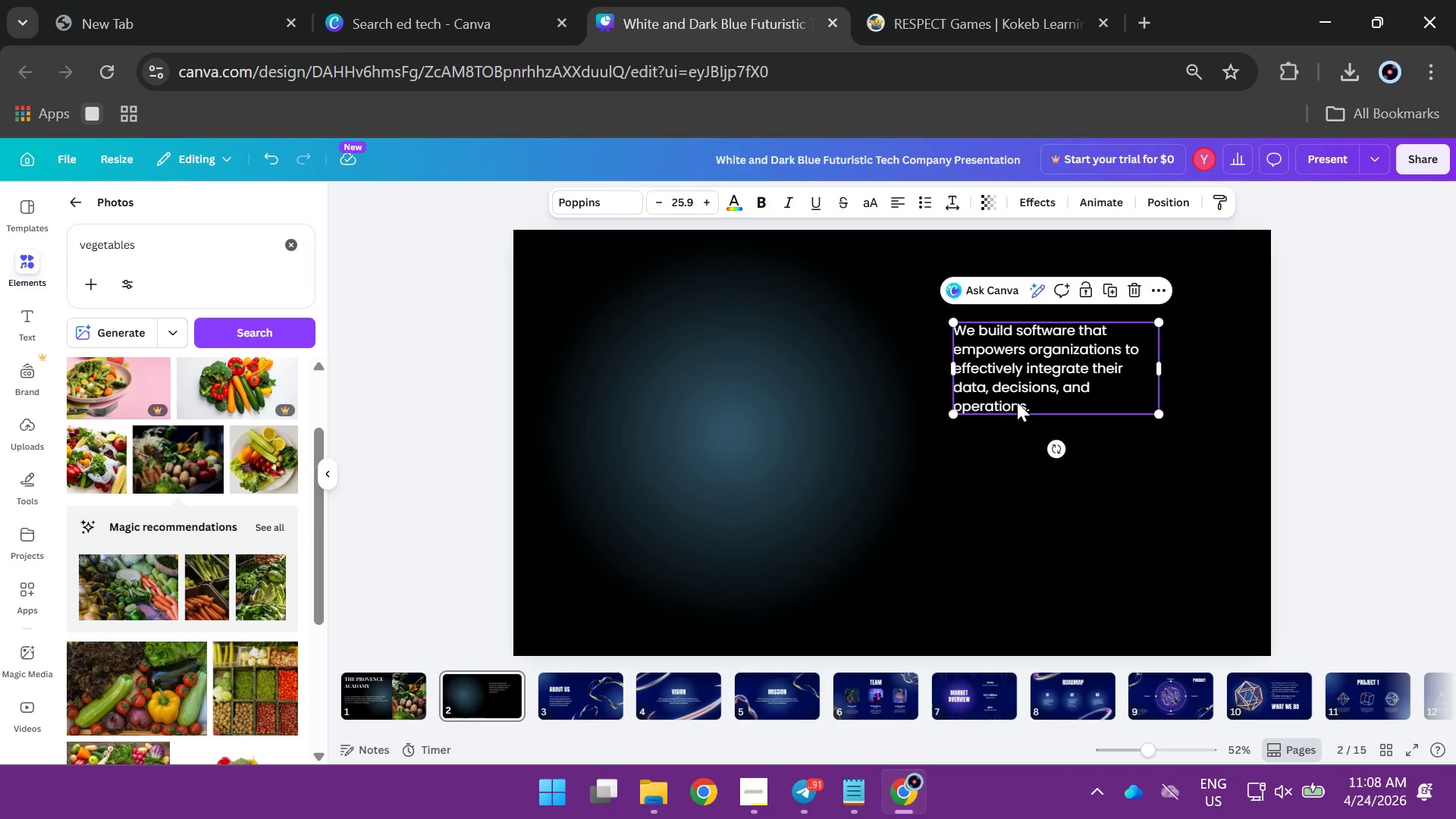 
left_click([993, 355])
 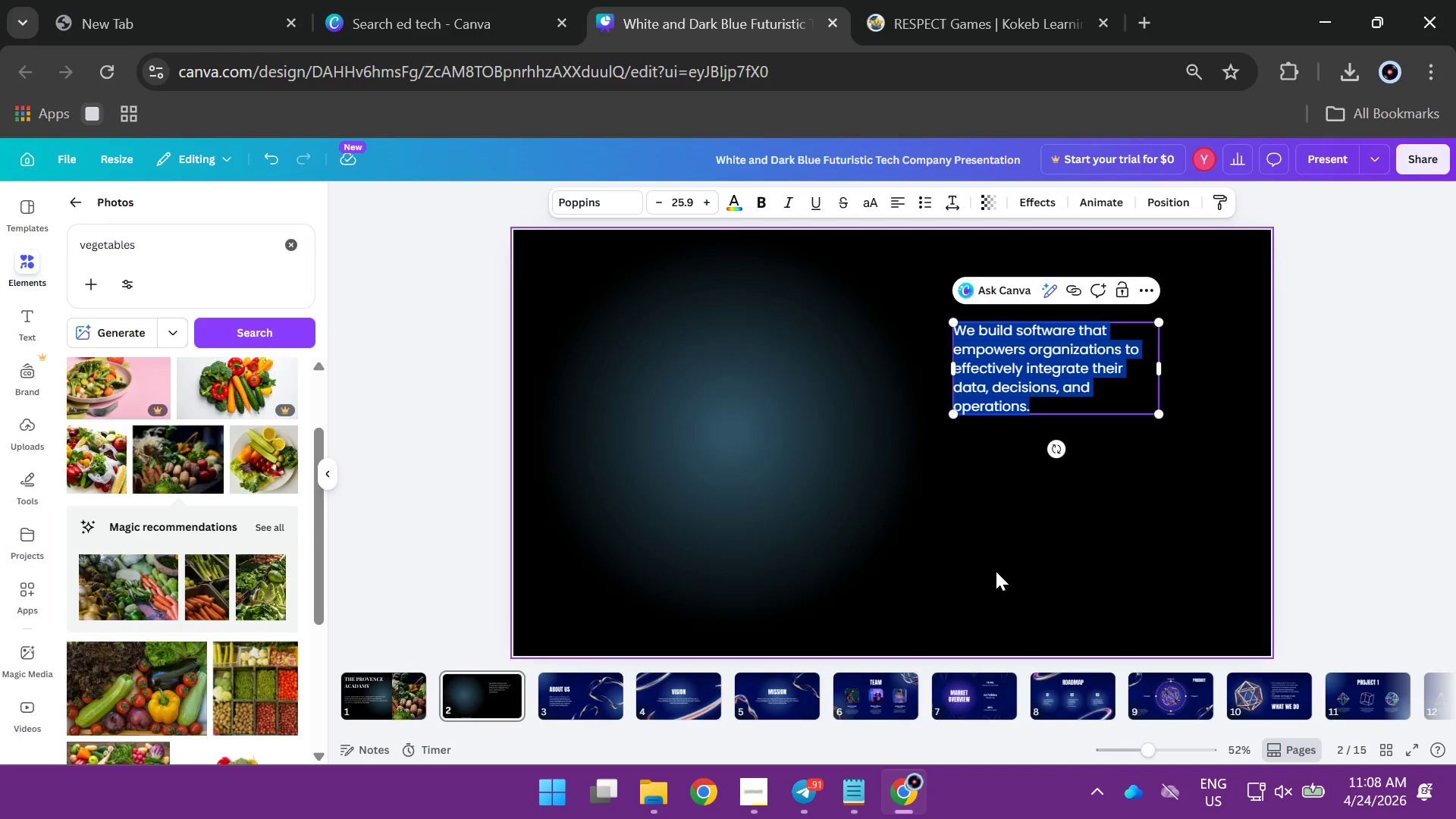 
left_click([996, 571])
 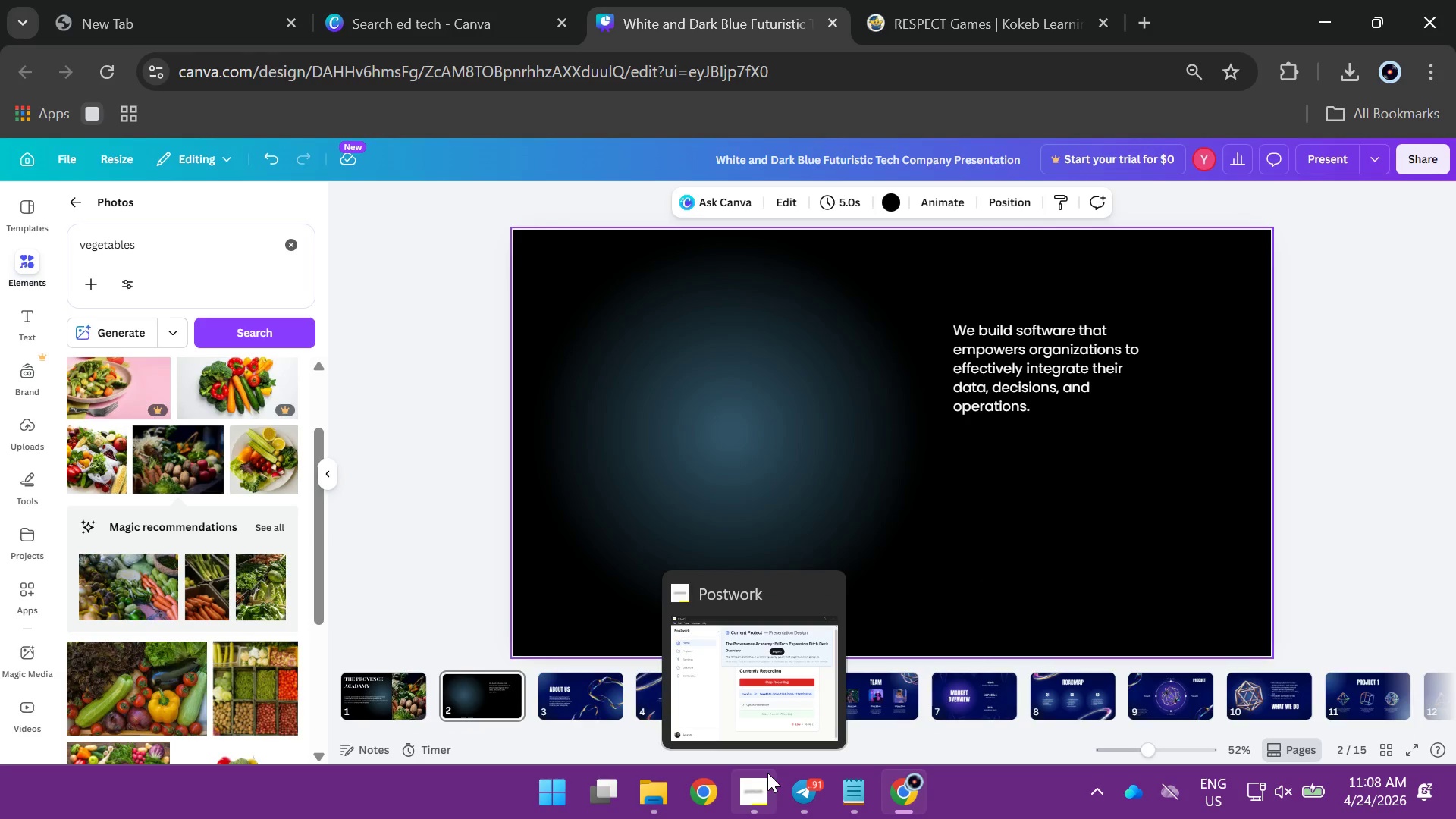 
wait(11.28)
 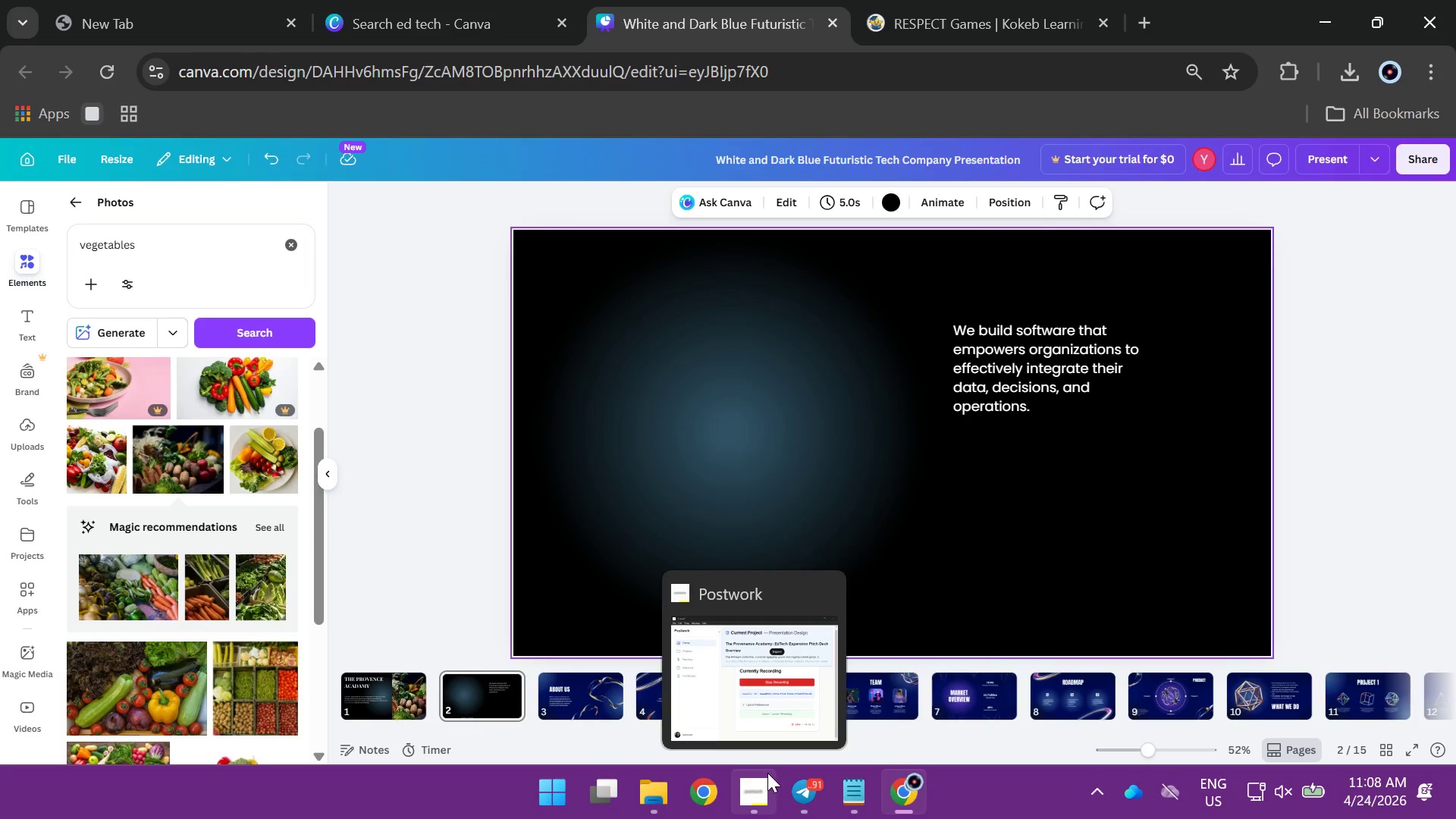 
left_click([723, 508])
 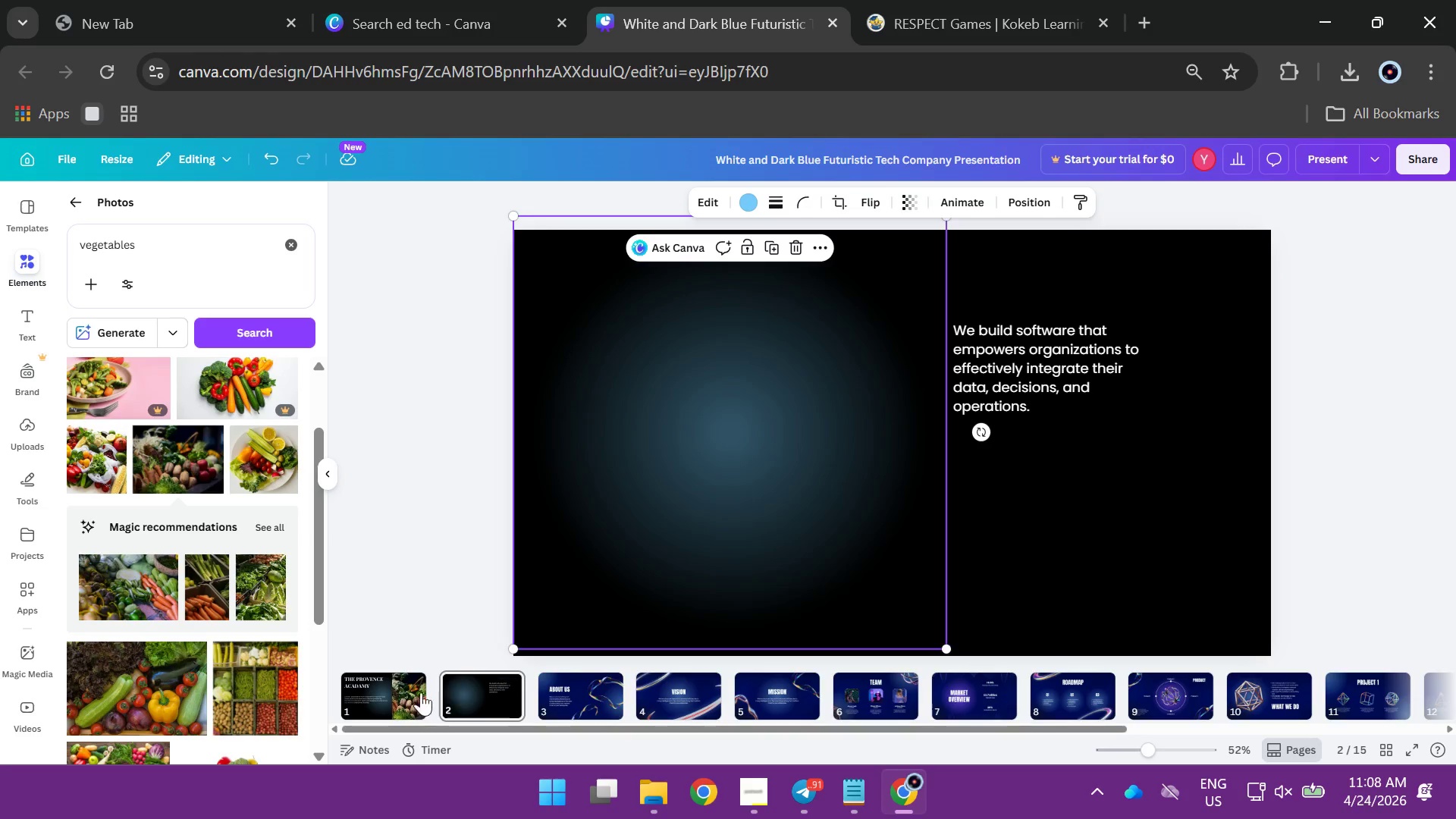 
left_click([369, 686])
 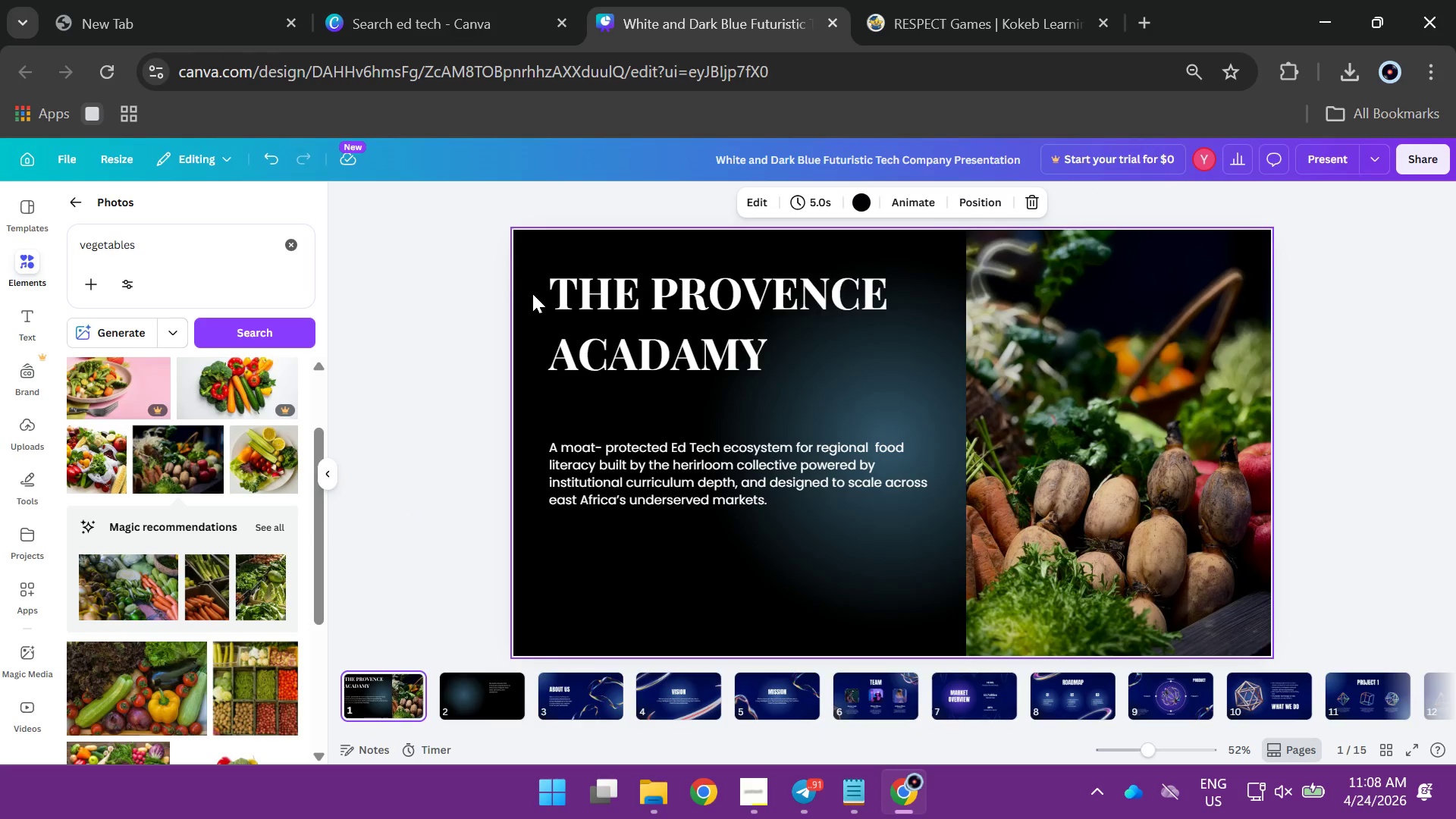 
left_click_drag(start_coordinate=[529, 281], to_coordinate=[611, 463])
 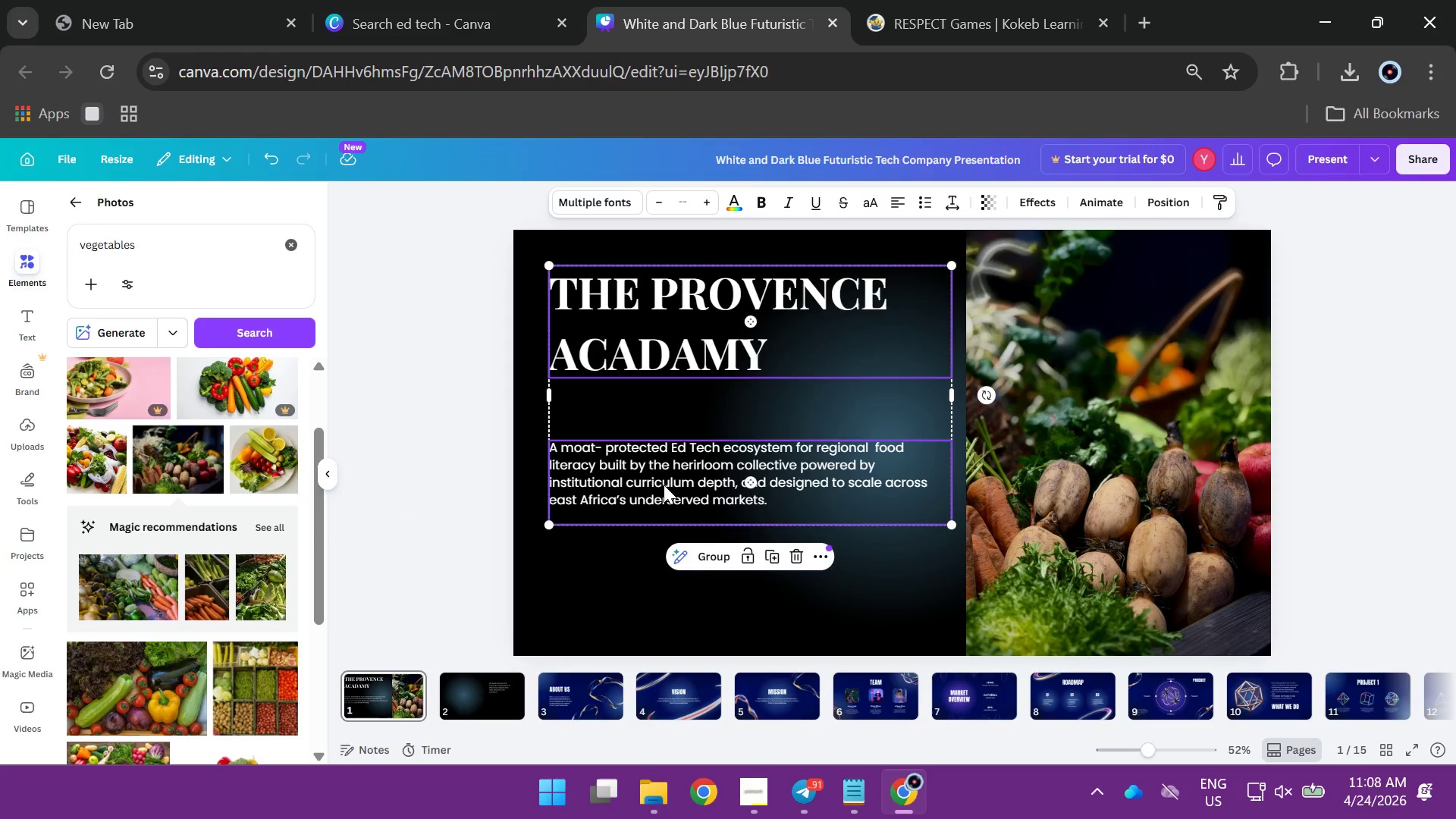 
hold_key(key=AltLeft, duration=0.94)
left_click_drag(start_coordinate=[664, 485], to_coordinate=[664, 491])
 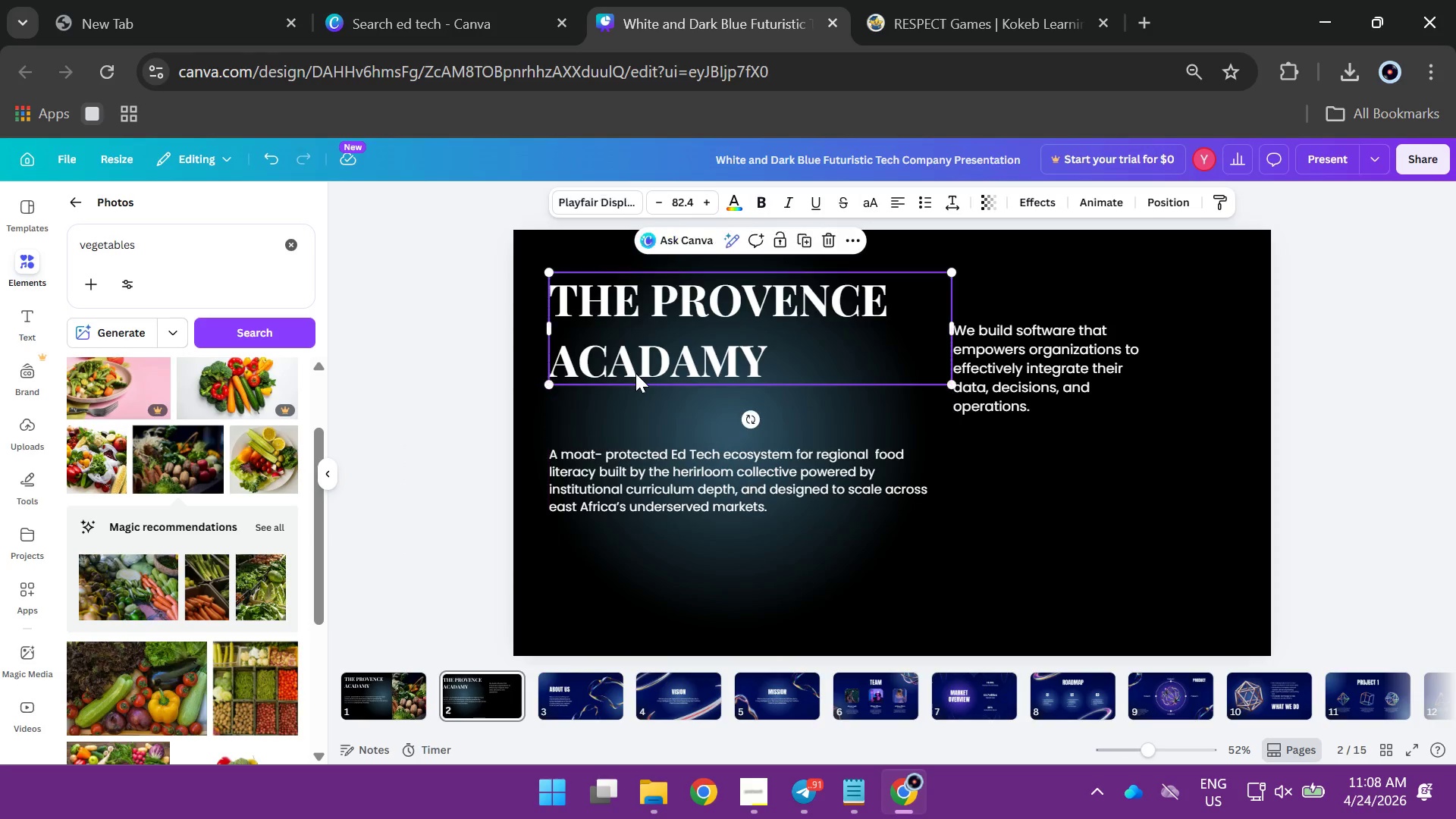 
double_click([635, 373])
 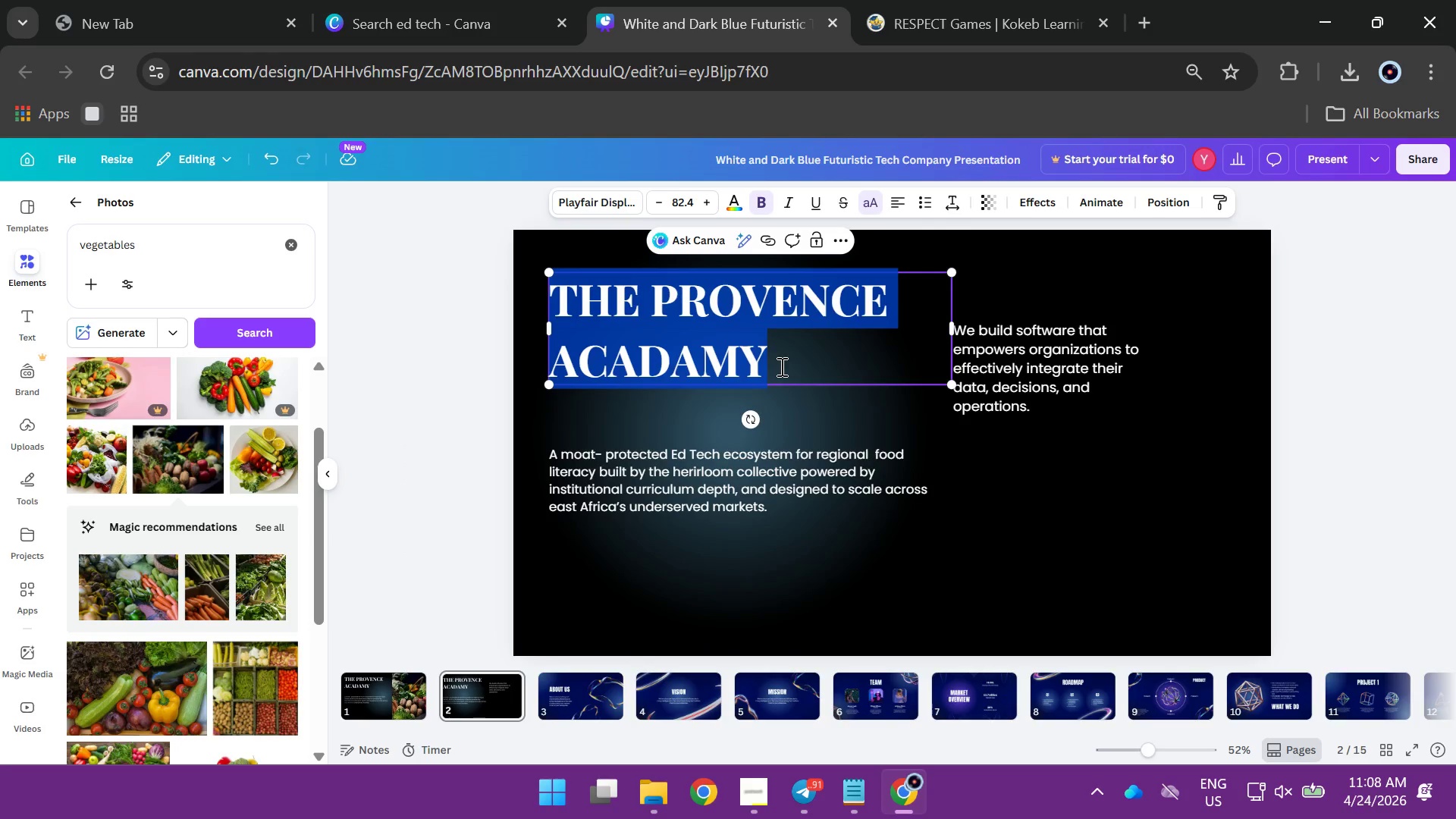 
type(A $4B Ma)
key(Backspace)
type(arket Ga)
key(Backspace)
type(ao)
 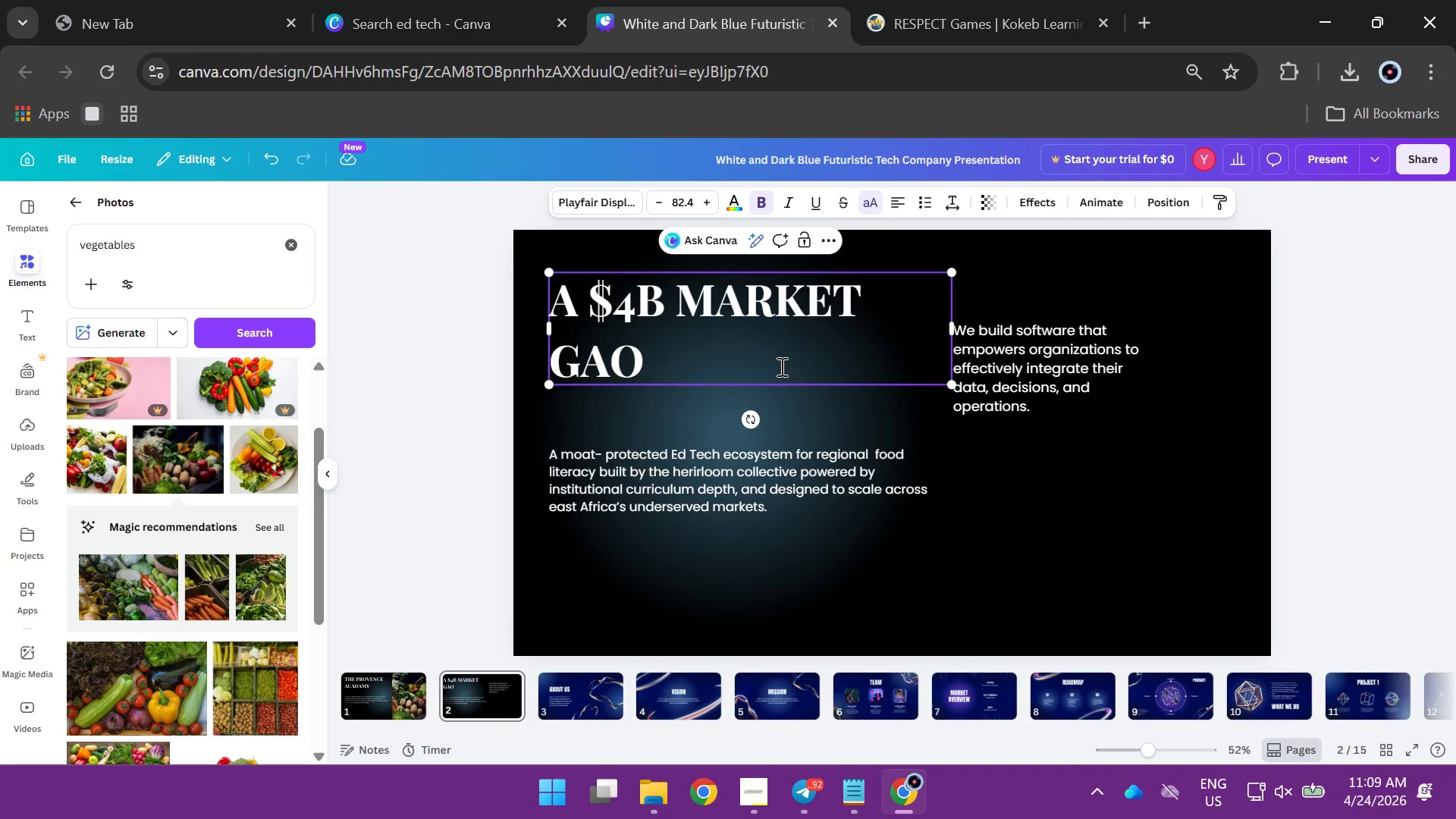 
left_click([861, 201])
 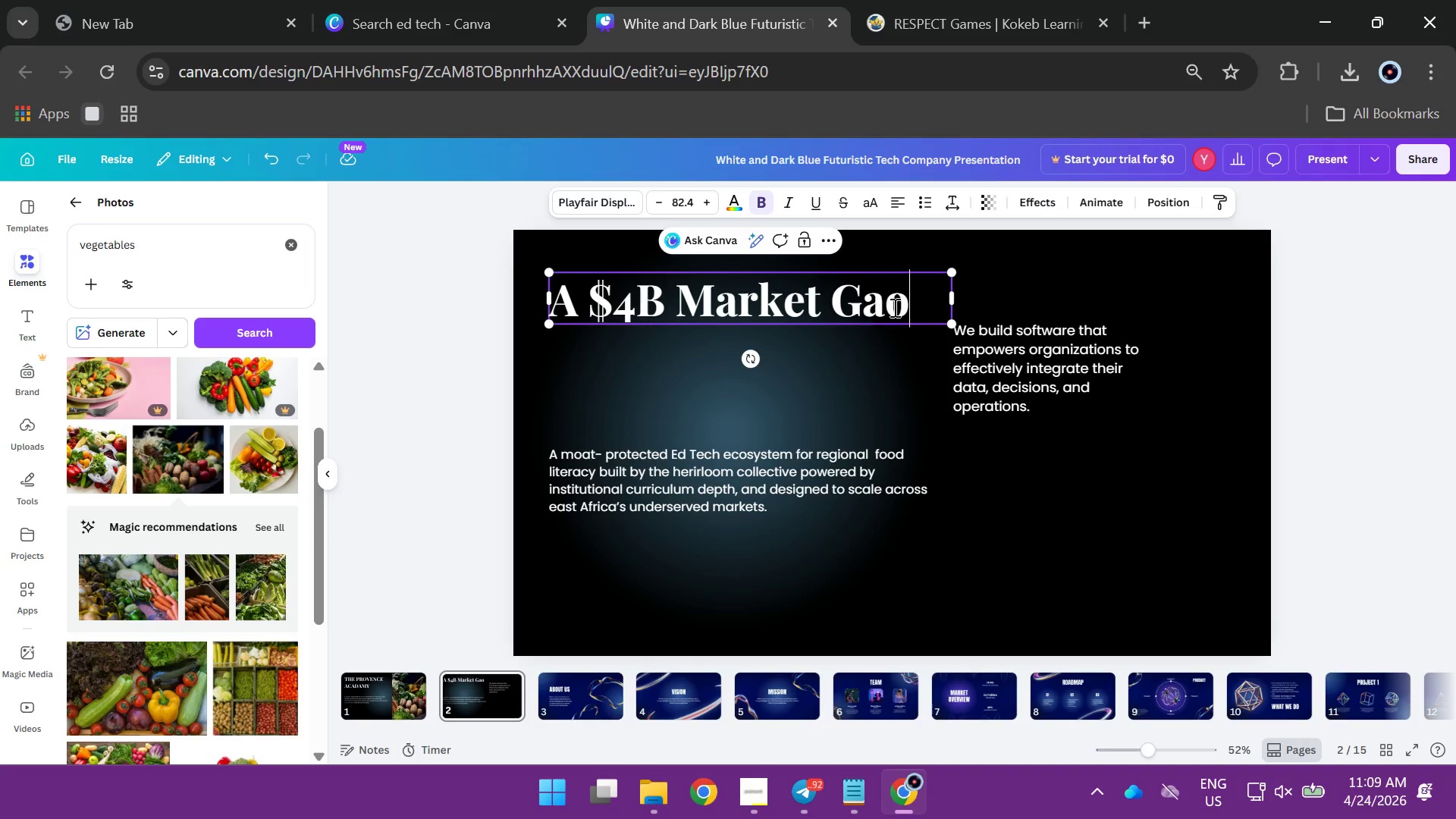 
key(Backspace)
type(p Nobody is filling)
 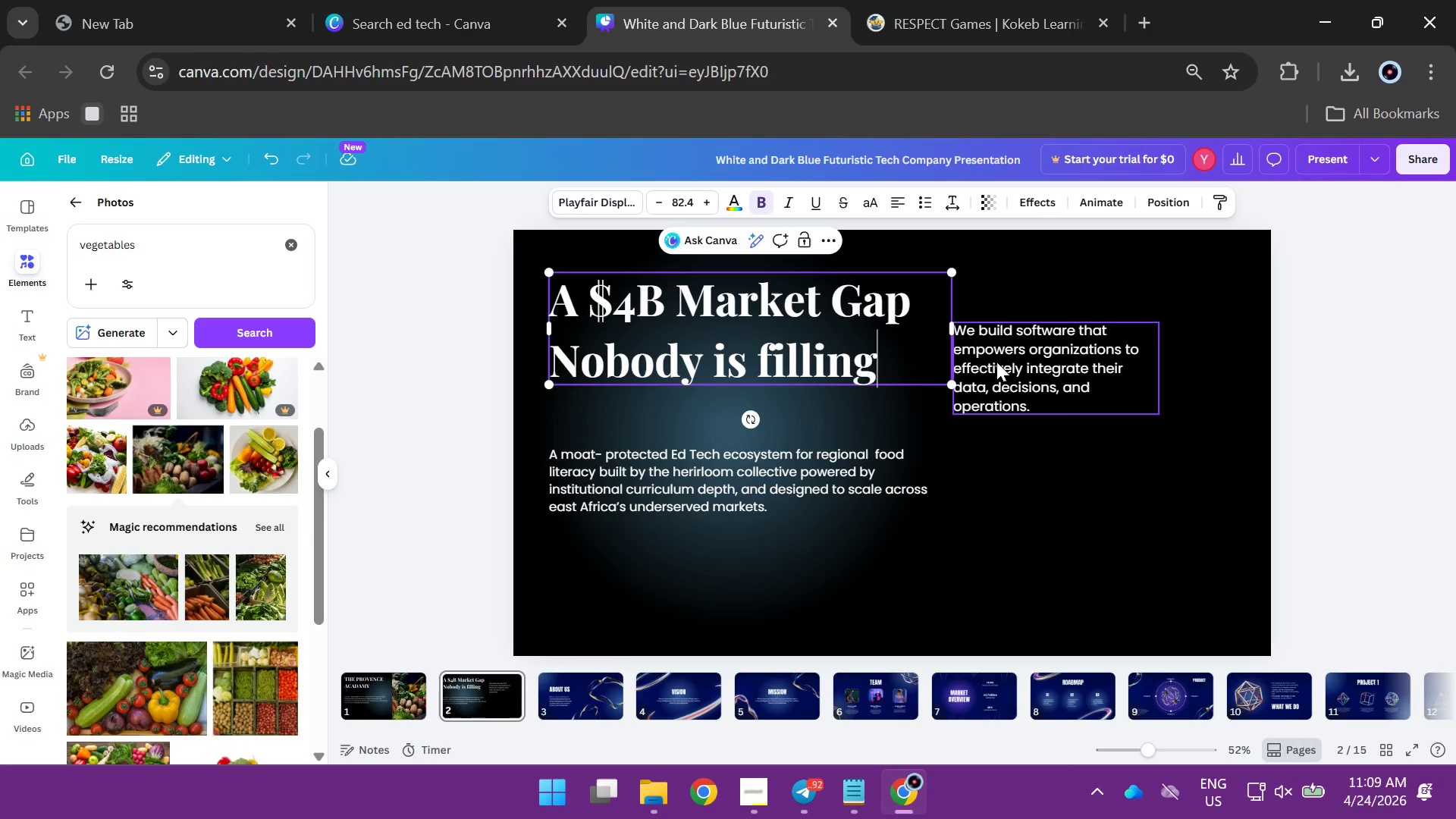 
left_click([994, 364])
 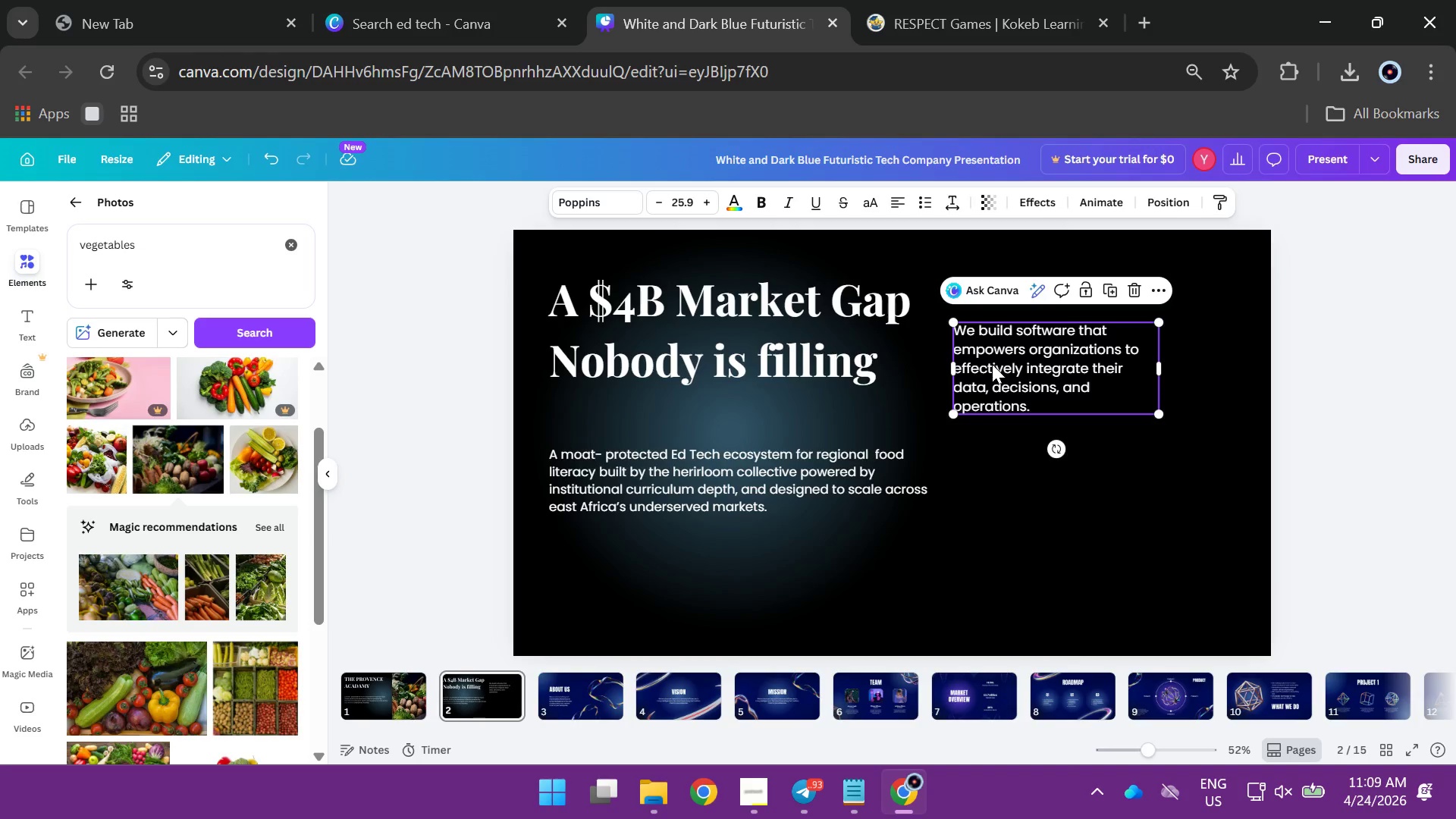 
key(Backspace)
 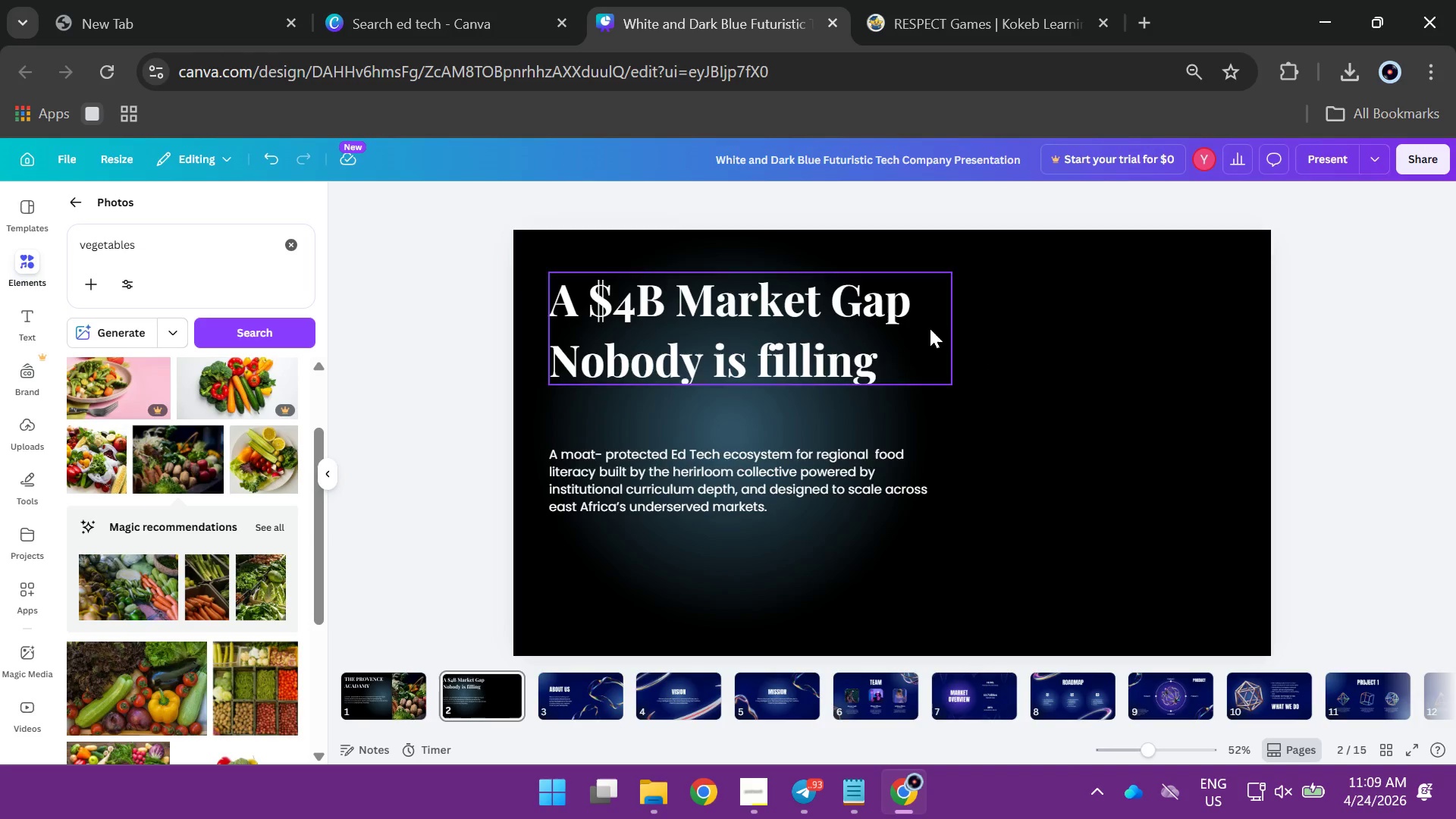 
left_click_drag(start_coordinate=[990, 287], to_coordinate=[800, 553])
 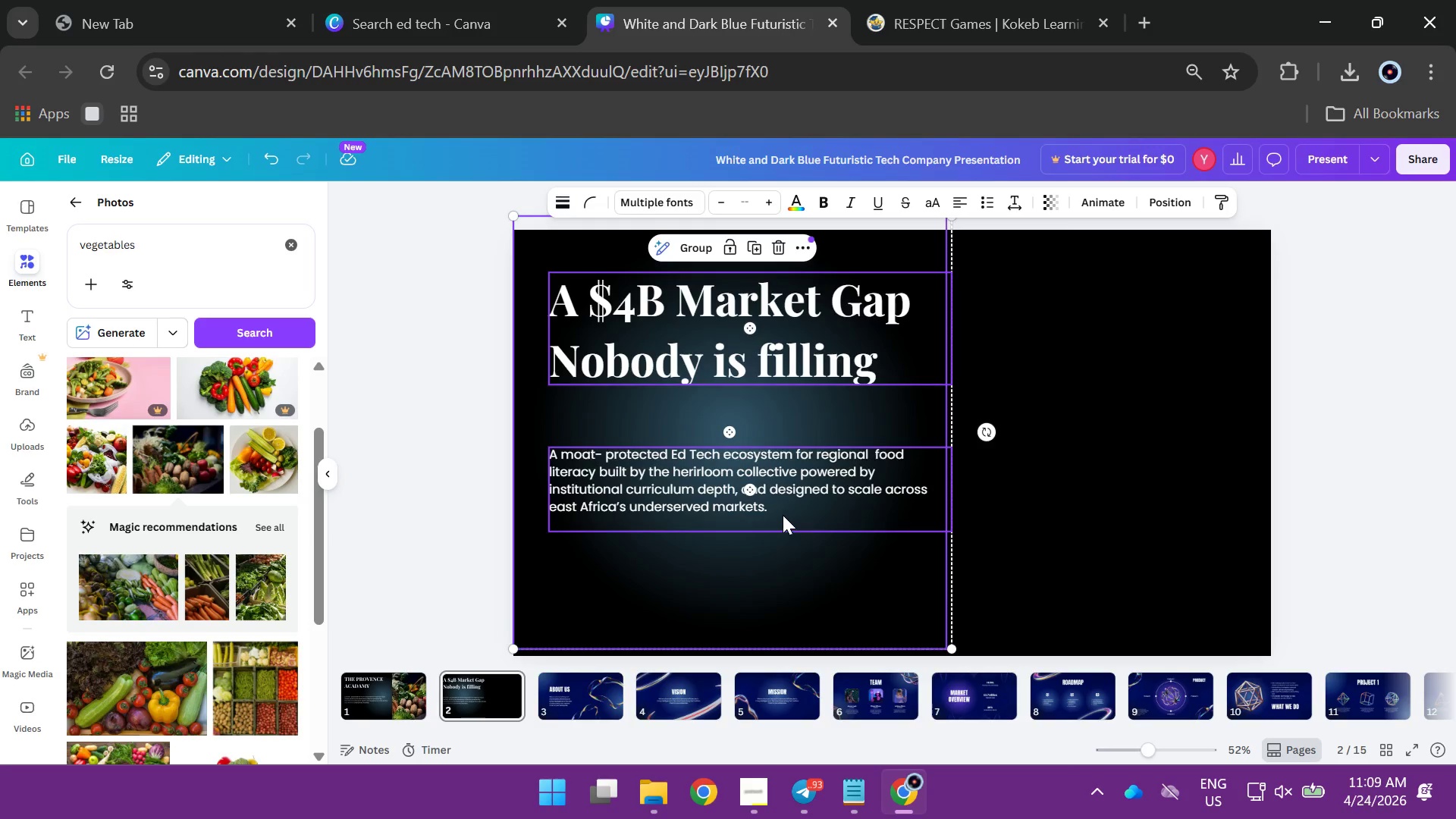 
left_click_drag(start_coordinate=[783, 515], to_coordinate=[1103, 504])
 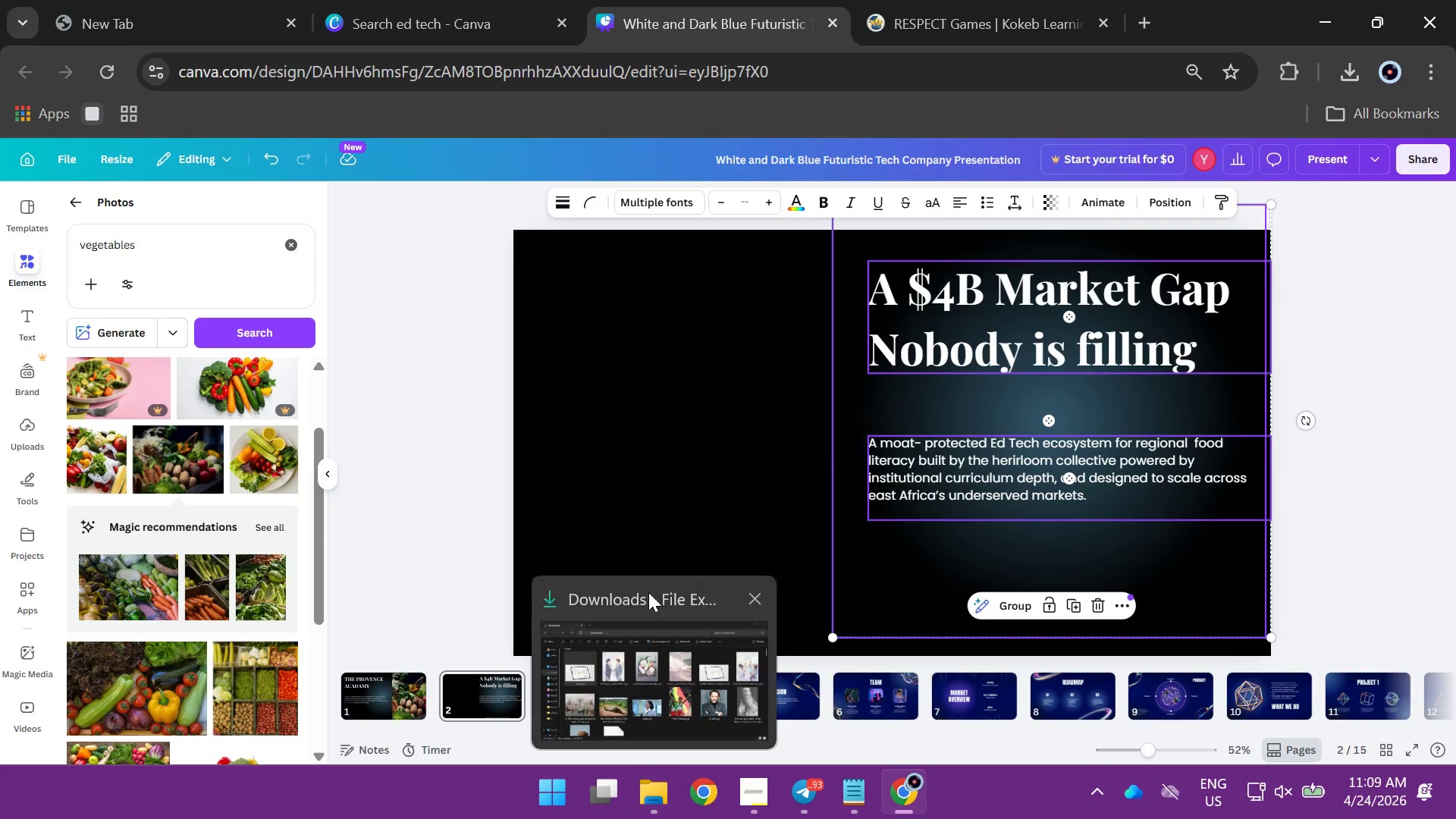 
left_click([641, 687])
 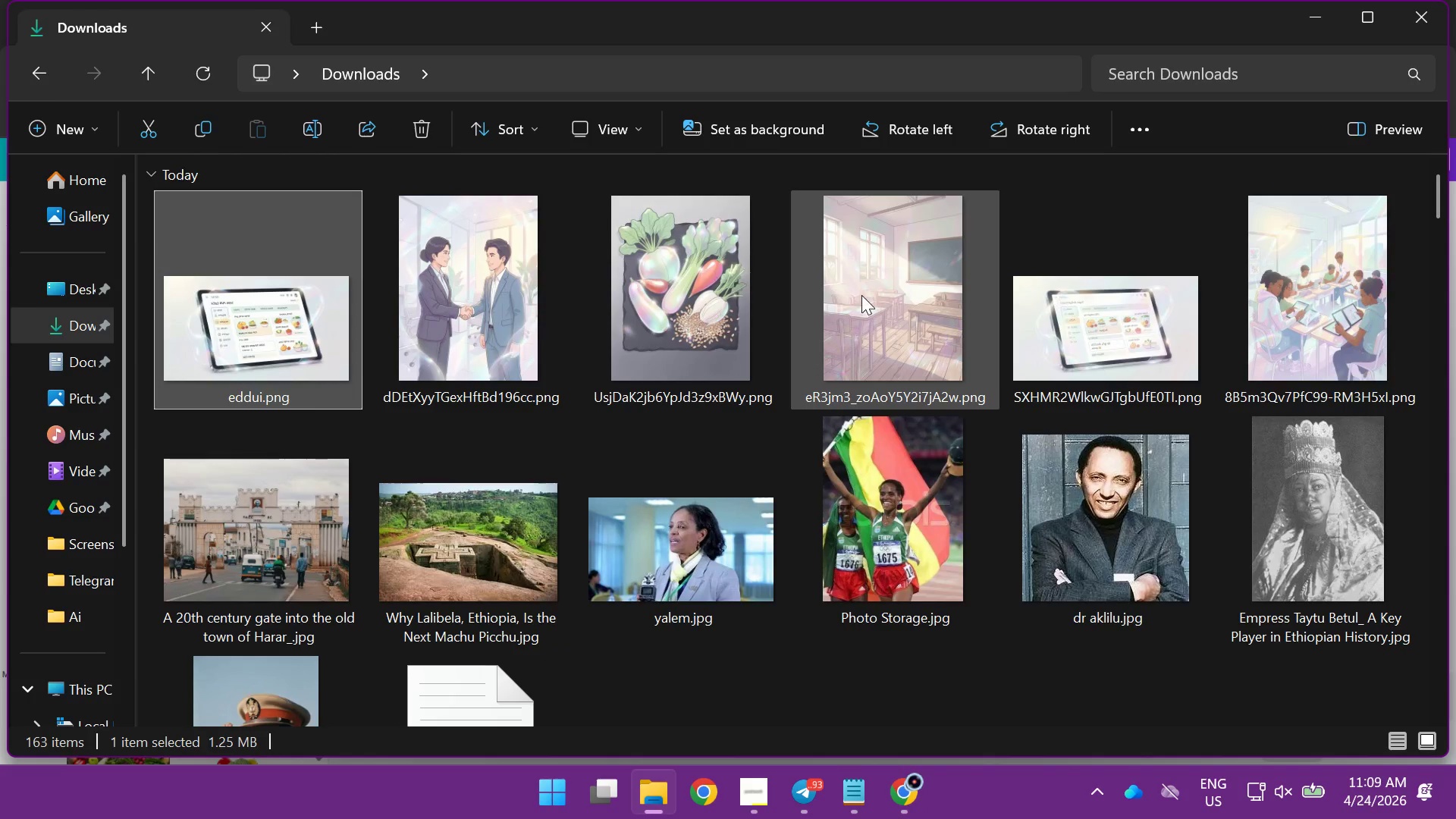 
left_click([861, 295])
 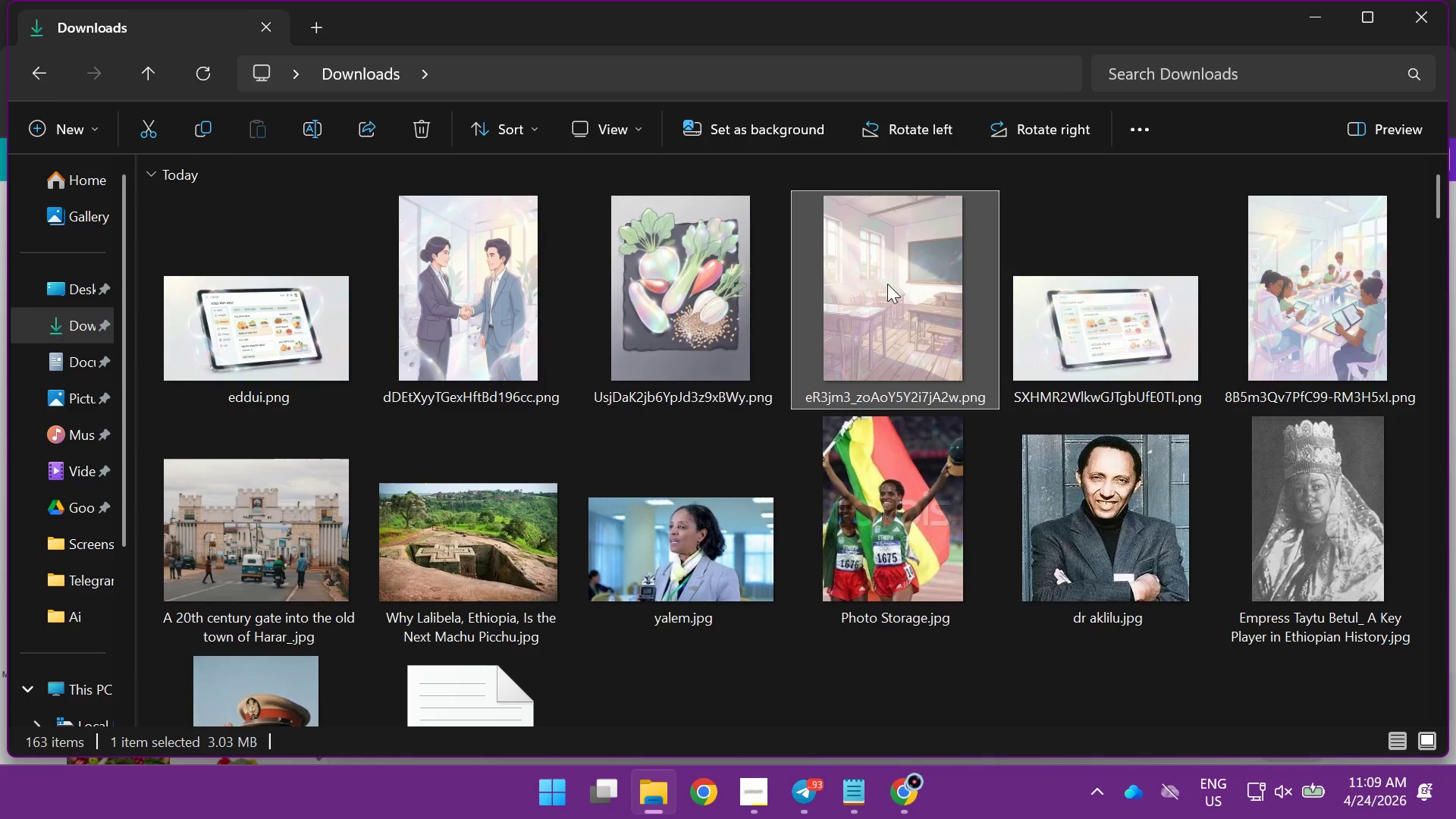 
left_click_drag(start_coordinate=[887, 284], to_coordinate=[716, 510])
 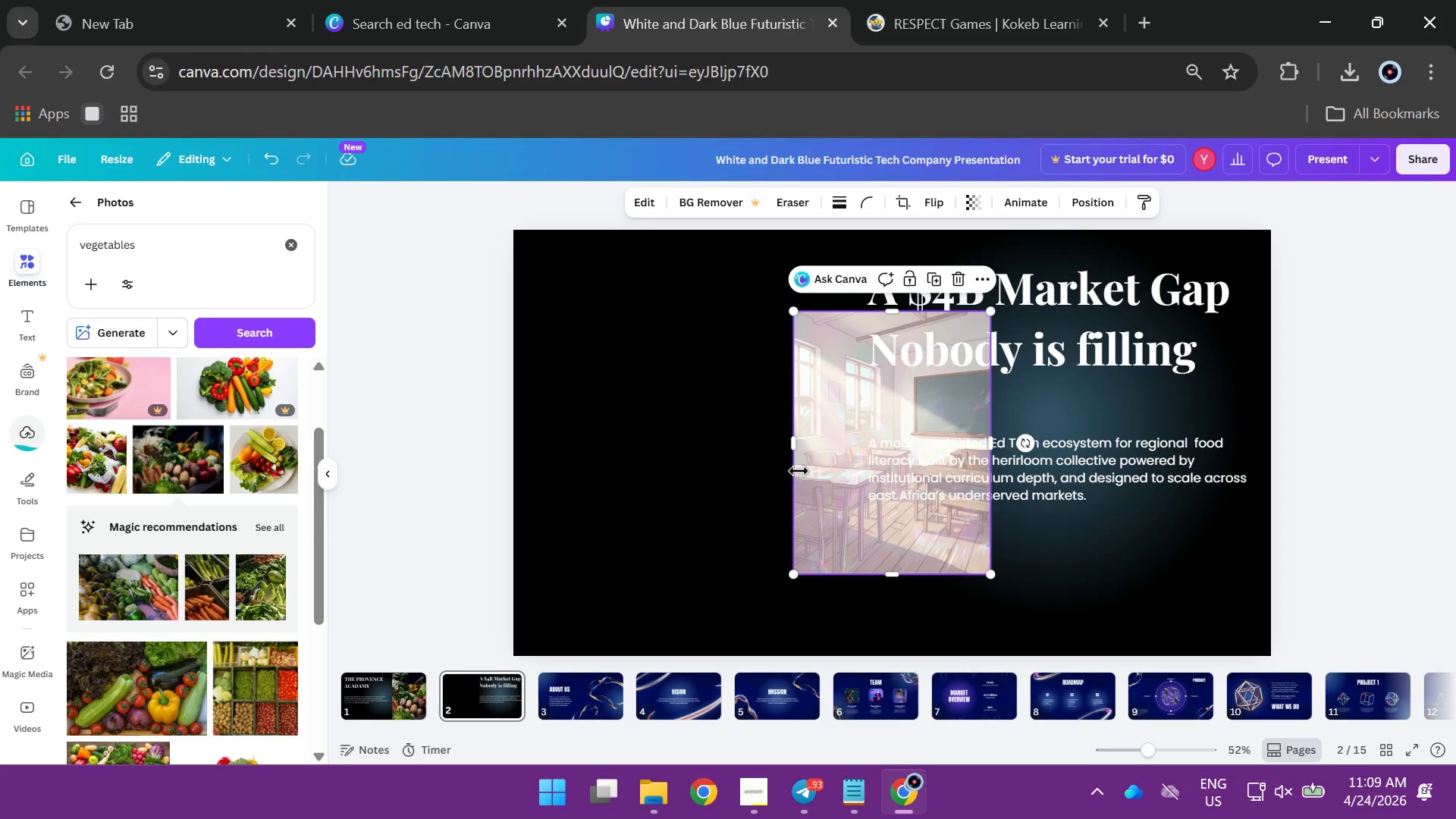 
left_click_drag(start_coordinate=[833, 478], to_coordinate=[551, 399])
 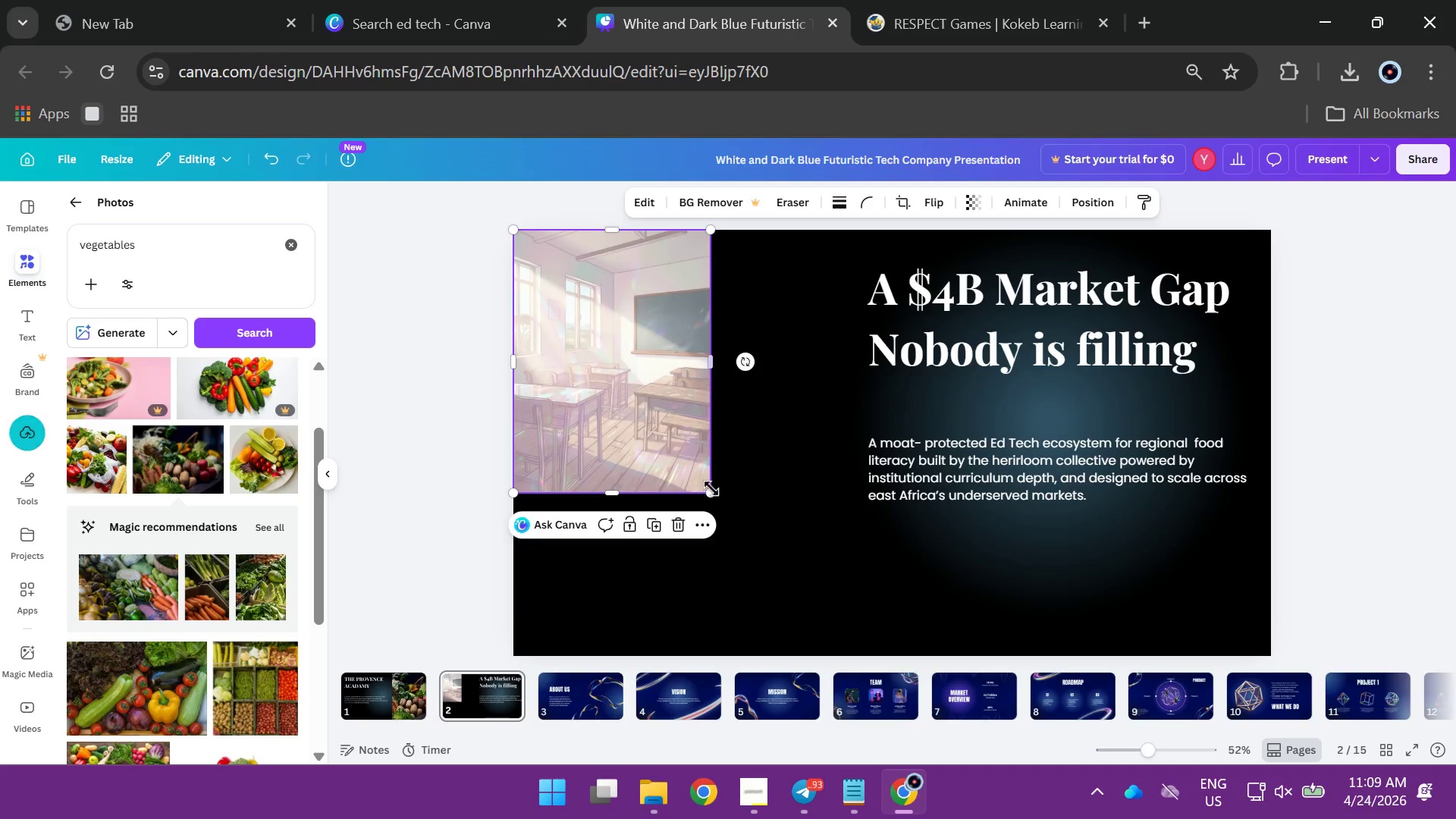 
left_click_drag(start_coordinate=[713, 490], to_coordinate=[845, 646])
 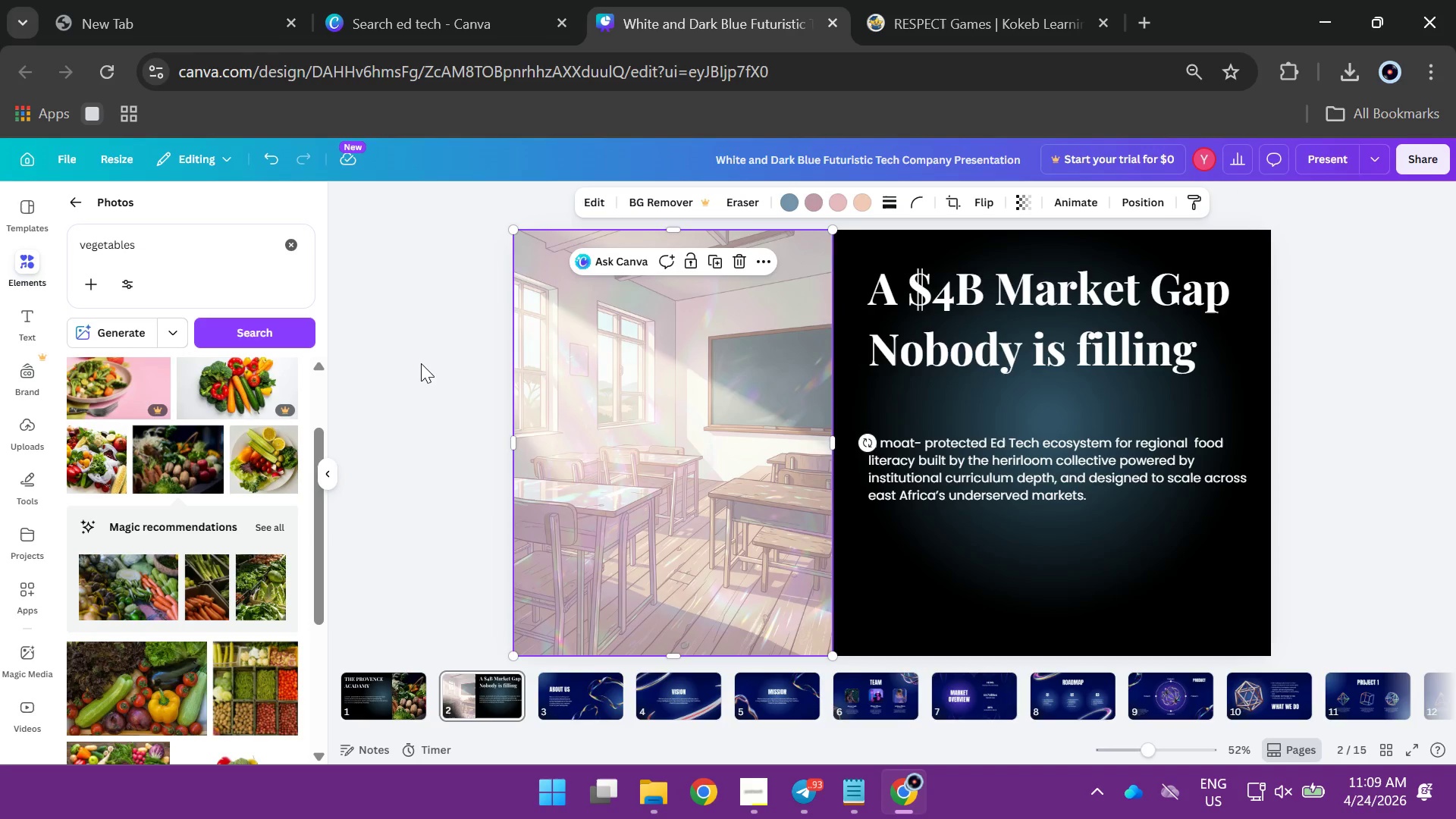 
left_click([419, 362])
 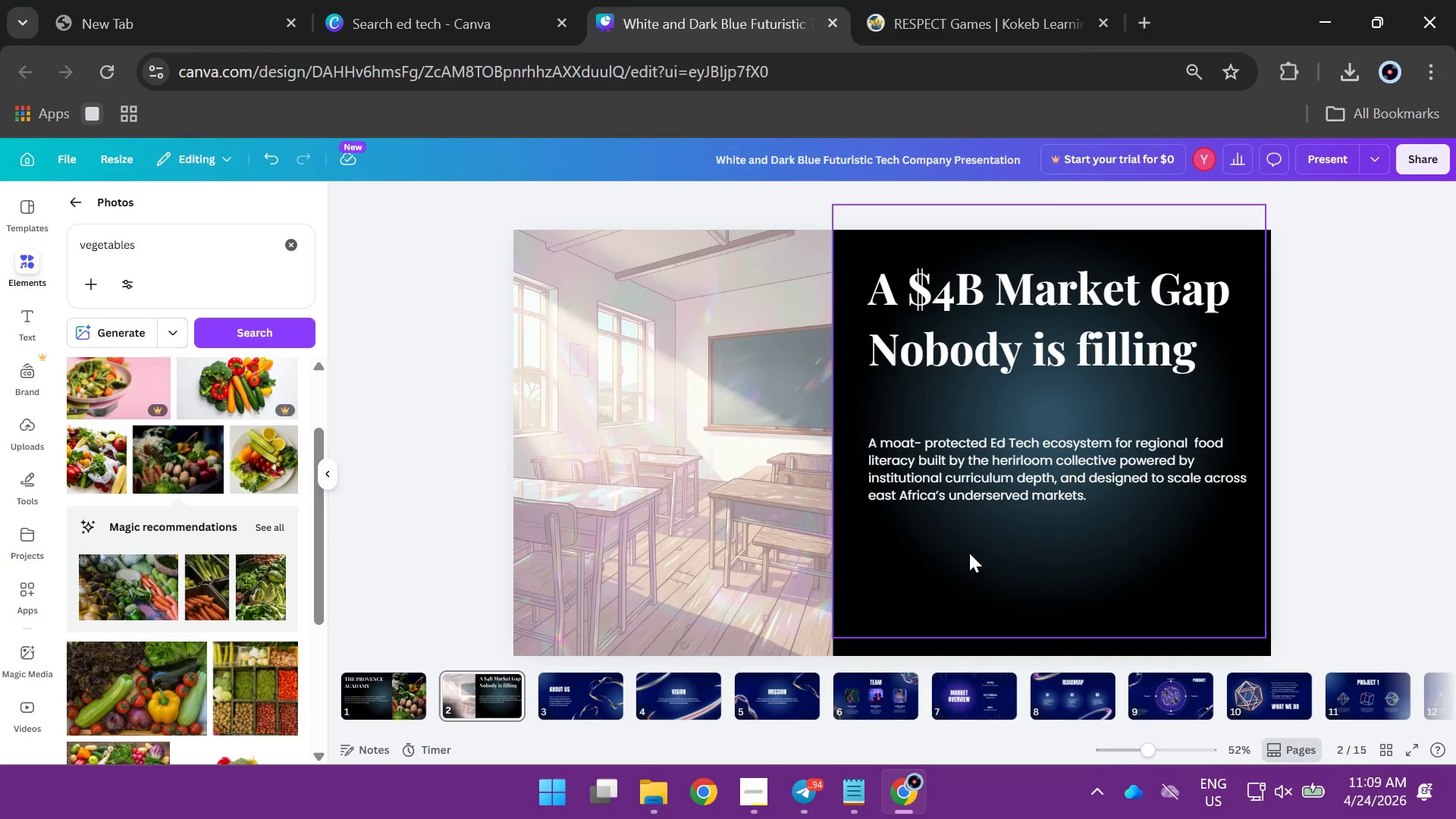 
wait(7.2)
 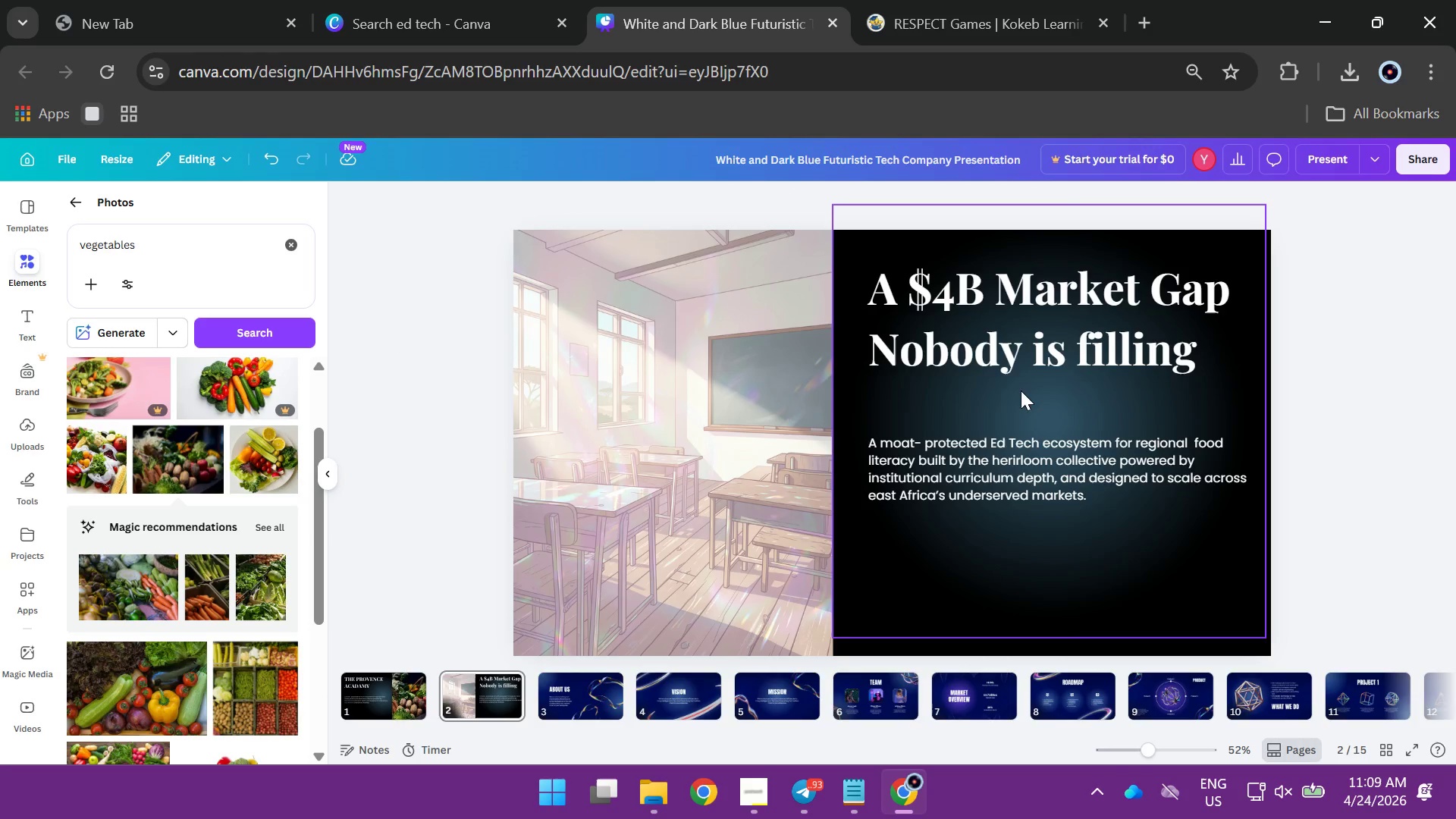 
double_click([957, 482])
 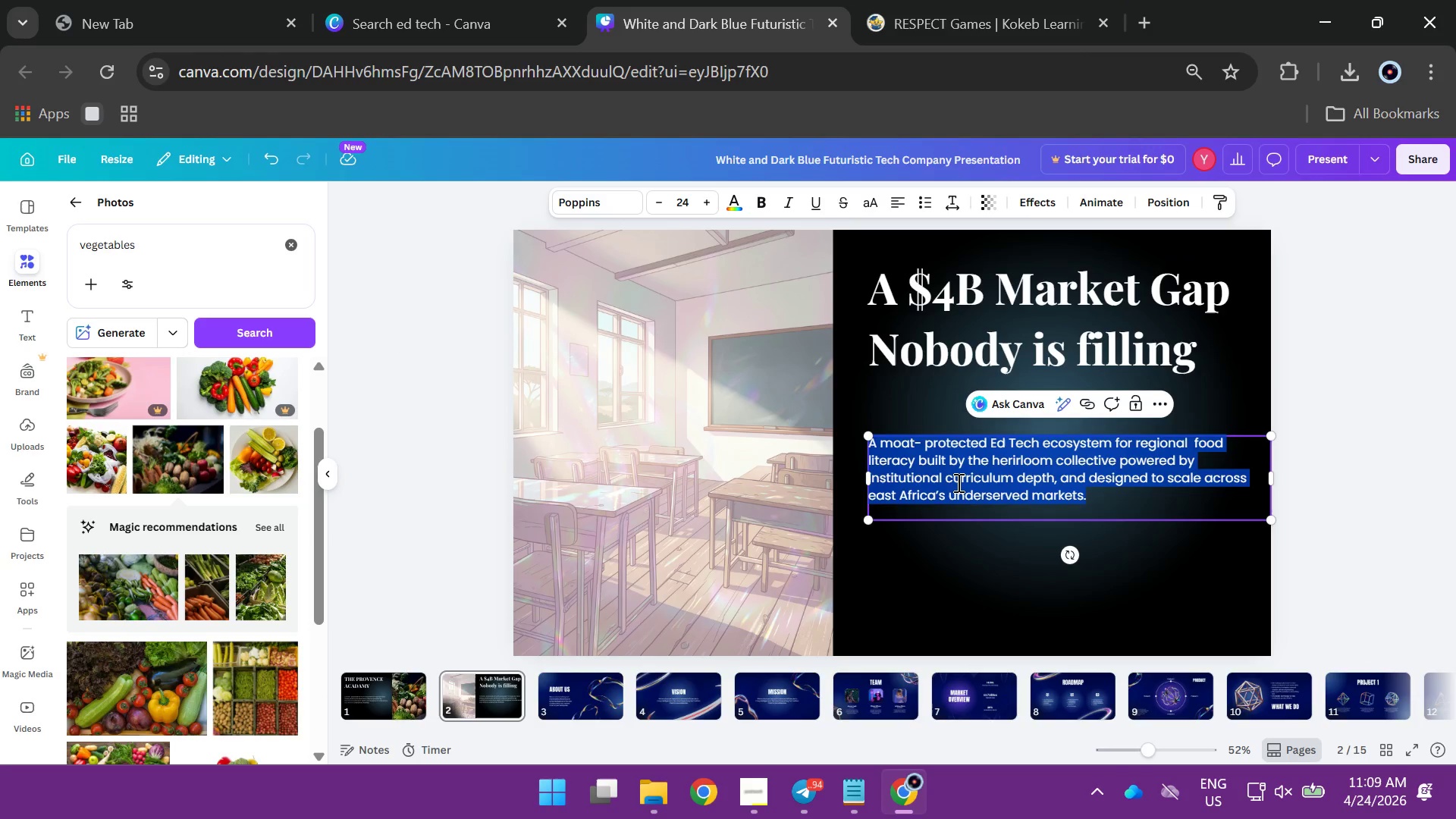 
key(Shift+R)
 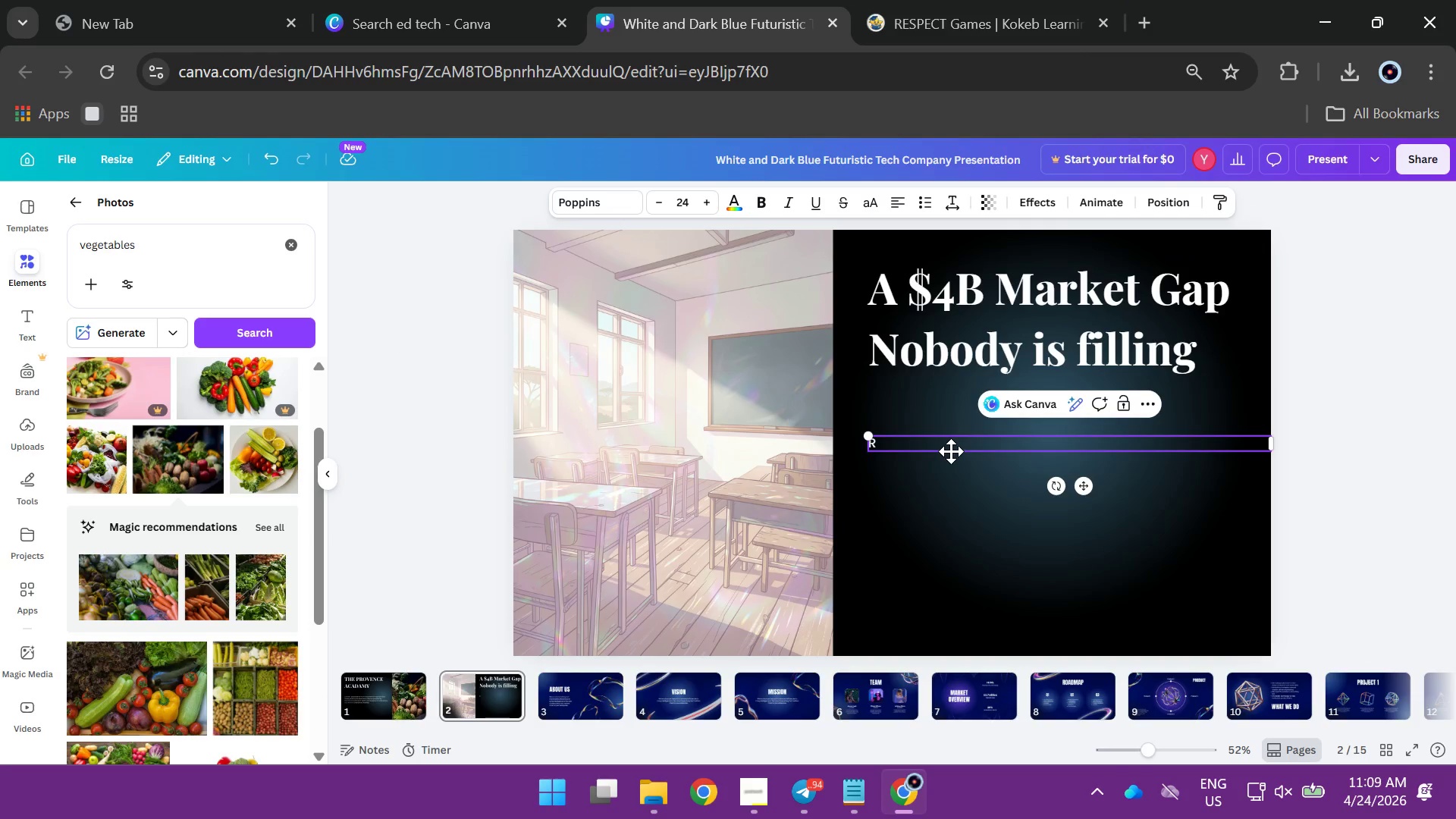 
type(egional food and agricultut)
key(Backspace)
type(ral literacy is critically un)
key(Backspace)
type(derse)
key(Backspace)
key(Backspace)
key(Backspace)
key(Backspace)
key(Backspace)
type(nderserved.)
 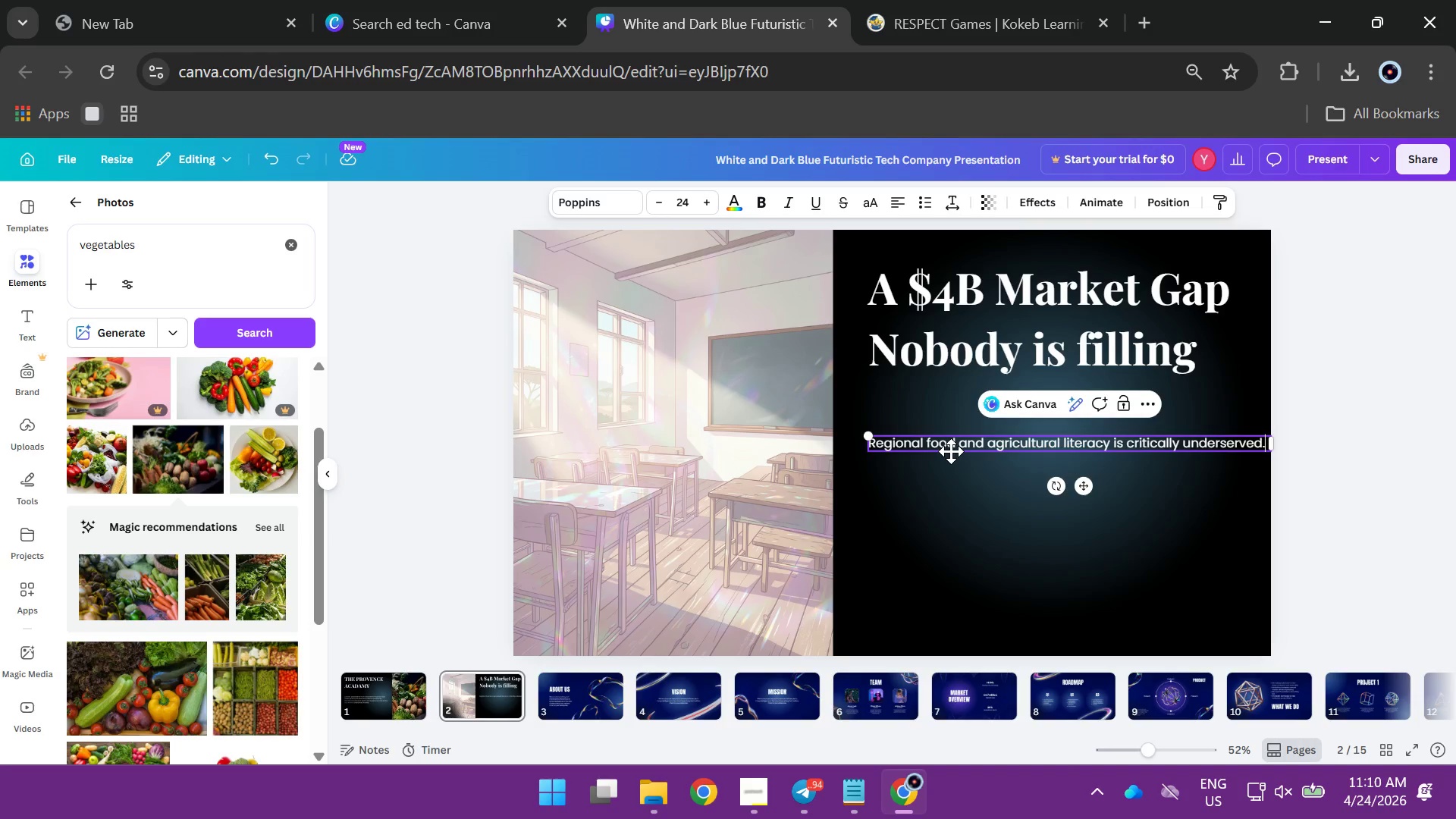 
key(Enter)
 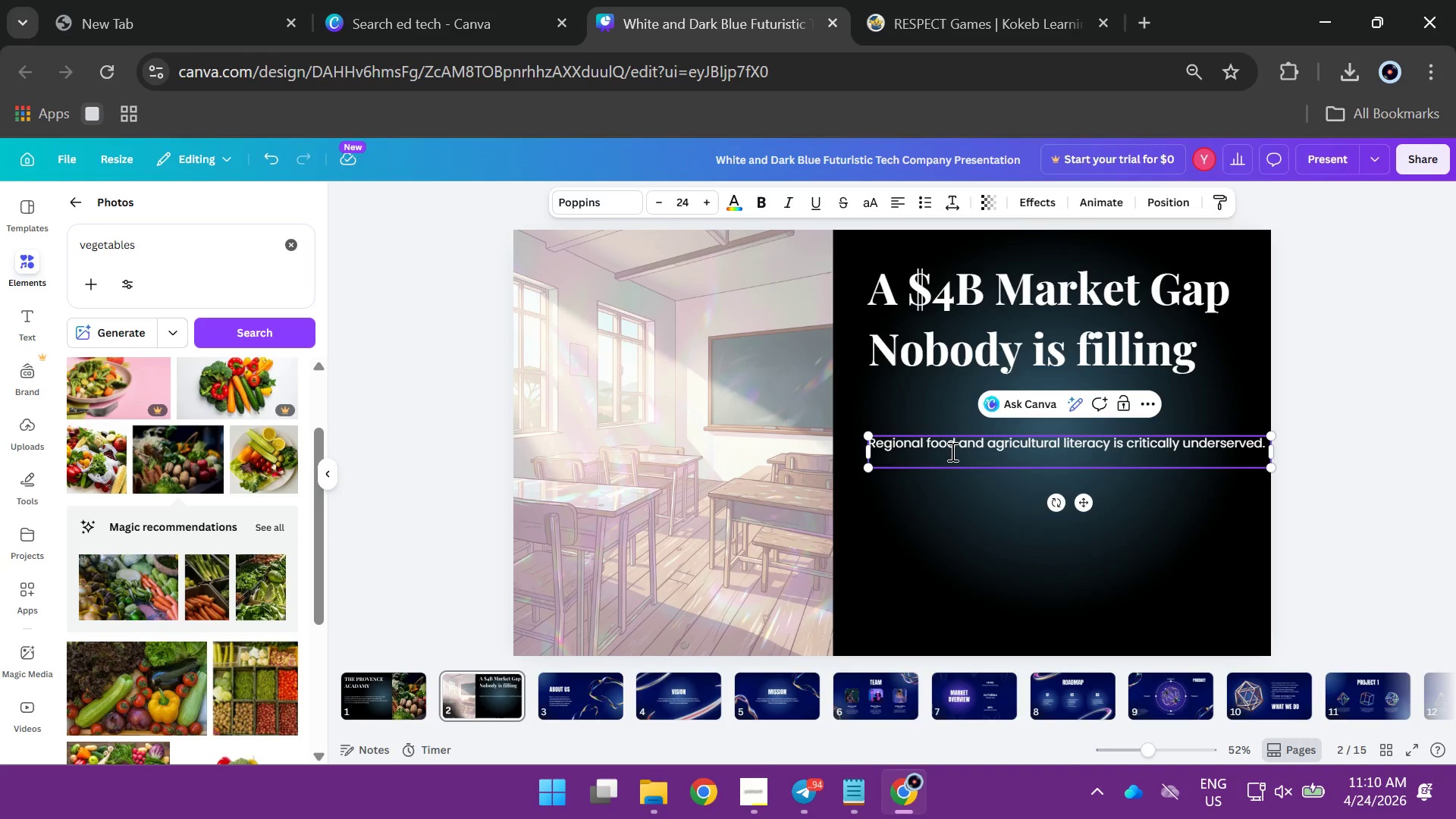 
type(social)
 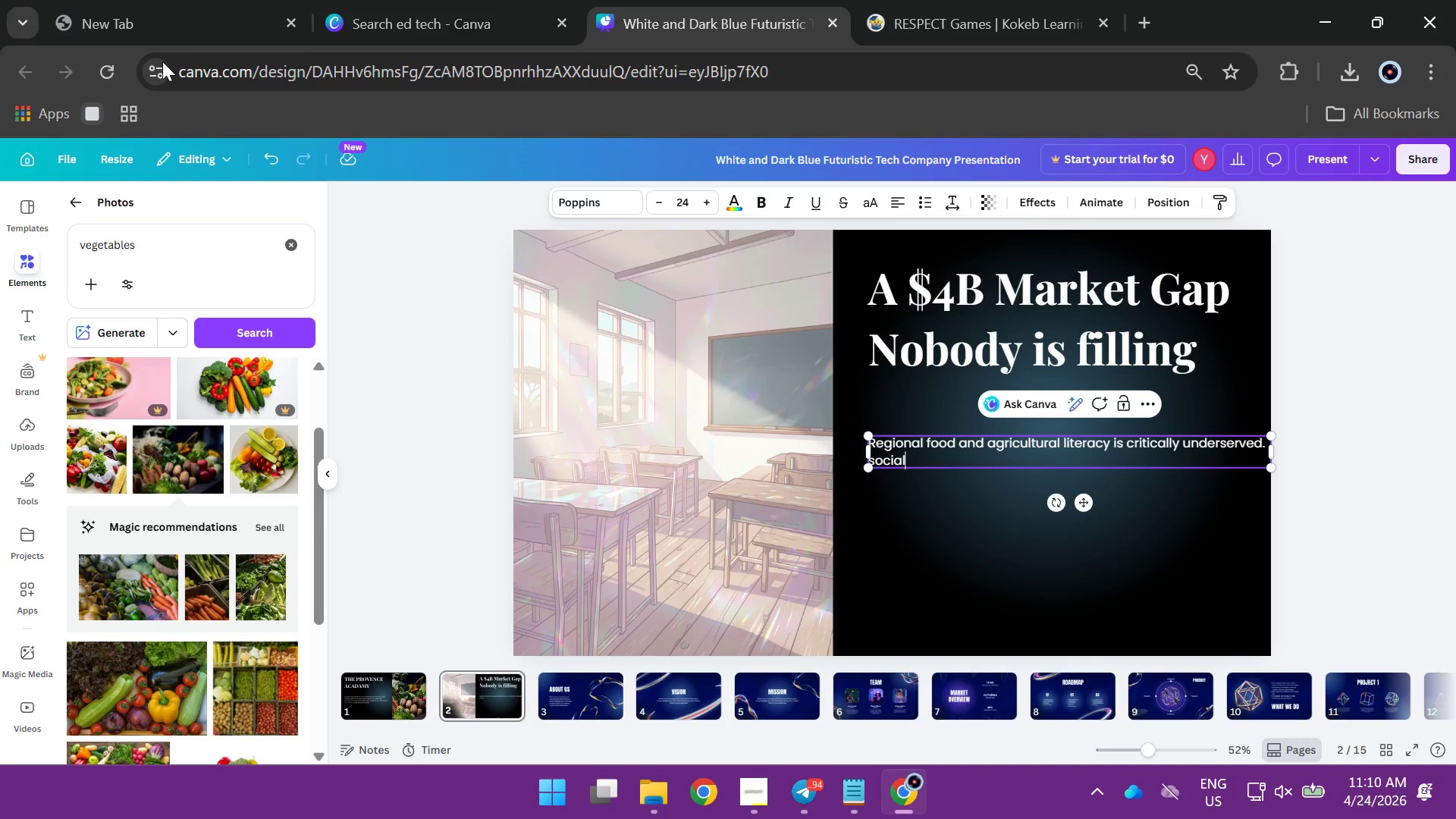 
left_click([743, 416])
 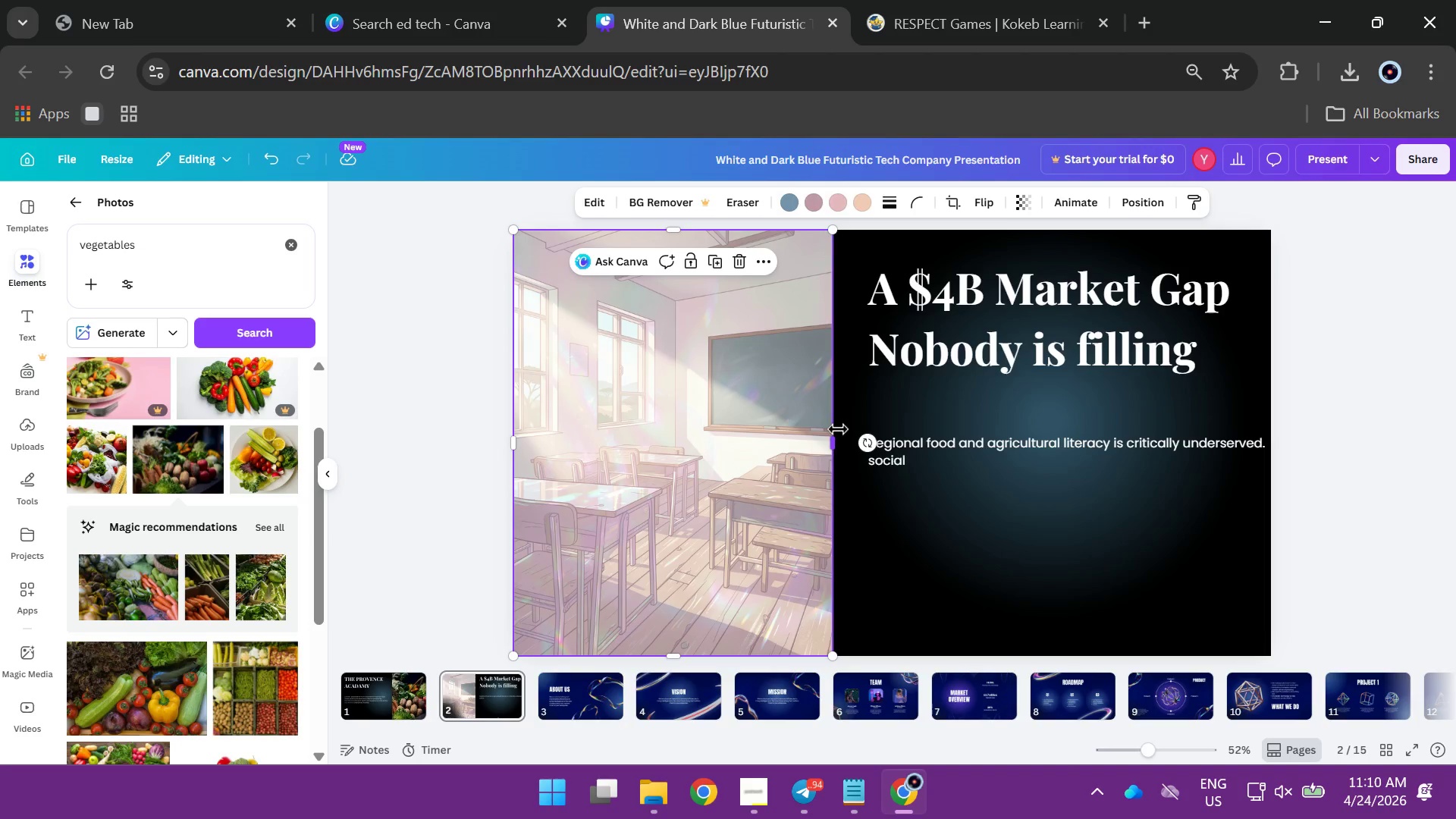 
left_click_drag(start_coordinate=[838, 429], to_coordinate=[792, 435])
 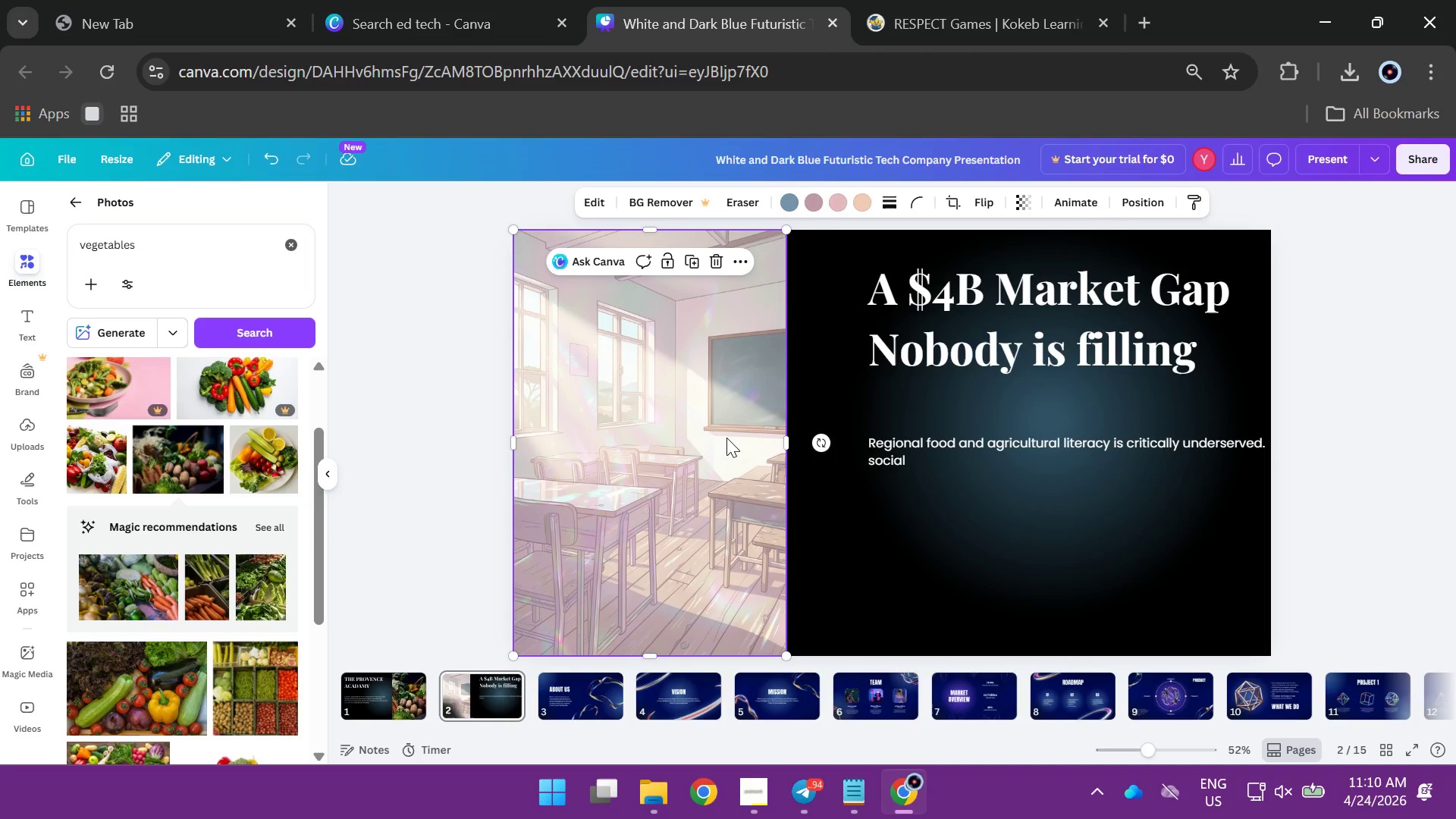 
double_click([726, 438])
 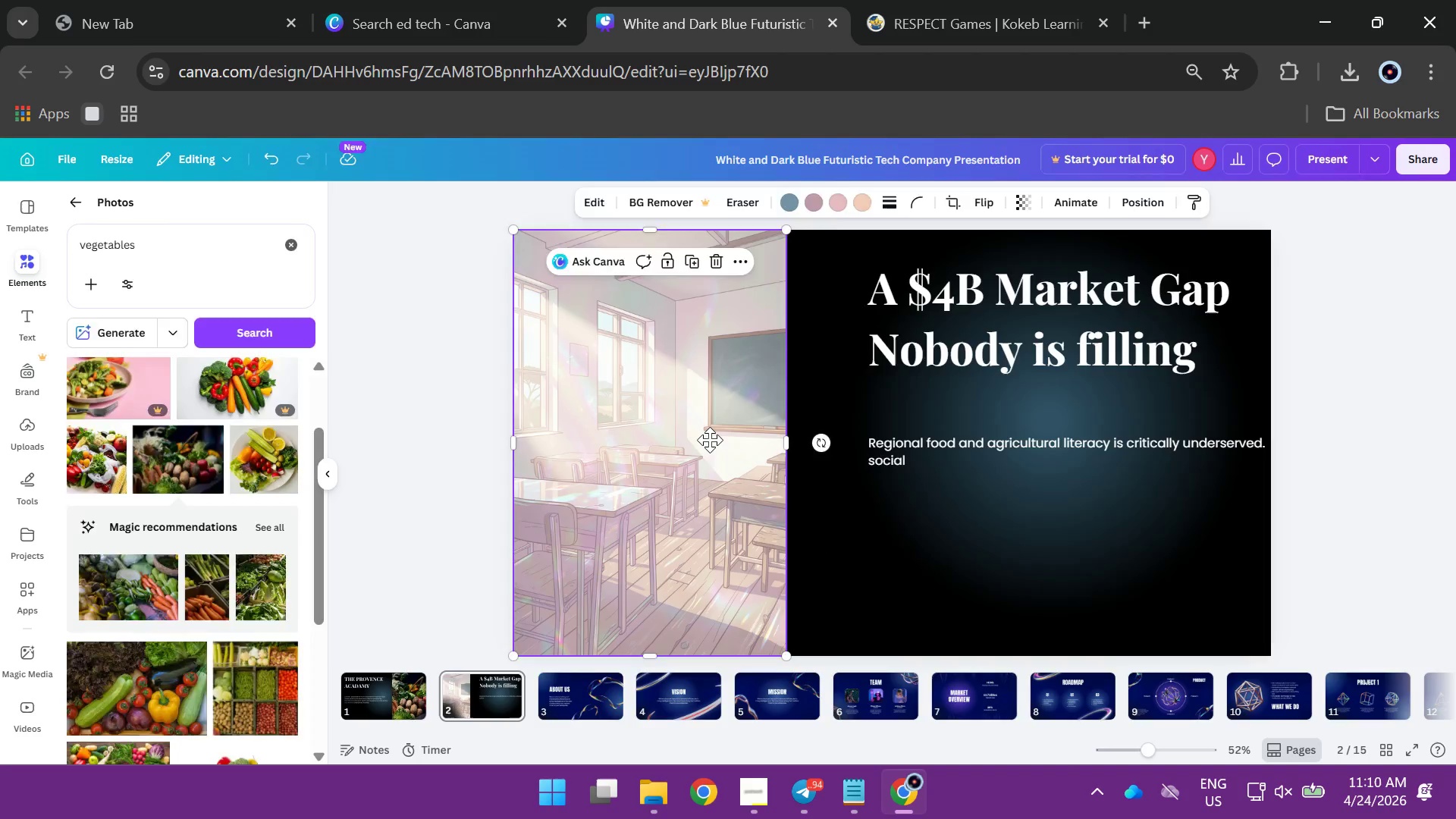 
left_click([710, 440])
 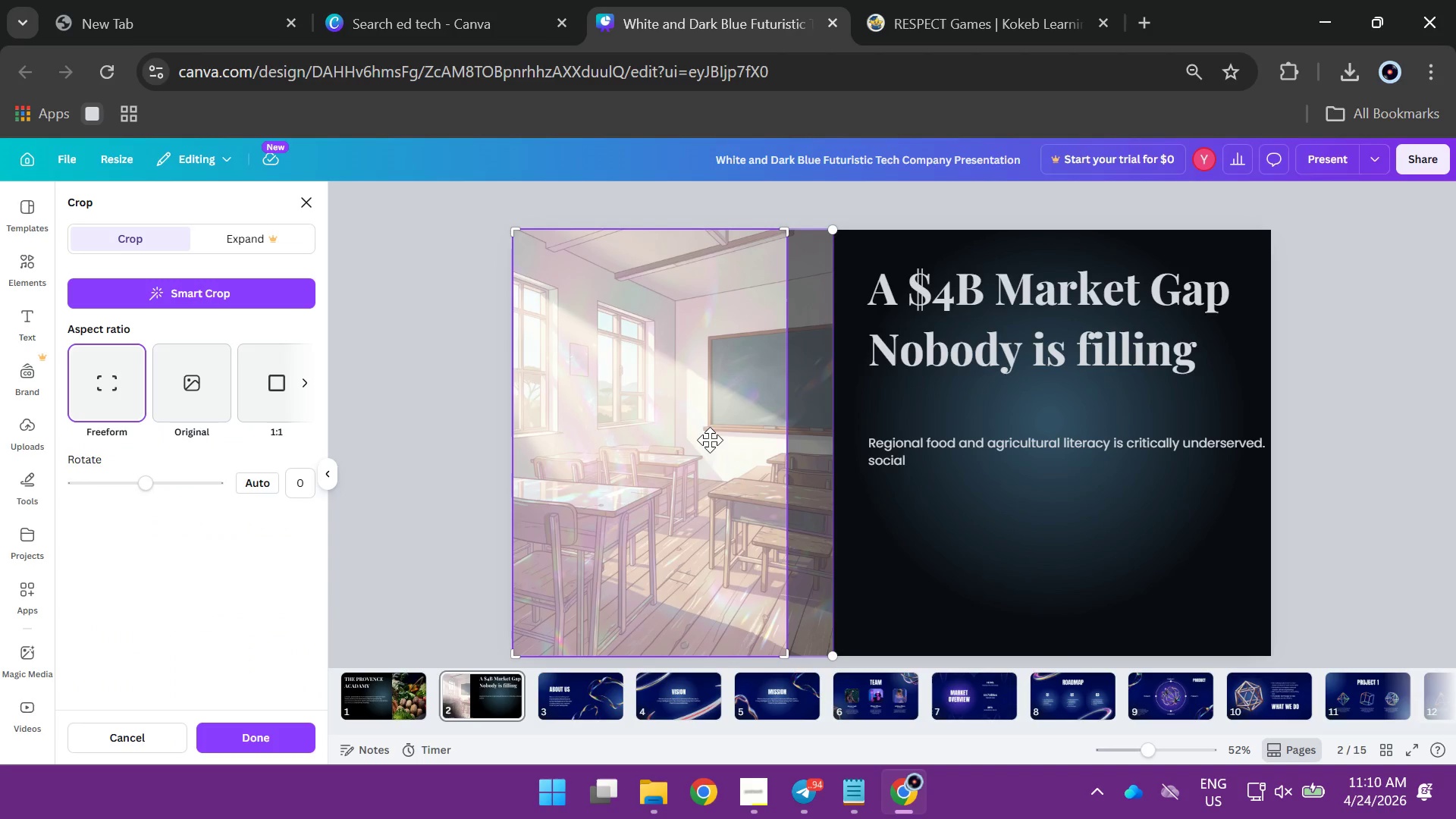 
left_click_drag(start_coordinate=[710, 440], to_coordinate=[667, 438])
 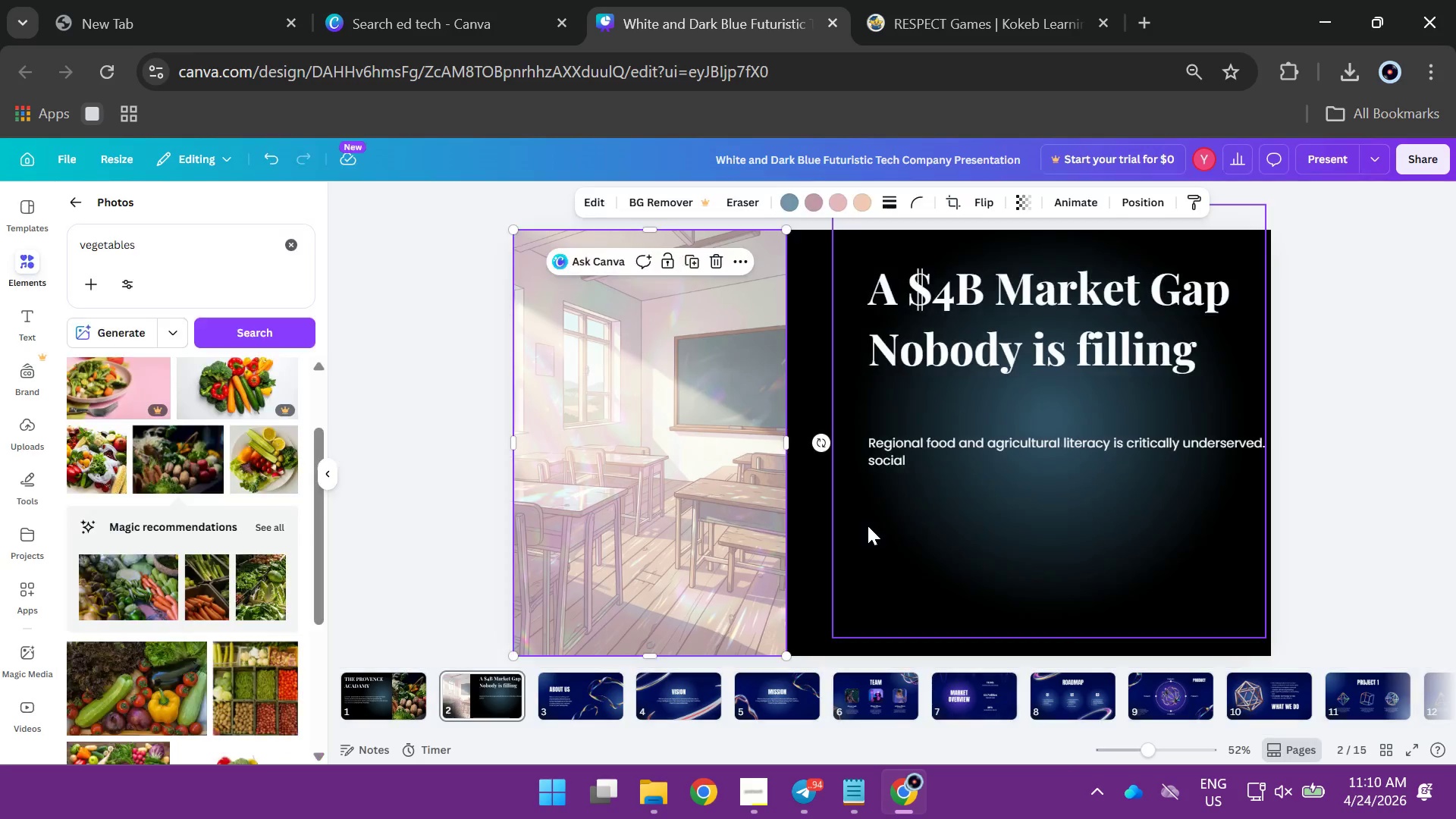 
left_click([868, 526])
 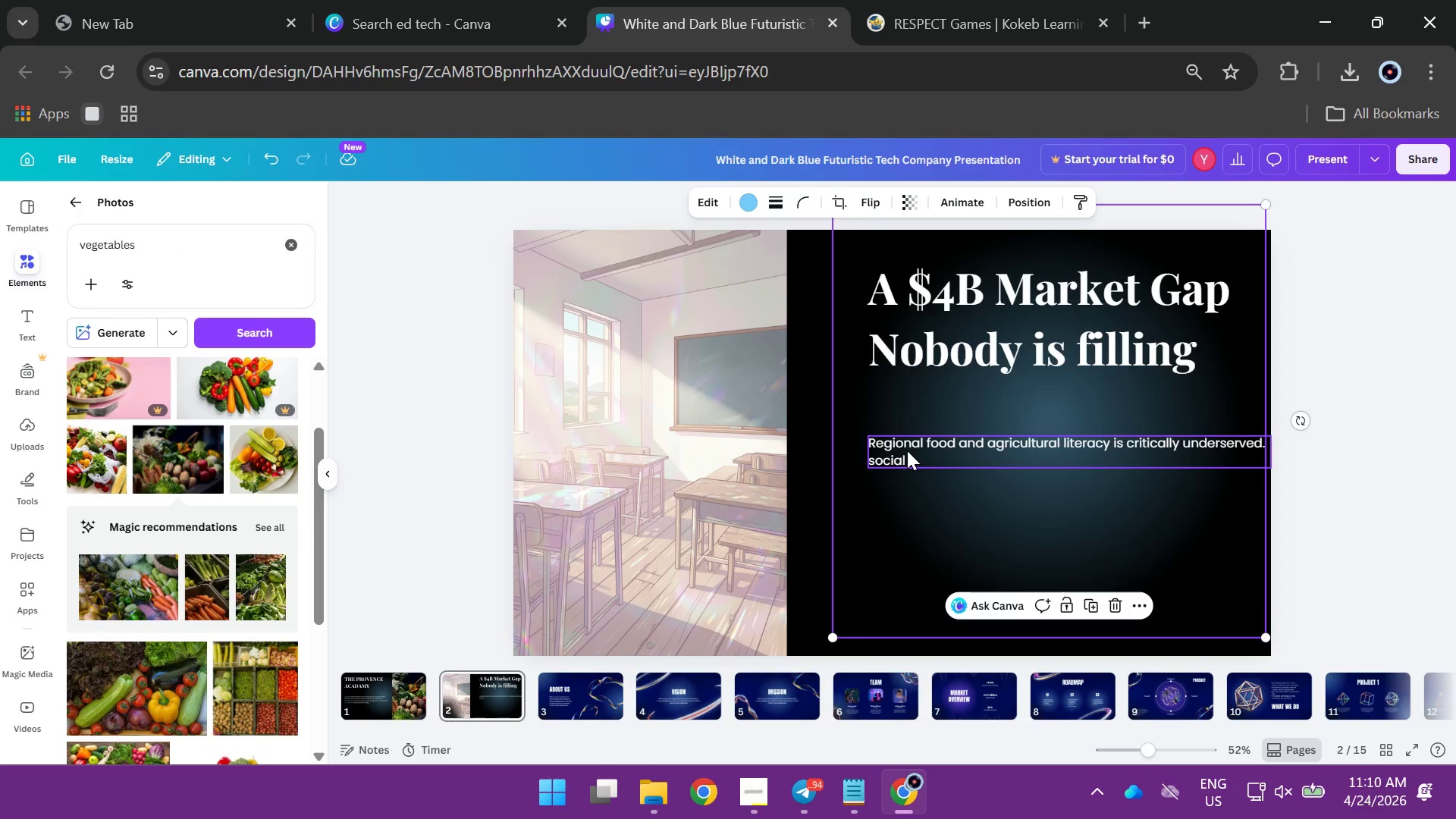 
left_click_drag(start_coordinate=[907, 450], to_coordinate=[885, 474])
 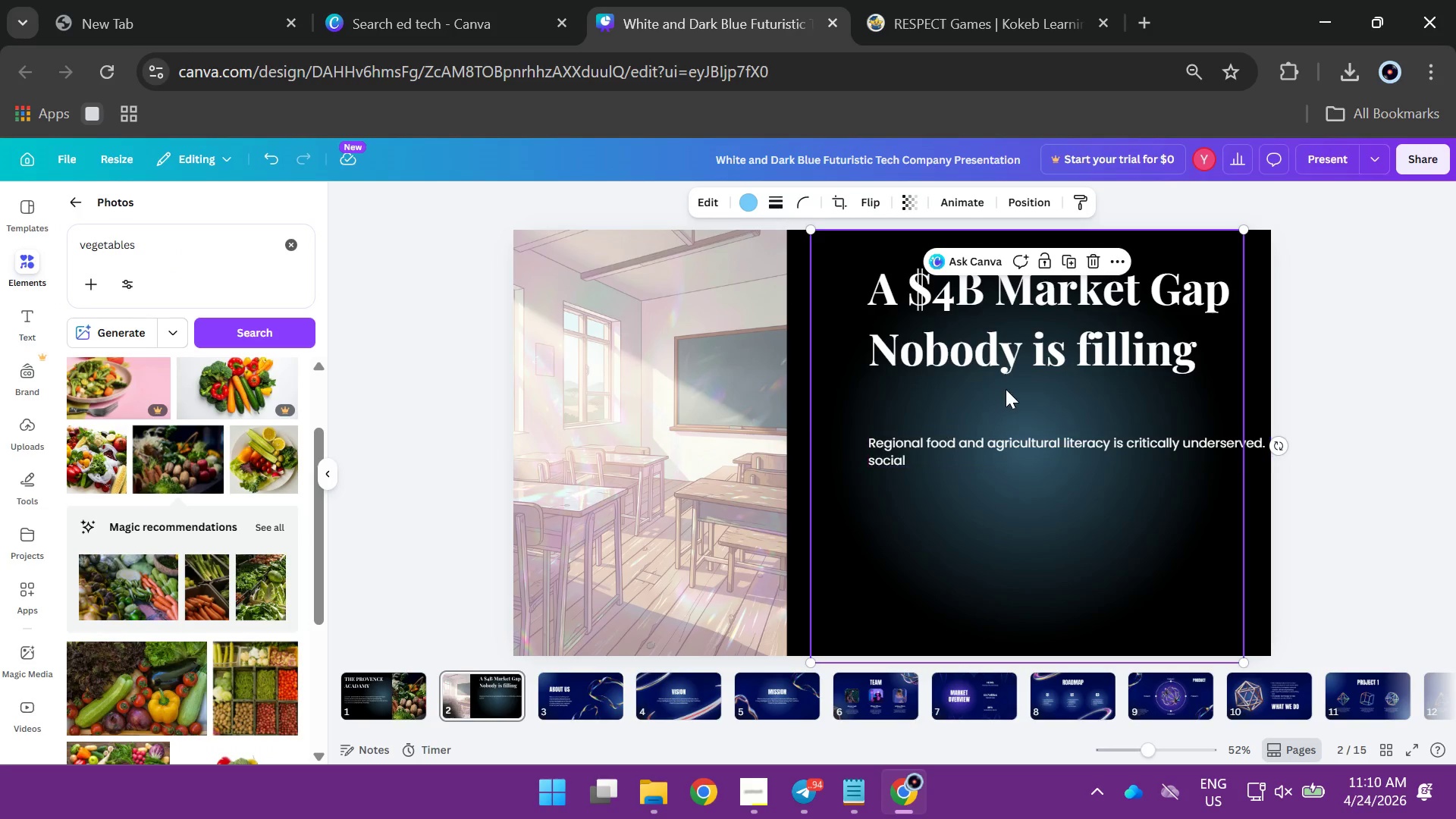 
left_click([962, 342])
 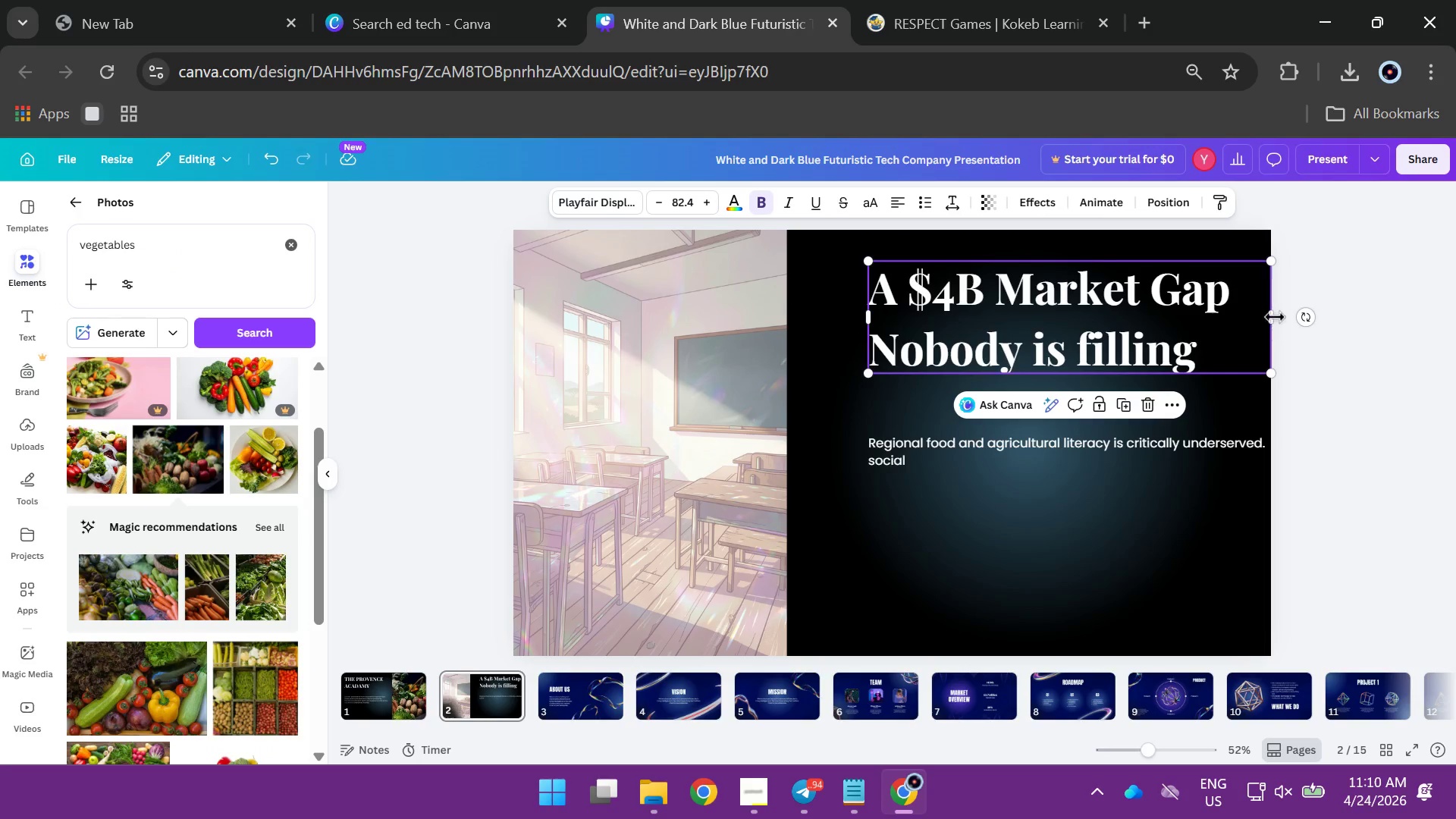 
left_click_drag(start_coordinate=[1275, 317], to_coordinate=[1401, 307])
 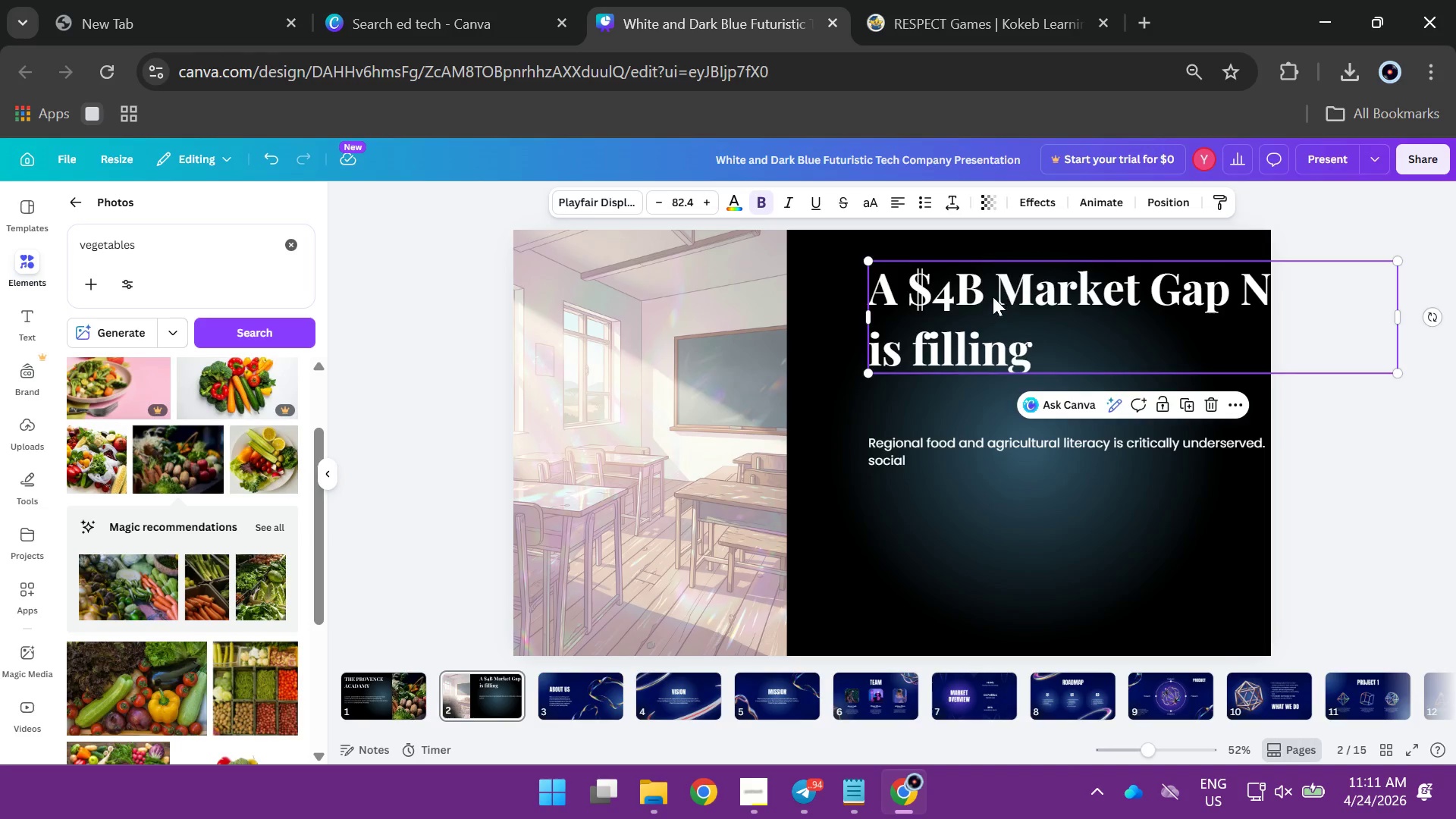 
left_click_drag(start_coordinate=[1000, 301], to_coordinate=[929, 303])
 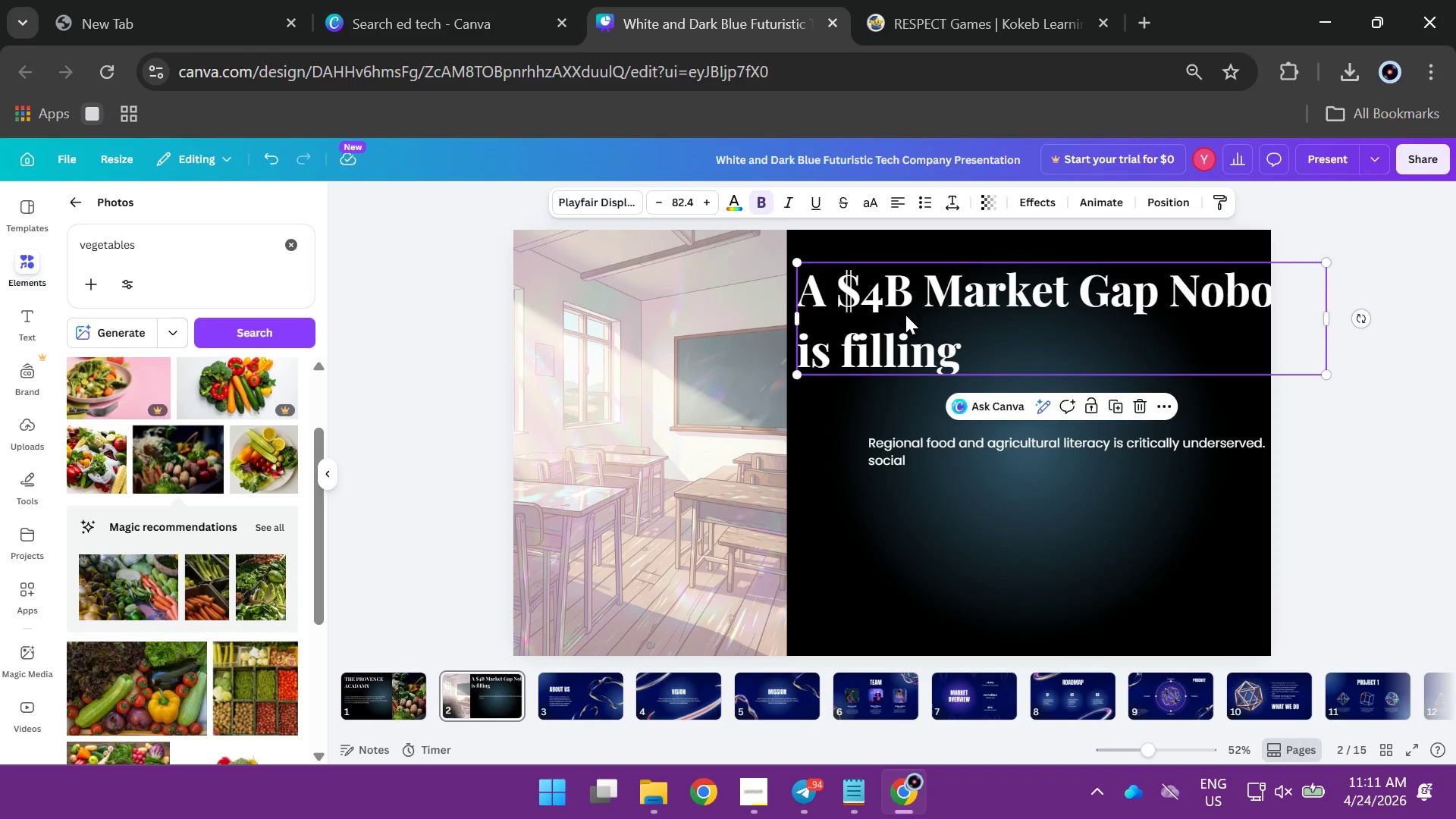 
left_click([910, 319])
 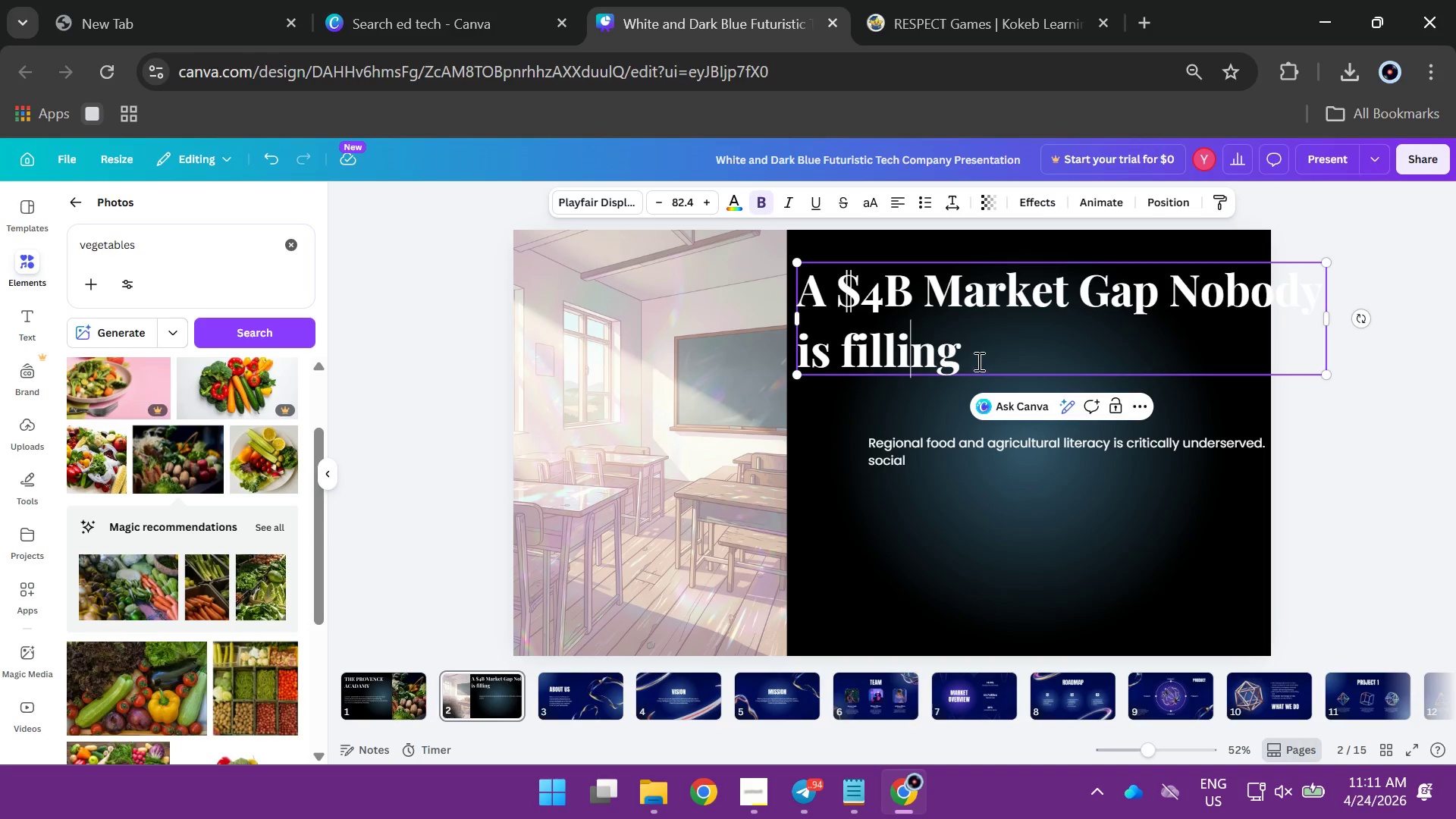 
left_click_drag(start_coordinate=[984, 362], to_coordinate=[772, 268])
 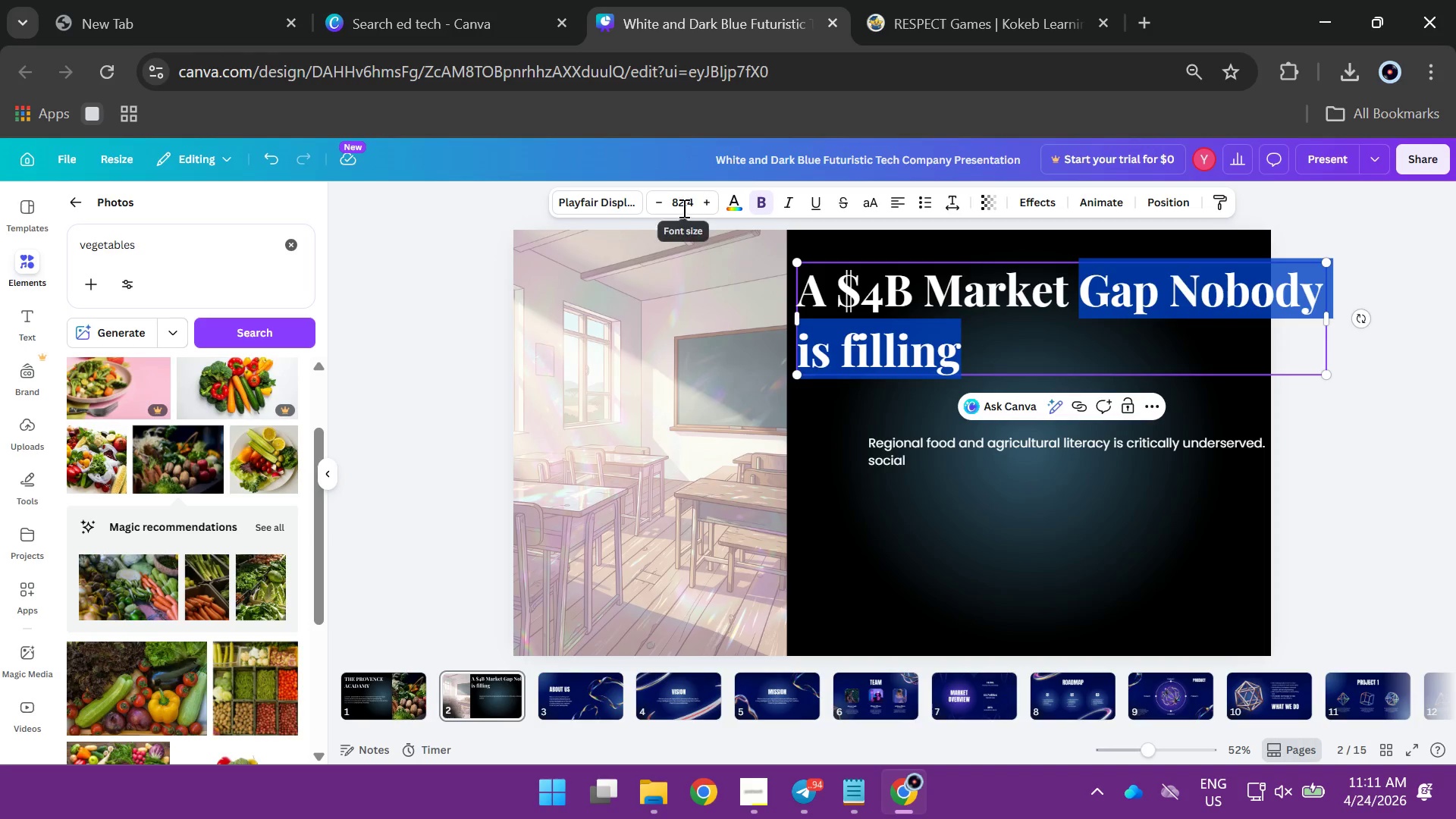 
left_click([682, 207])
 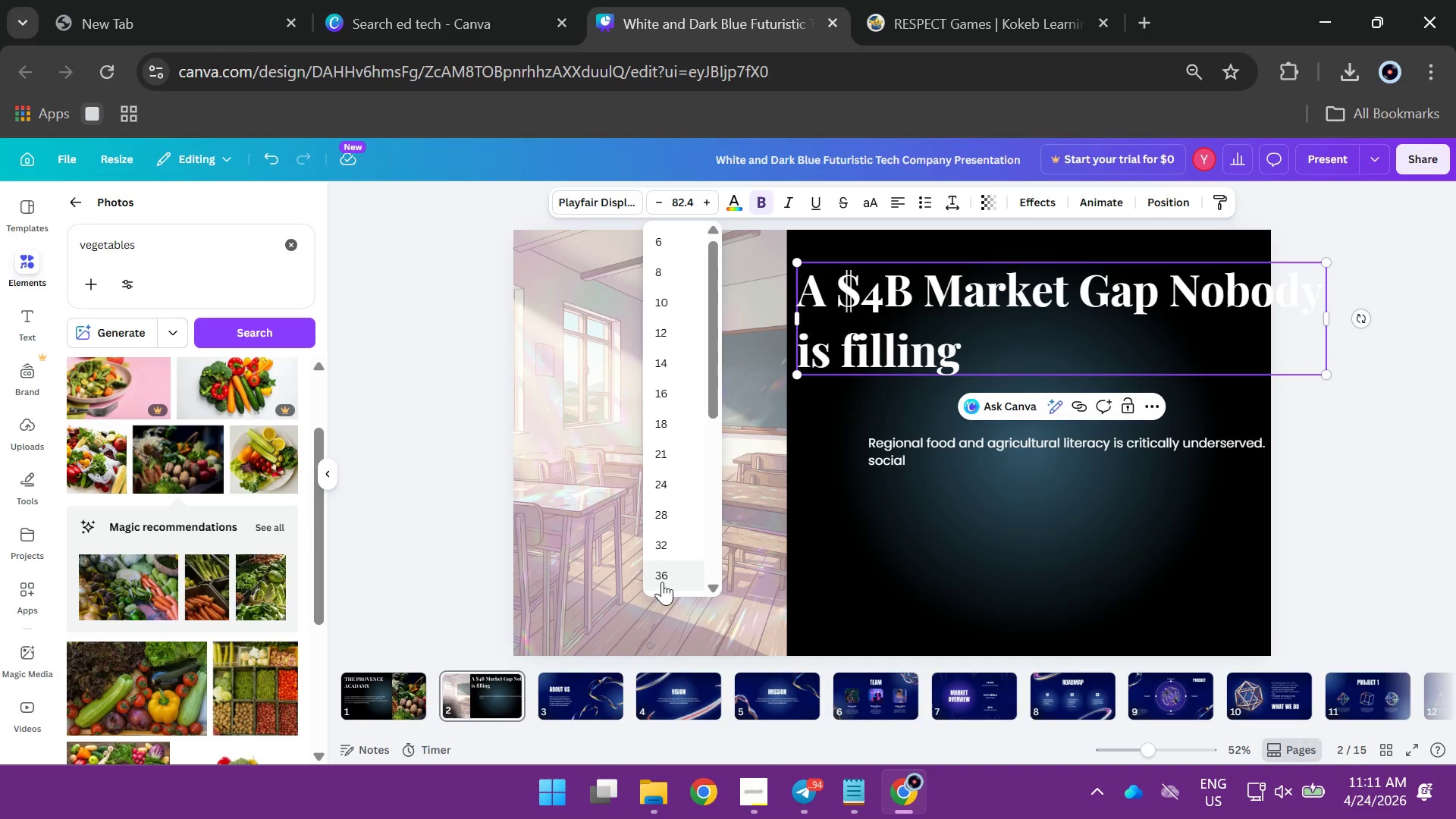 
scroll: coordinate [664, 577], scroll_direction: down, amount: 2.0
 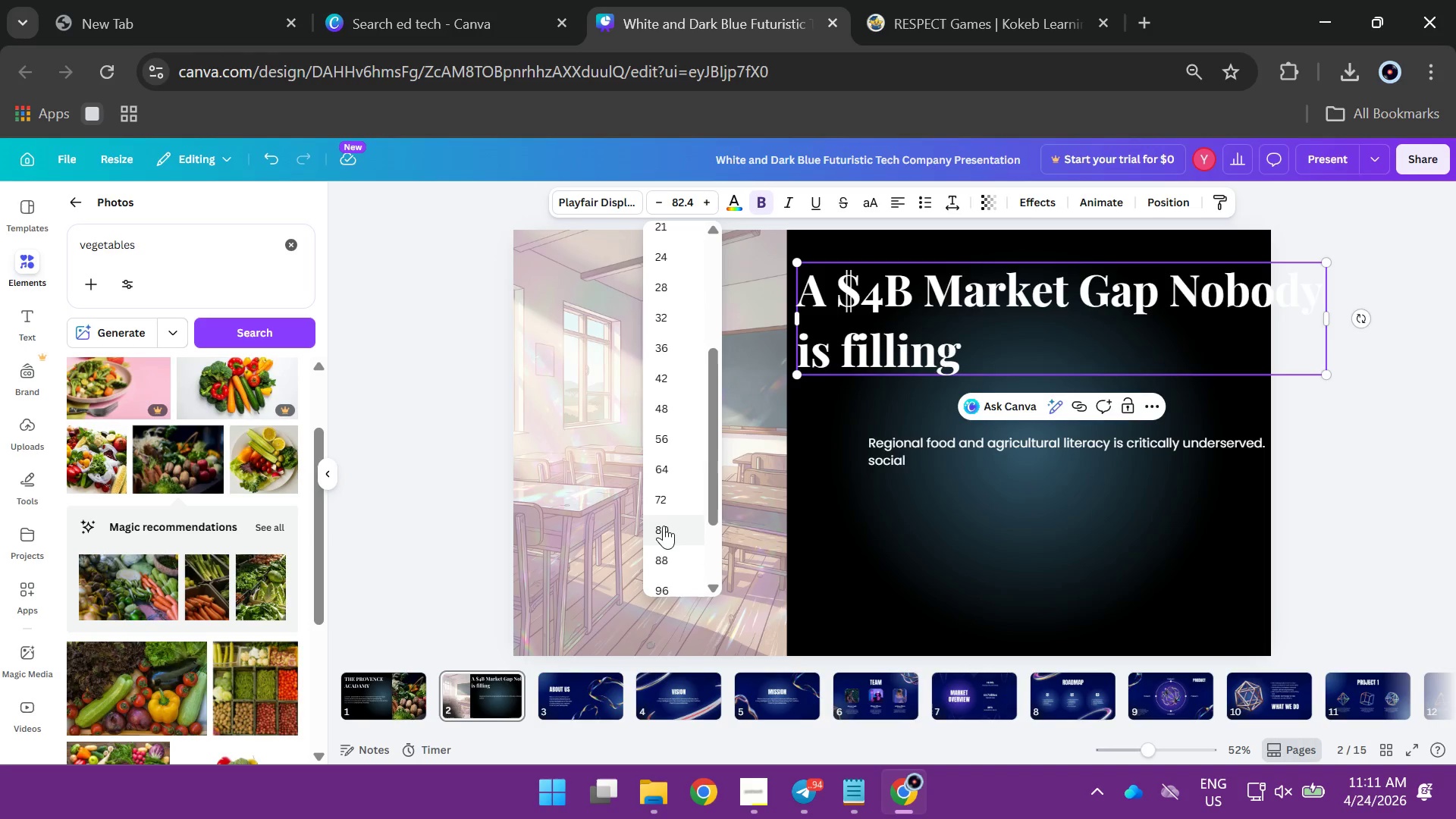 
left_click([664, 526])
 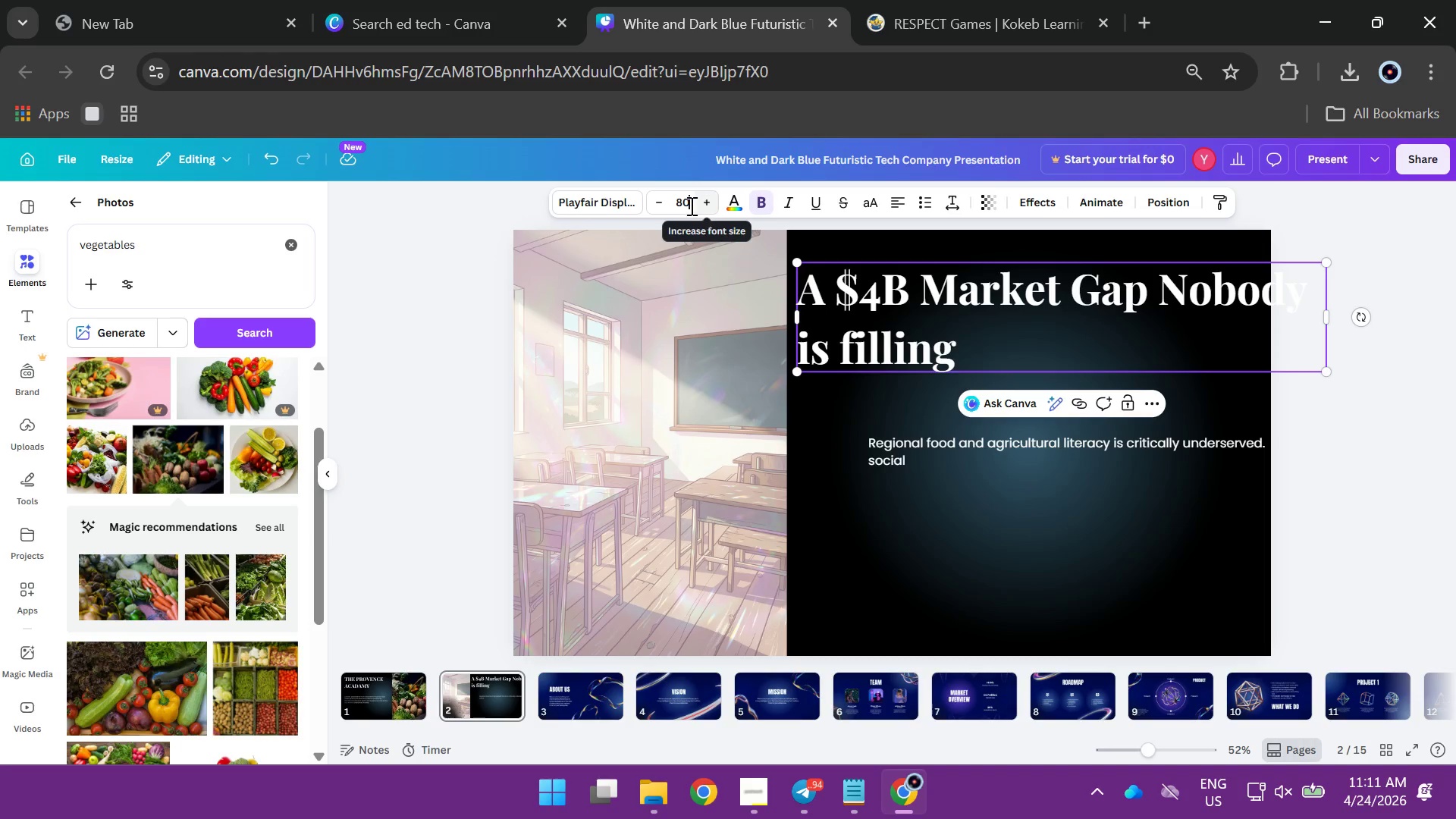 
left_click([685, 203])
 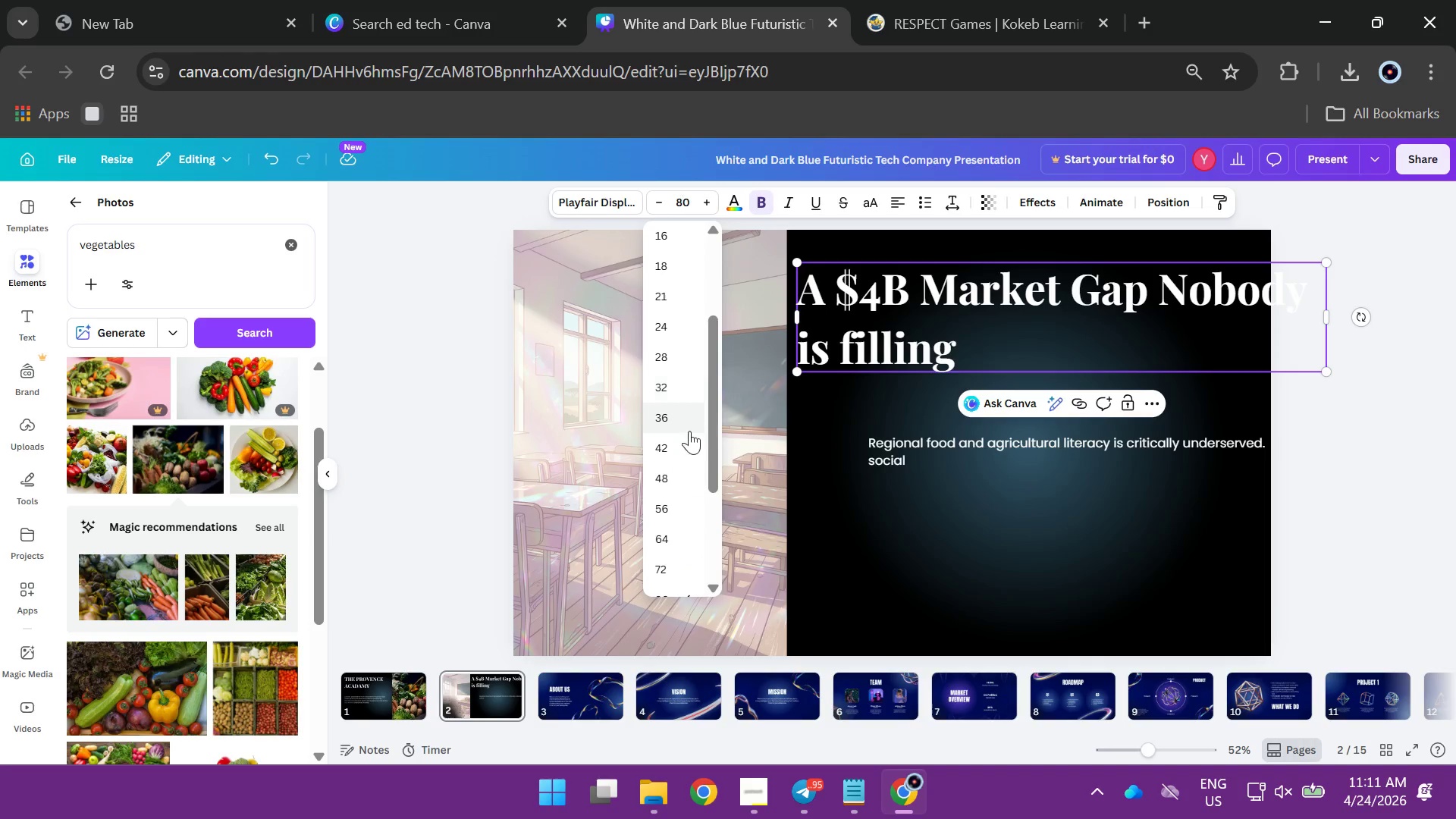 
scroll: coordinate [685, 457], scroll_direction: down, amount: 3.0
 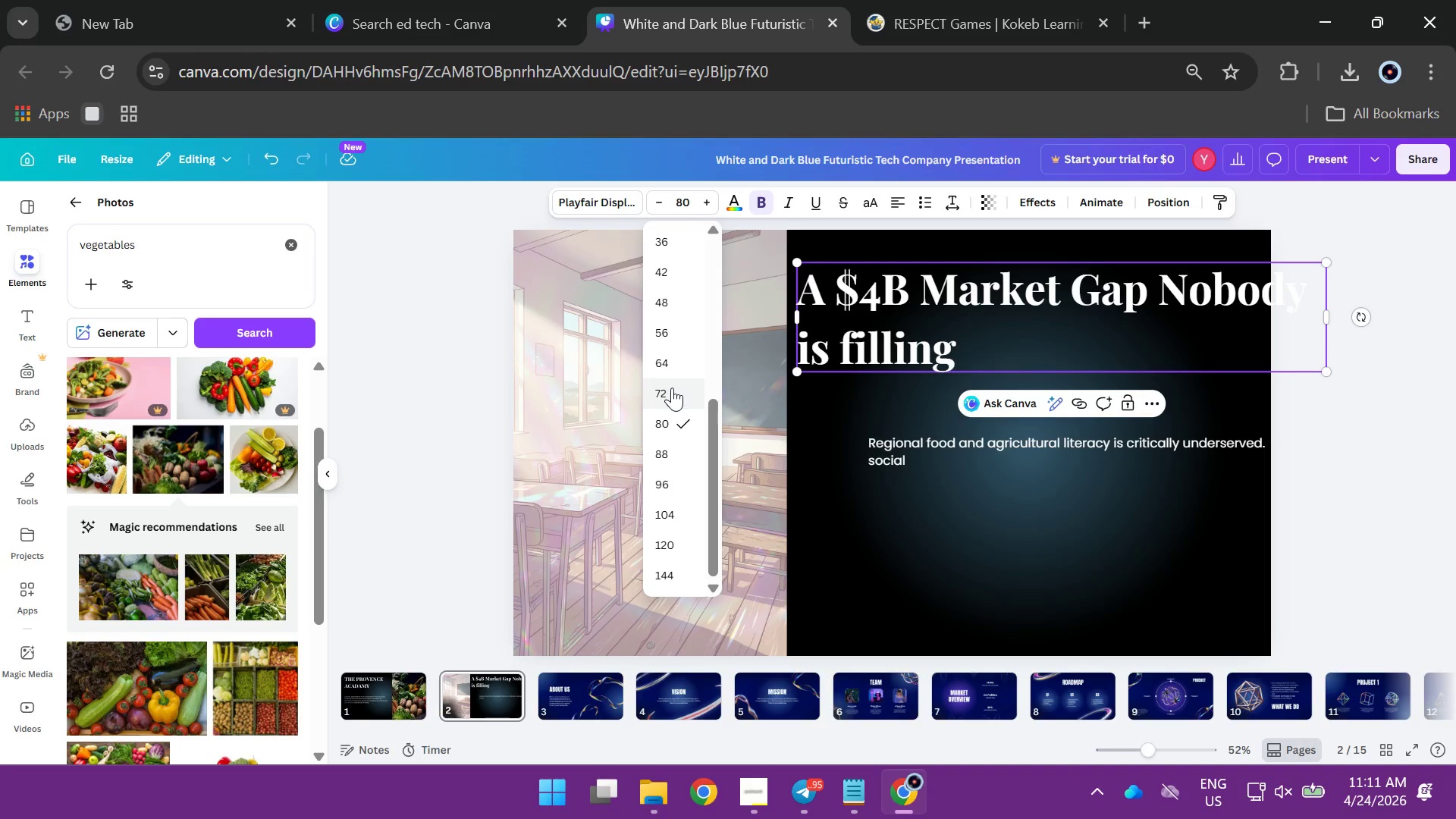 
left_click([672, 388])
 